 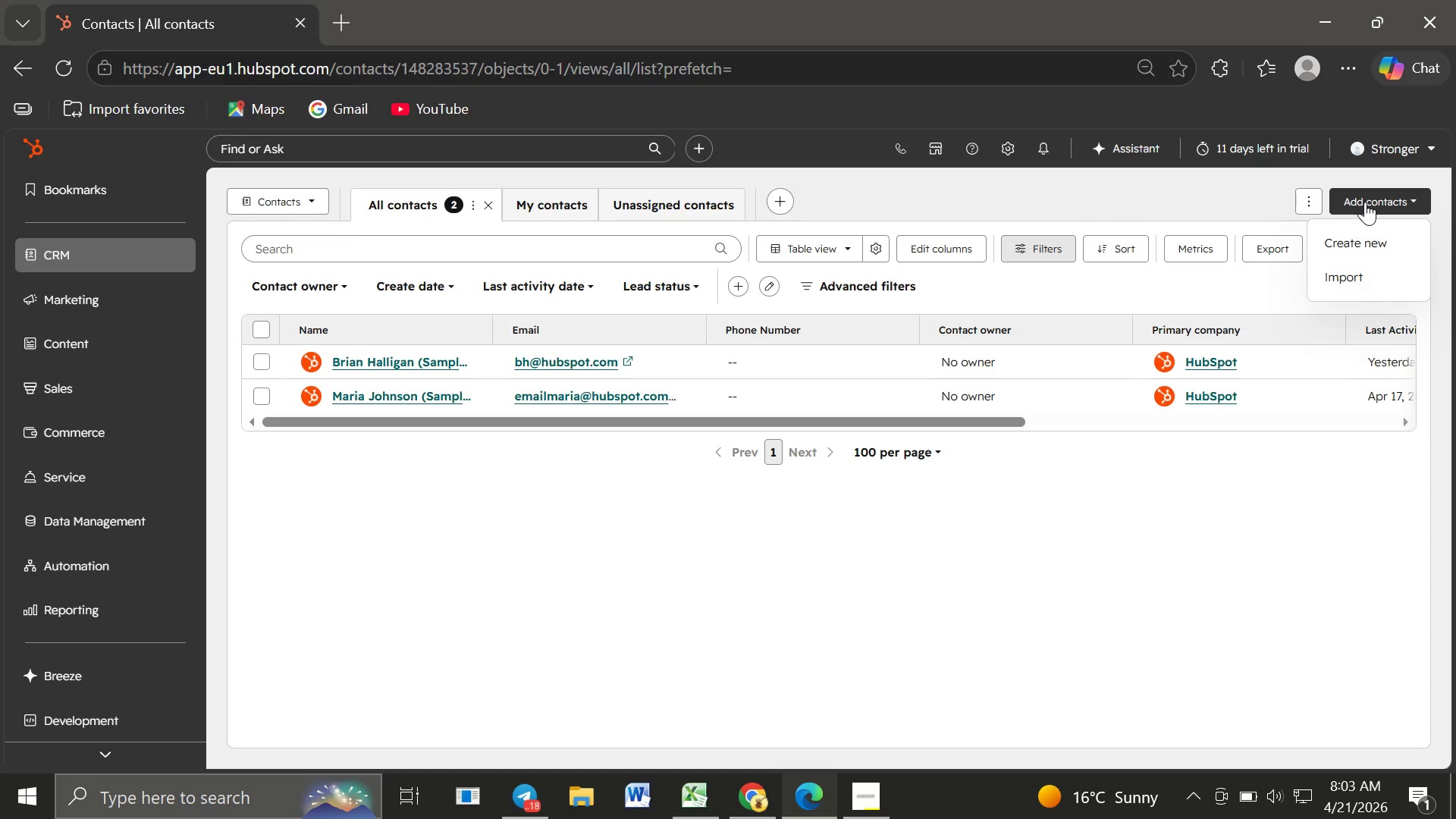 
left_click([1362, 277])
 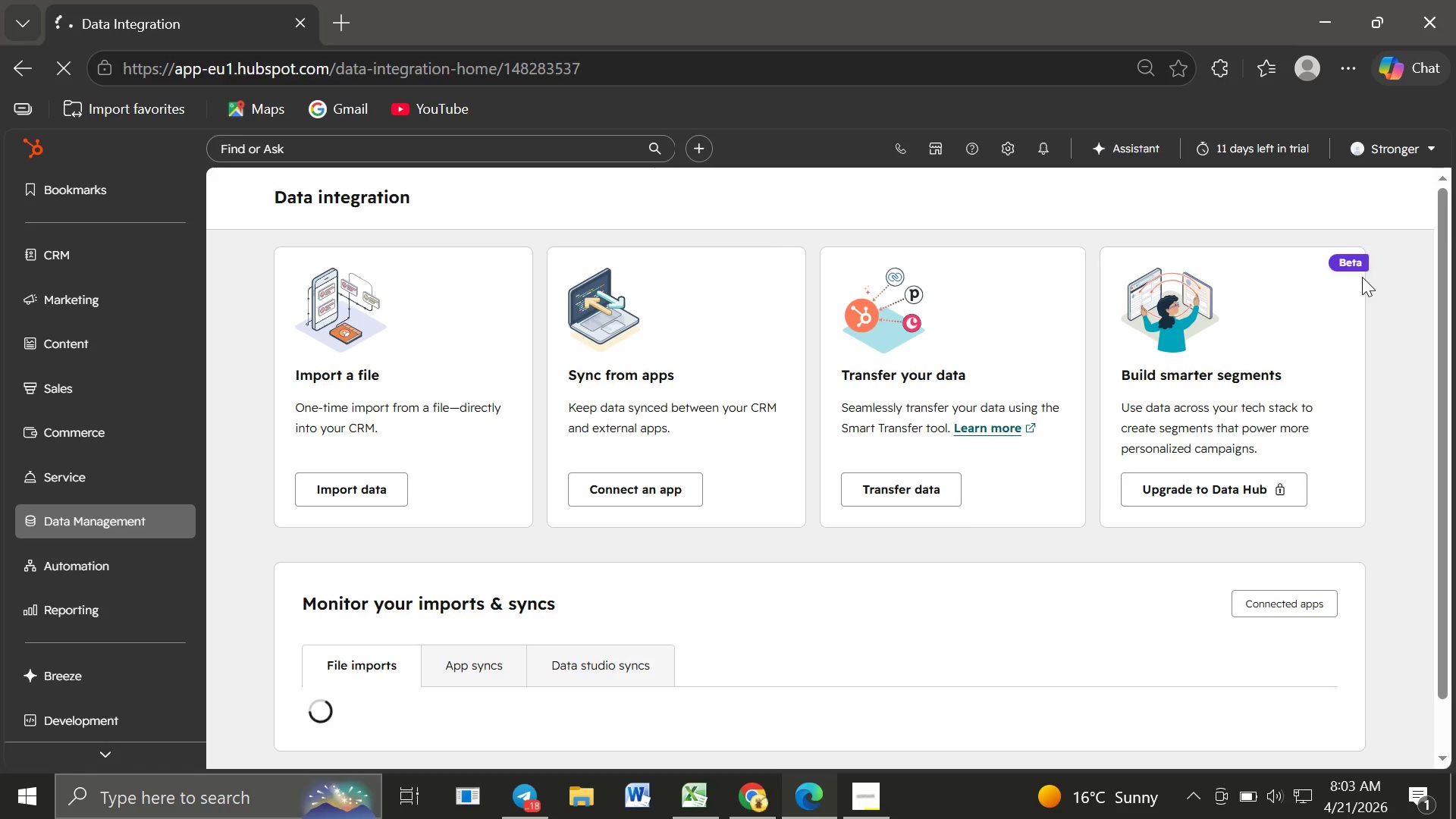 
wait(11.41)
 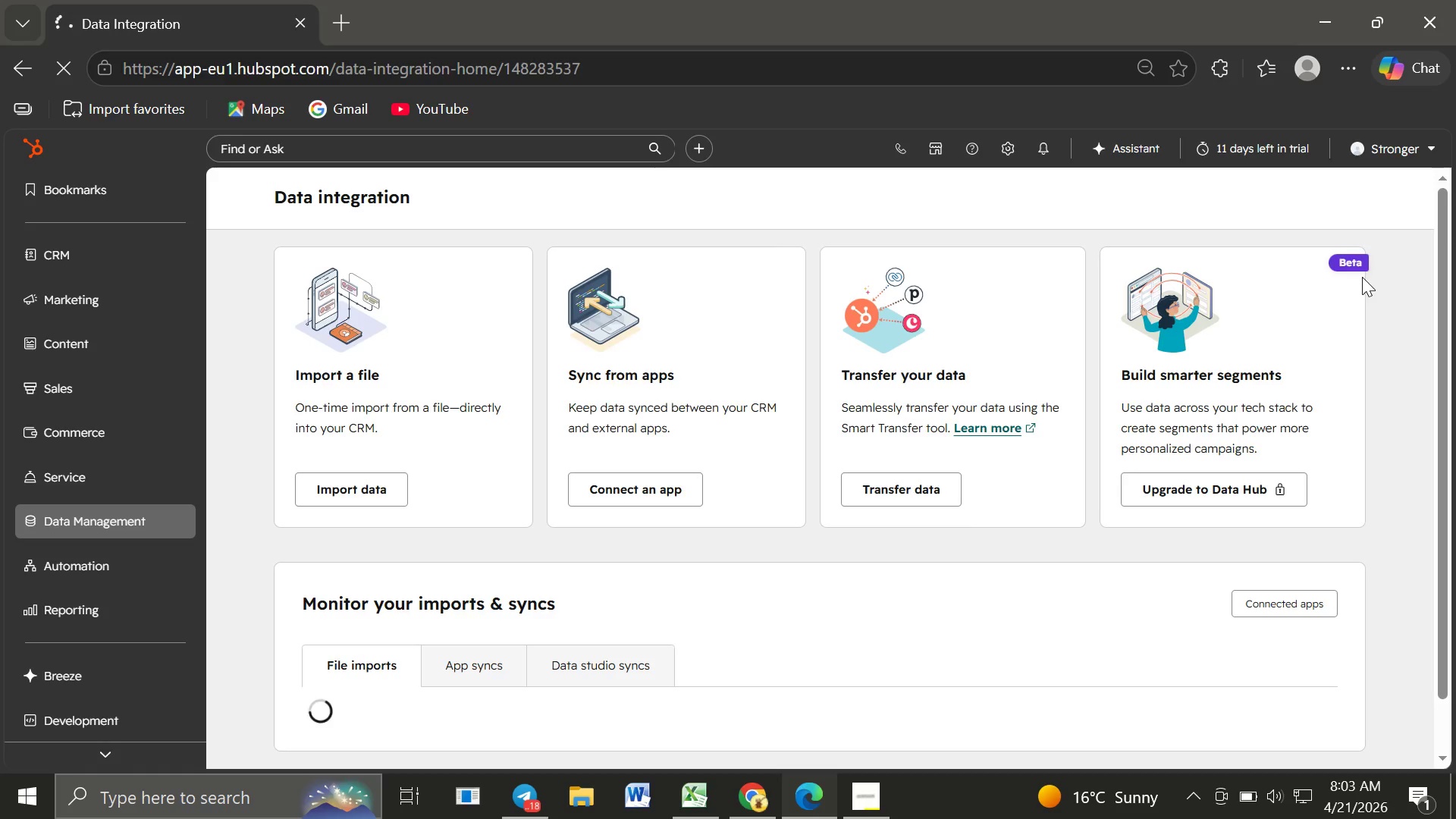 
left_click([347, 488])
 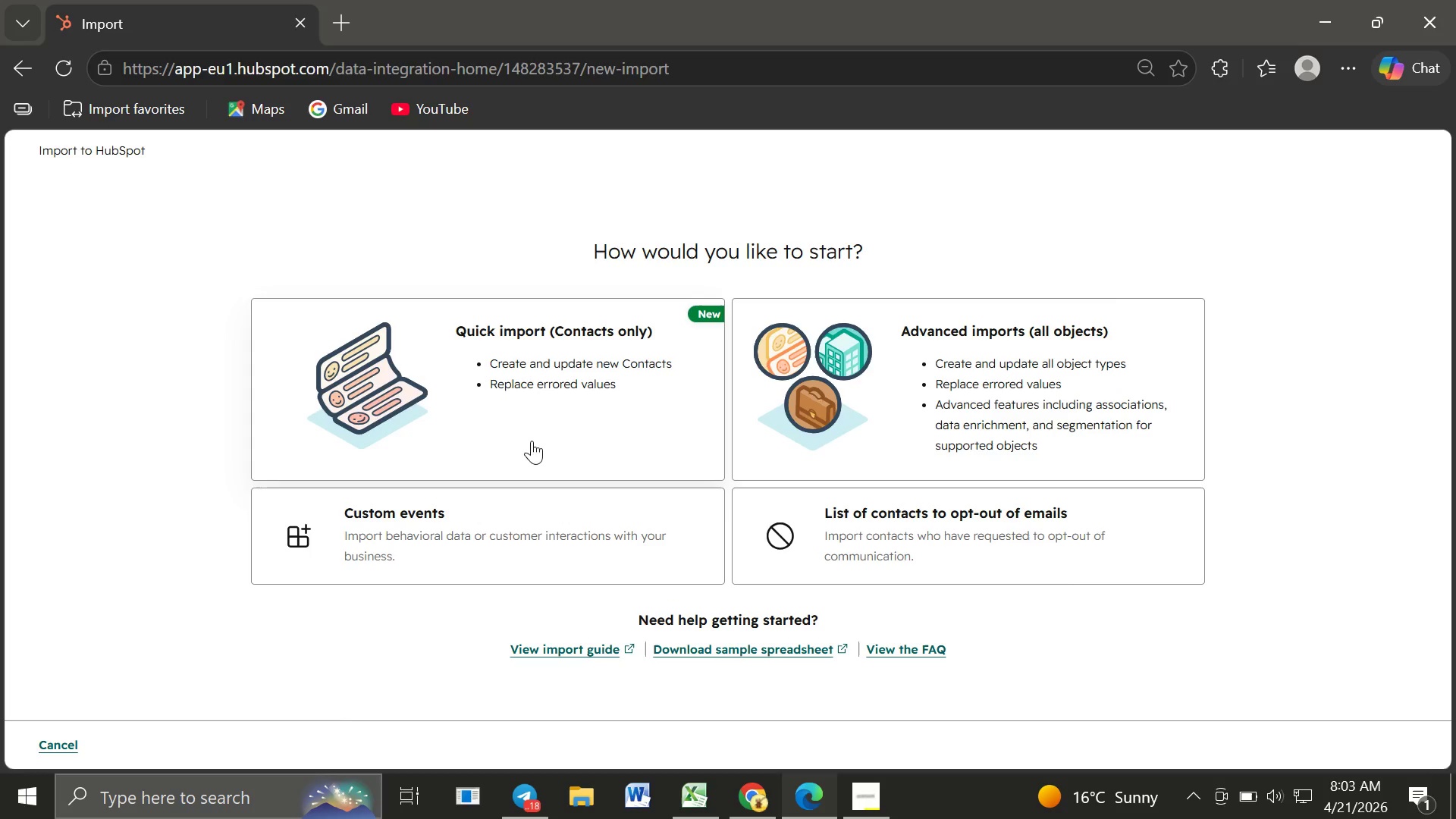 
wait(6.3)
 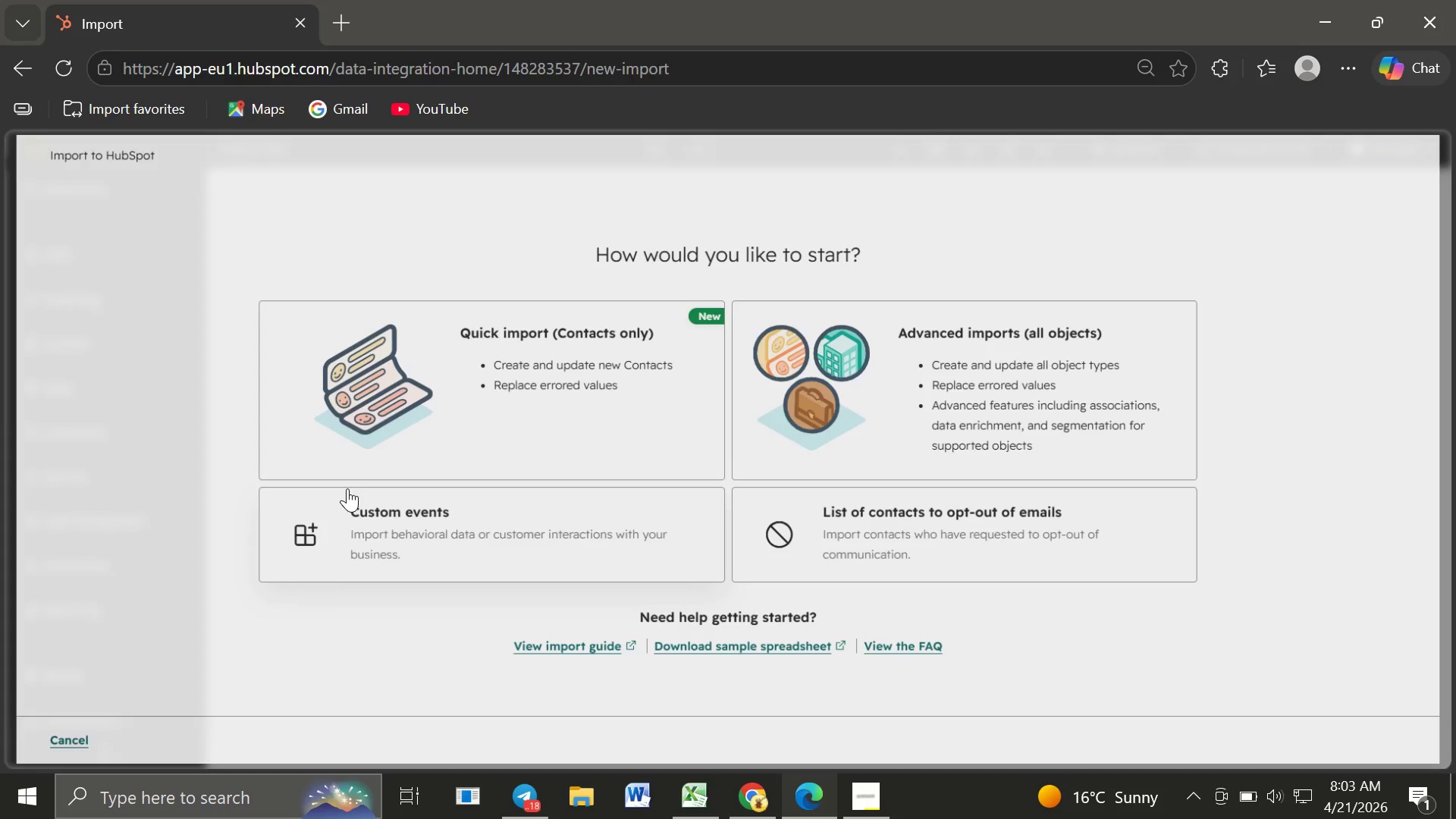 
left_click([501, 435])
 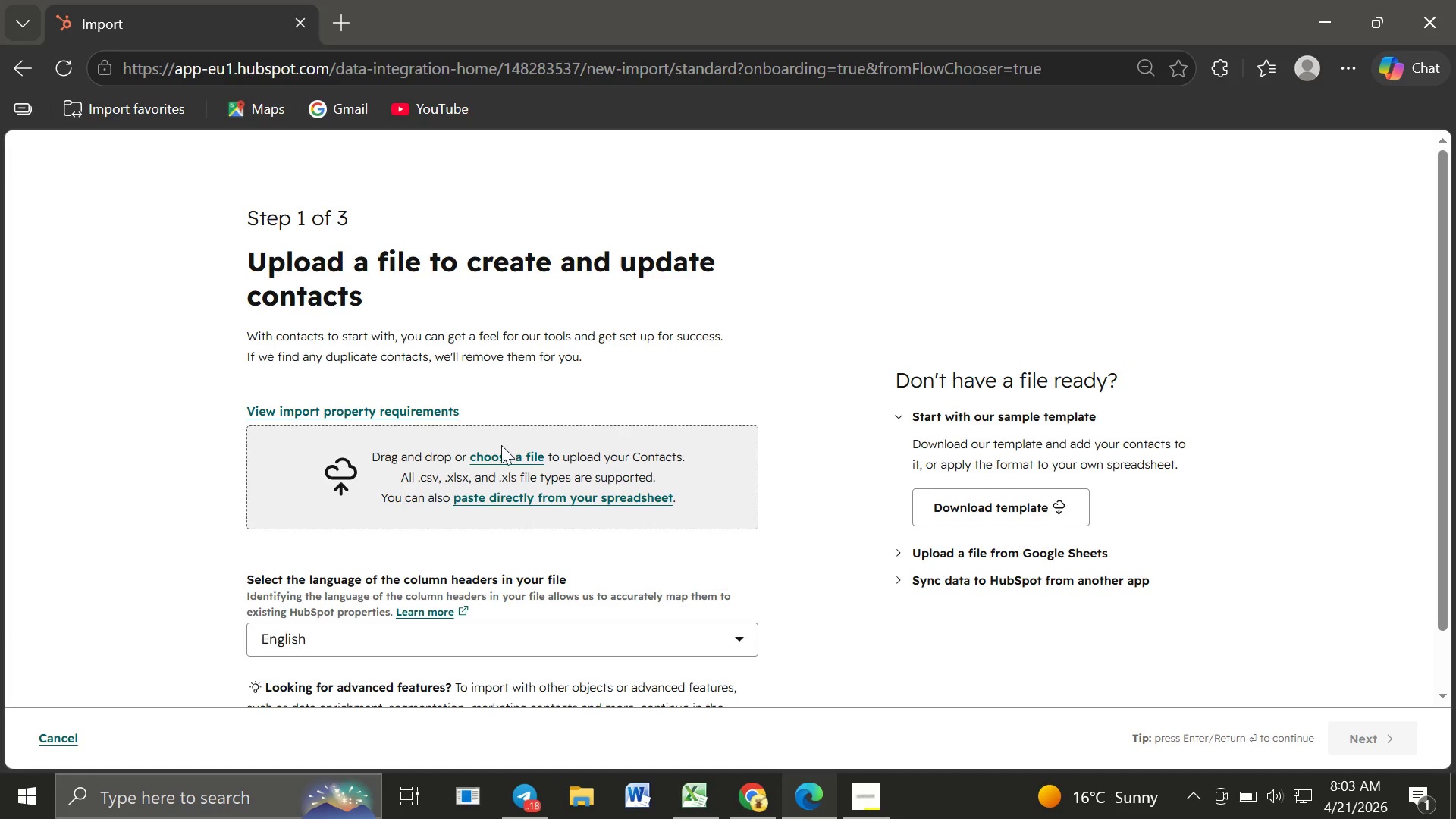 
left_click([501, 453])
 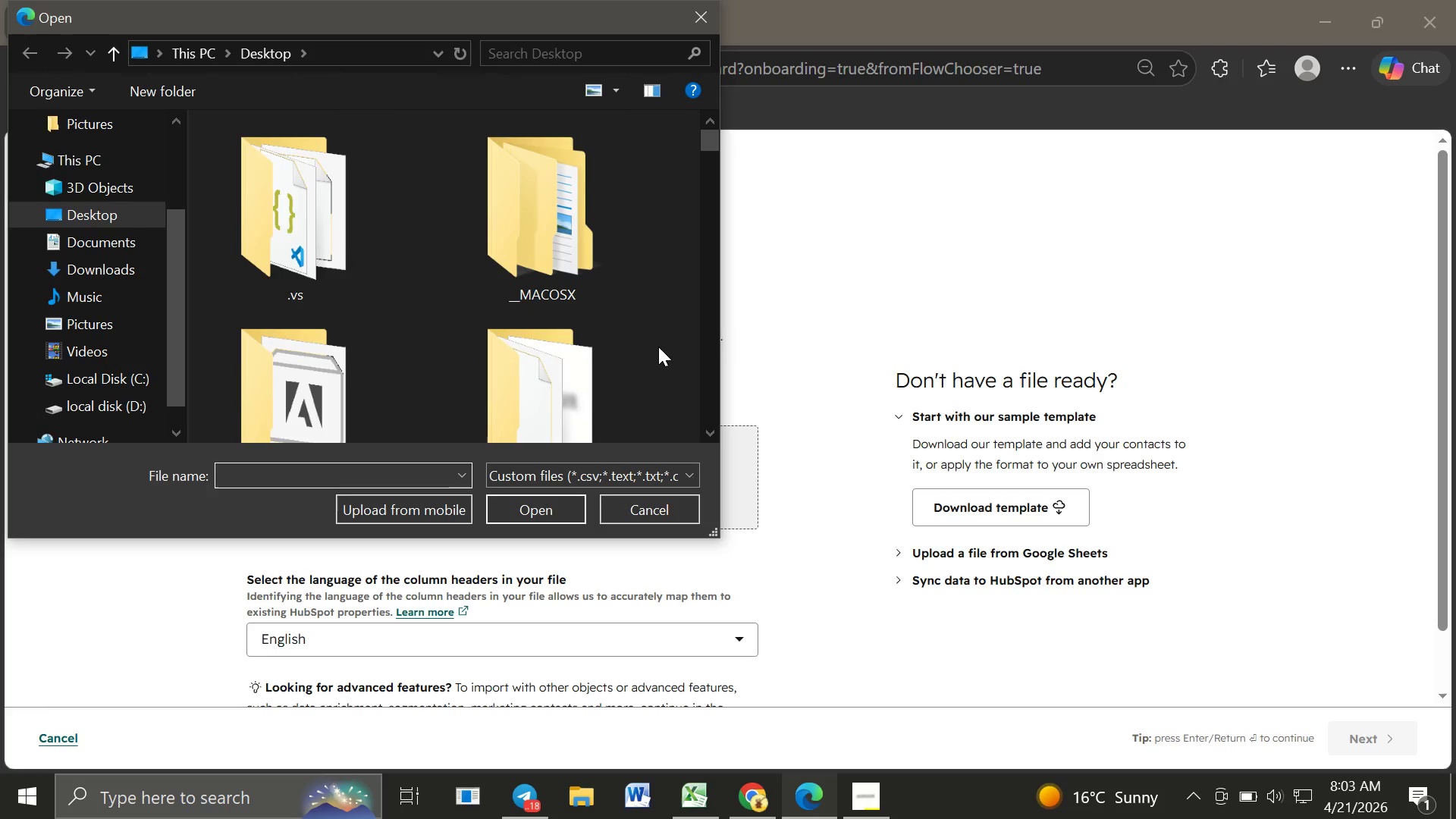 
wait(7.03)
 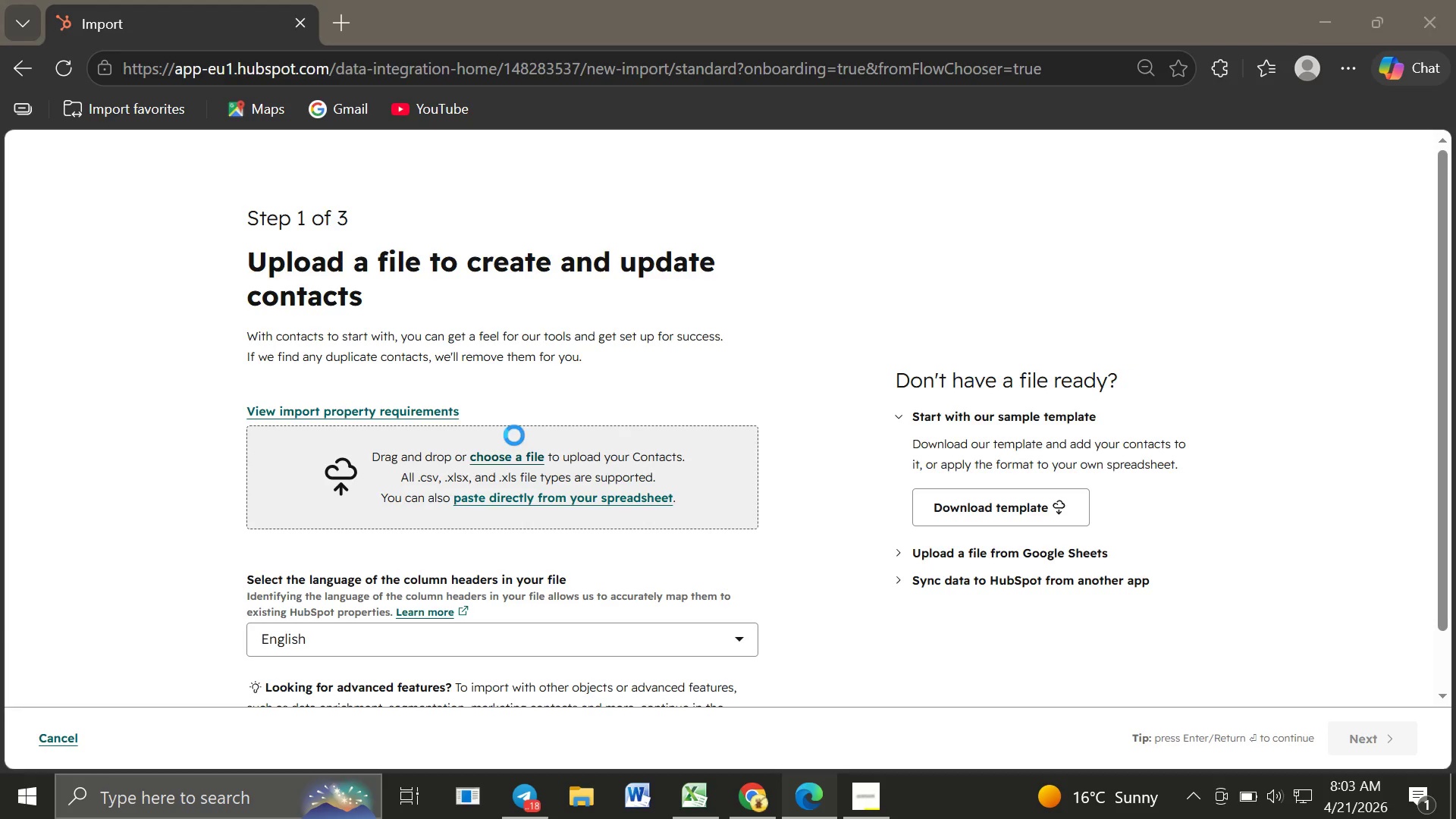 
scroll: coordinate [86, 227], scroll_direction: up, amount: 28.0
 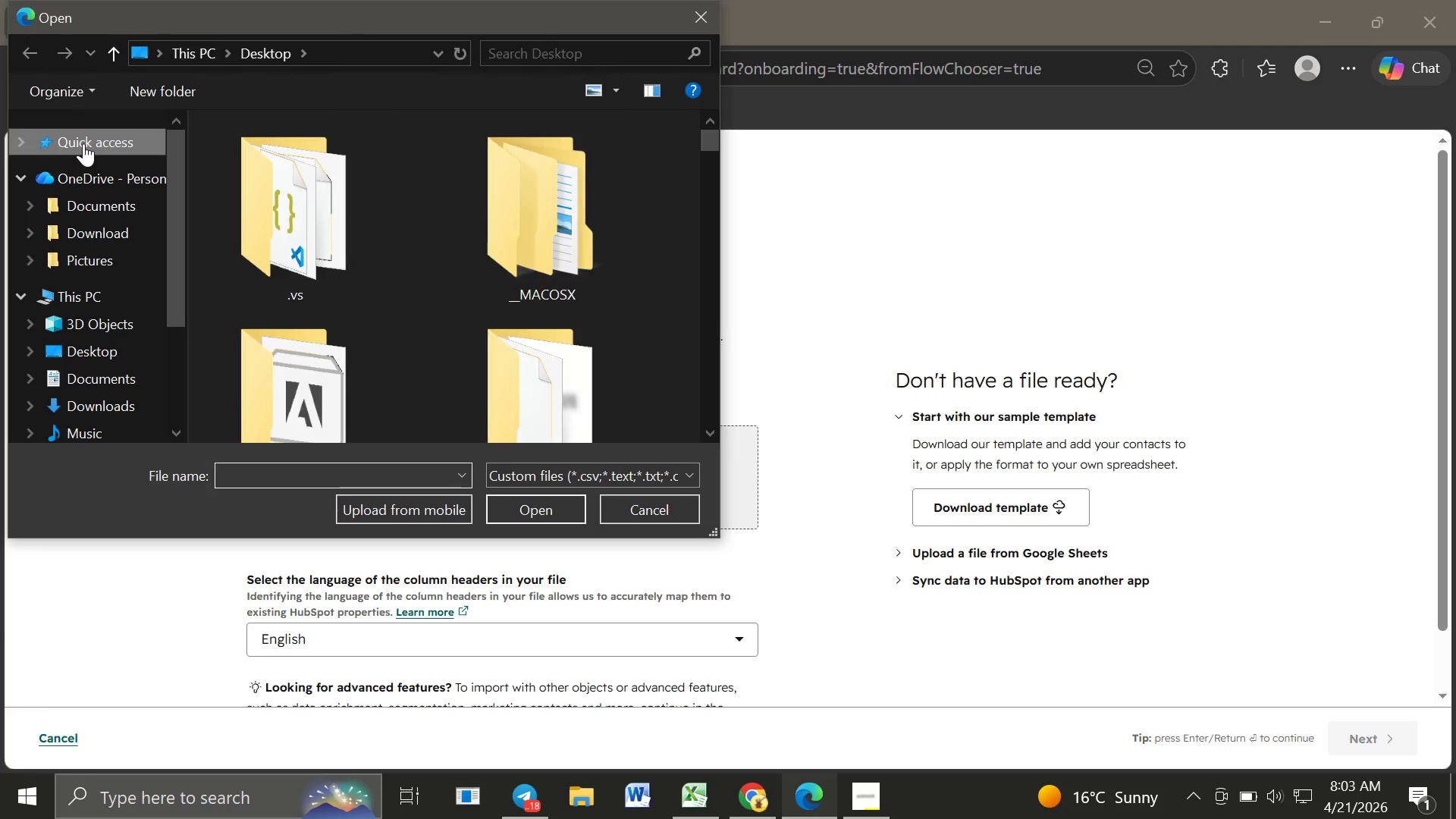 
left_click([83, 143])
 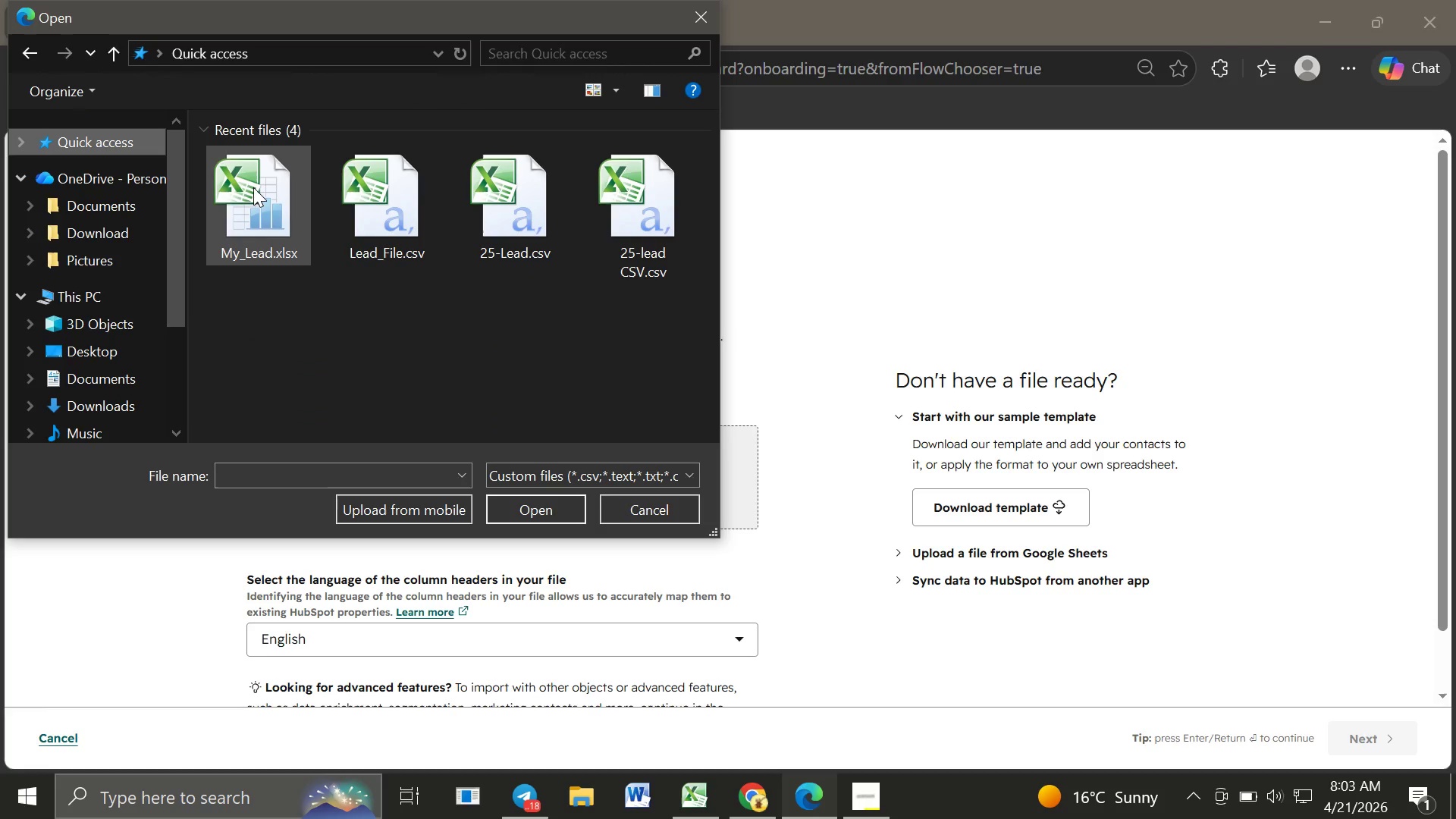 
left_click([253, 187])
 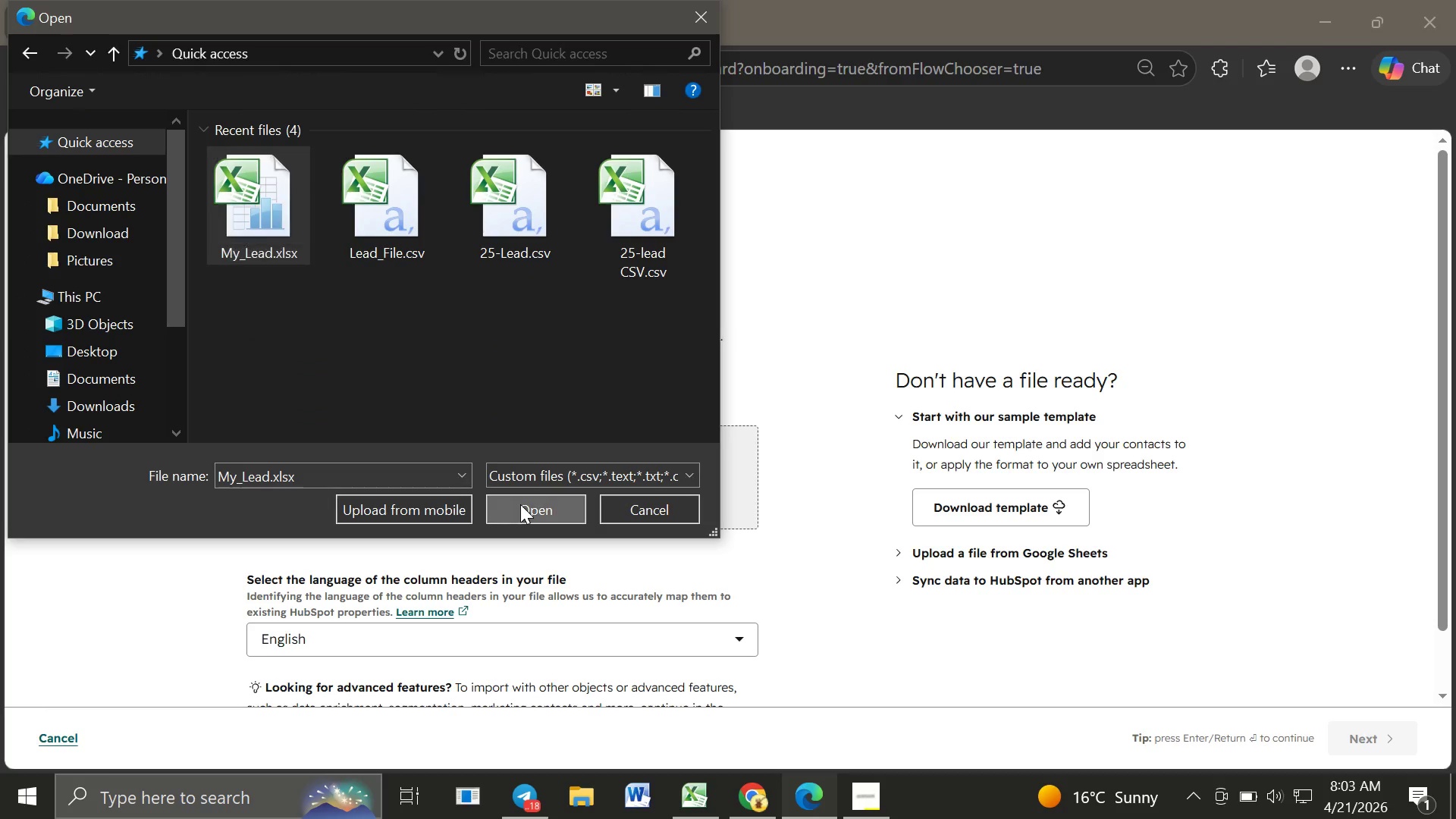 
left_click([520, 504])
 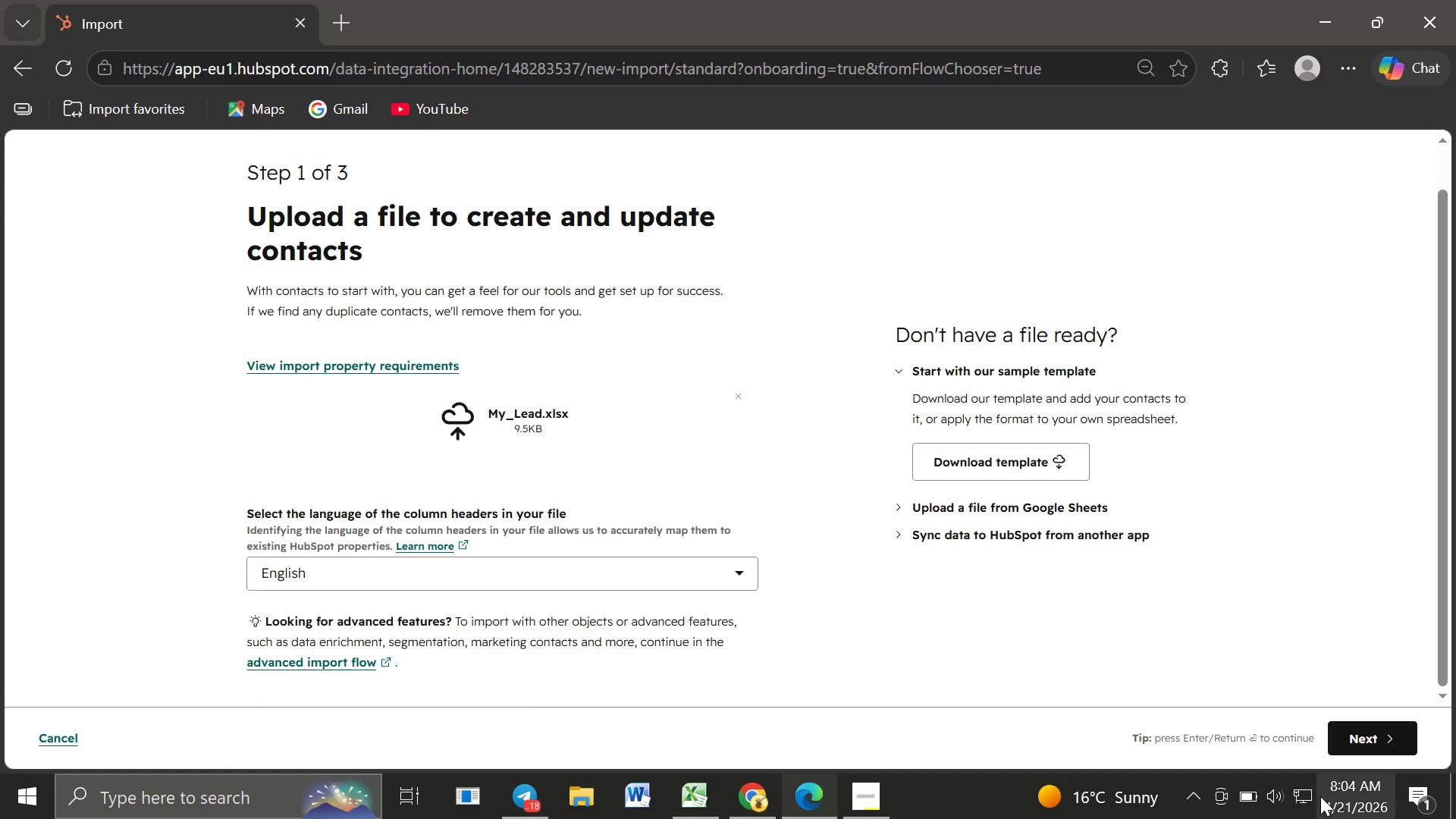 
wait(6.67)
 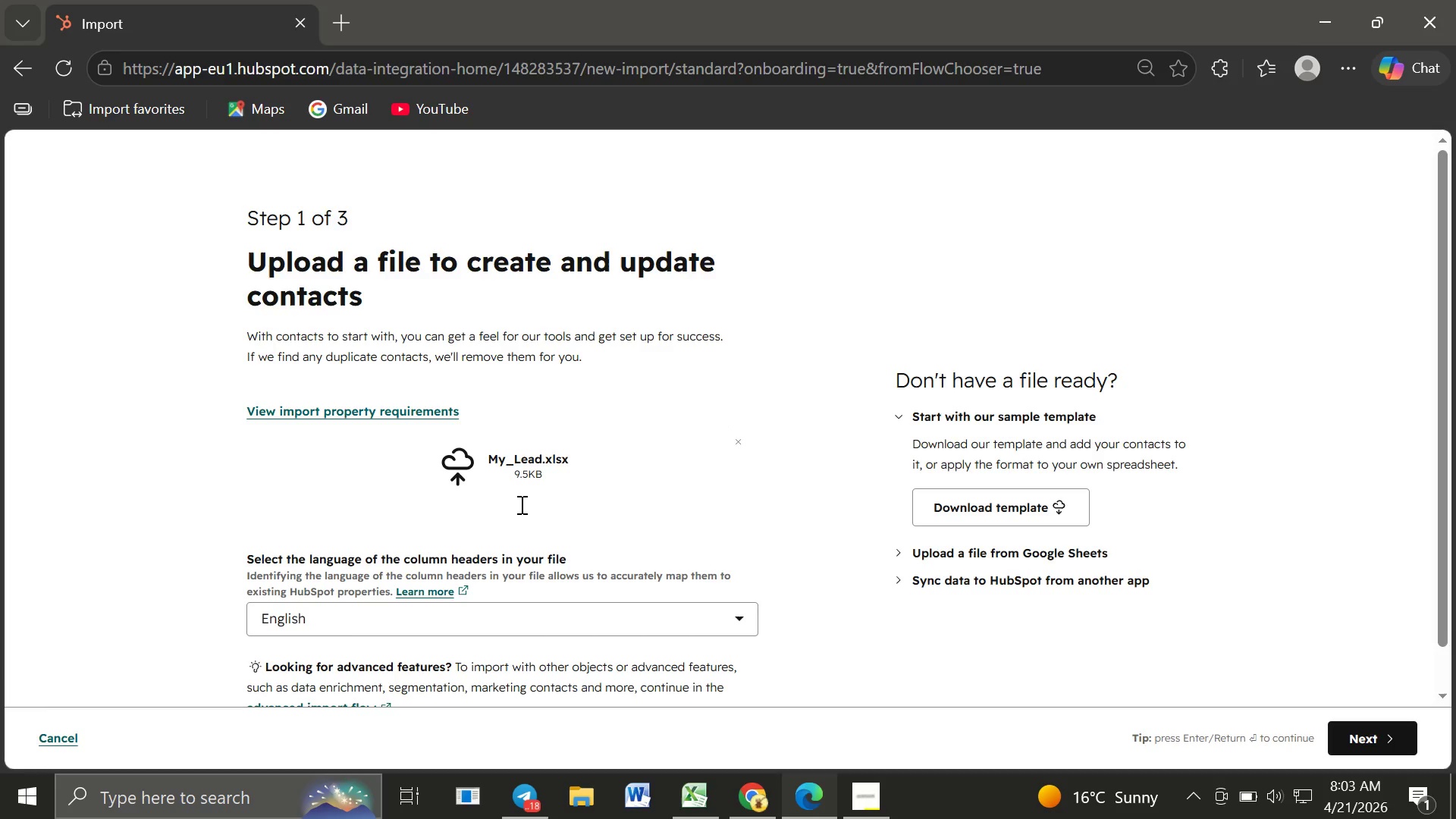 
left_click([1353, 738])
 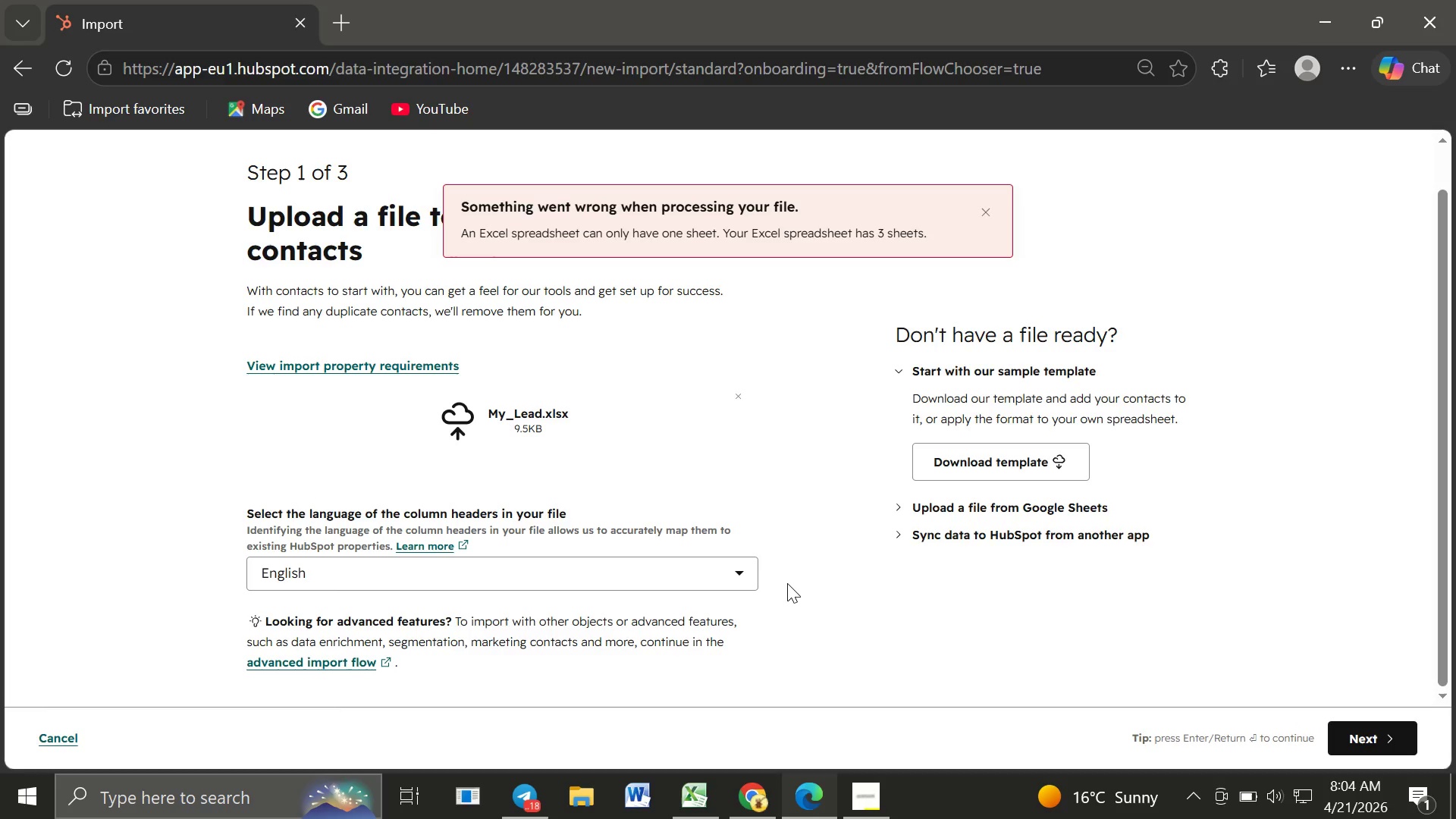 
wait(10.58)
 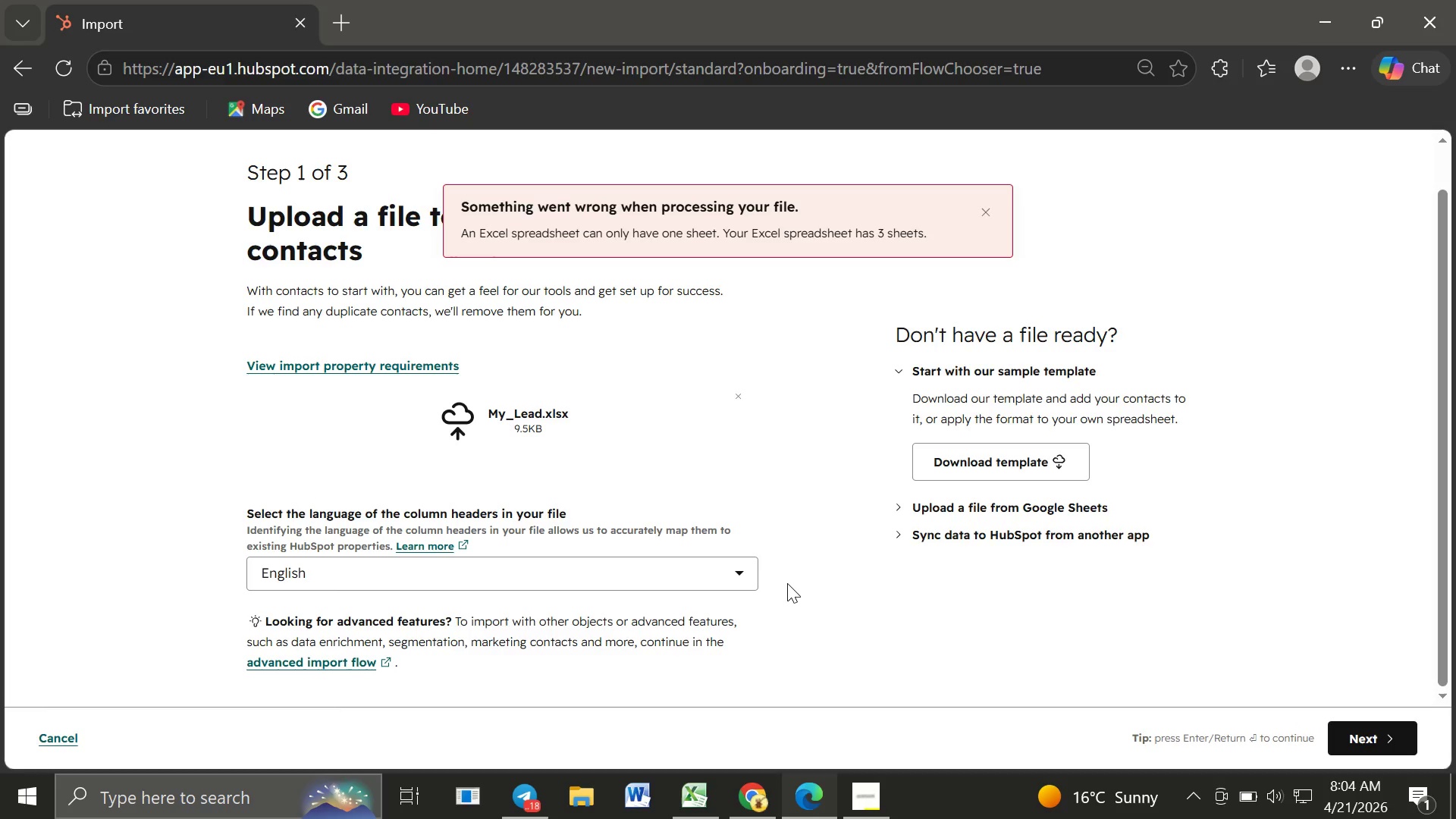 
left_click([533, 425])
 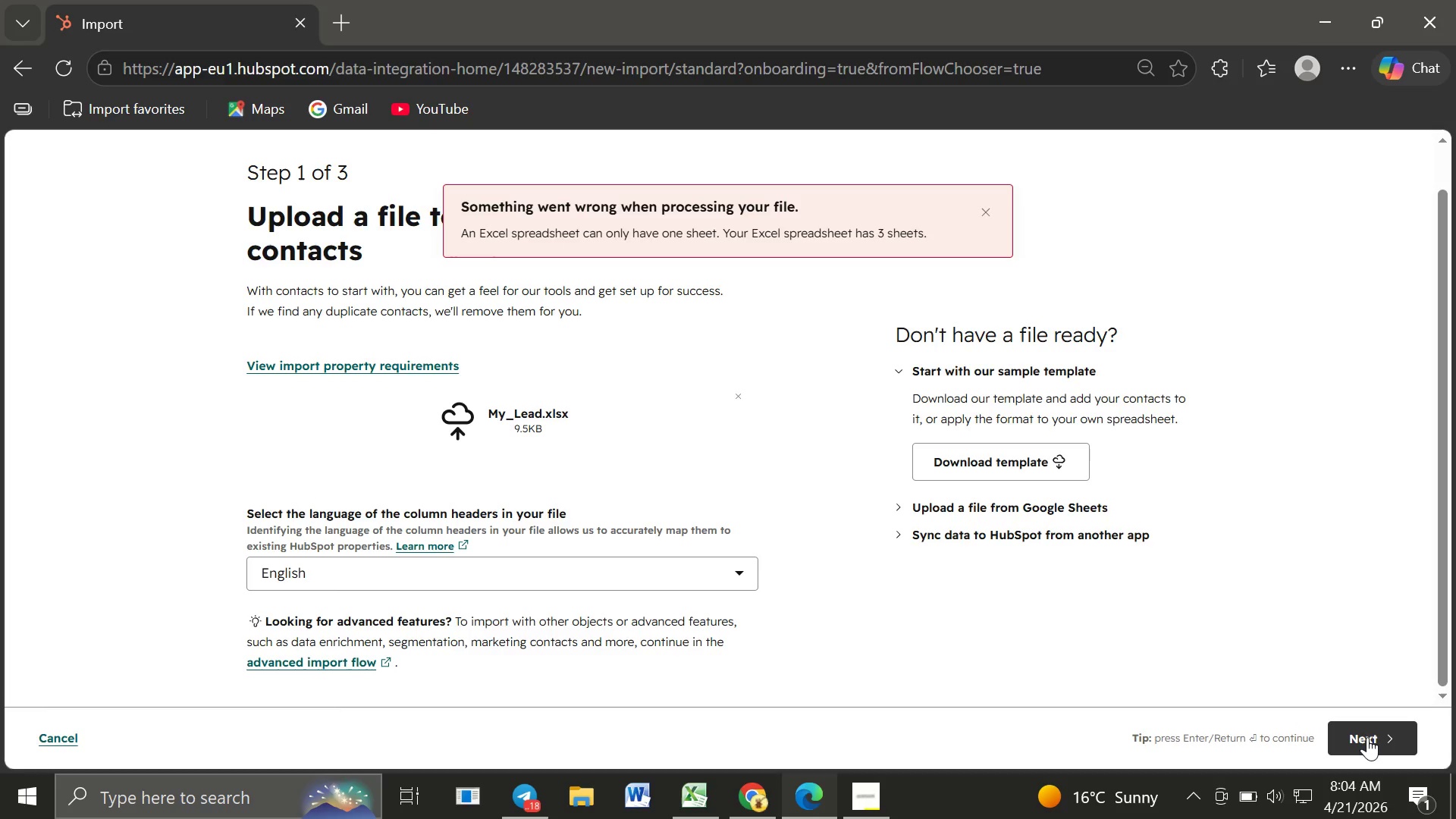 
left_click([1367, 737])
 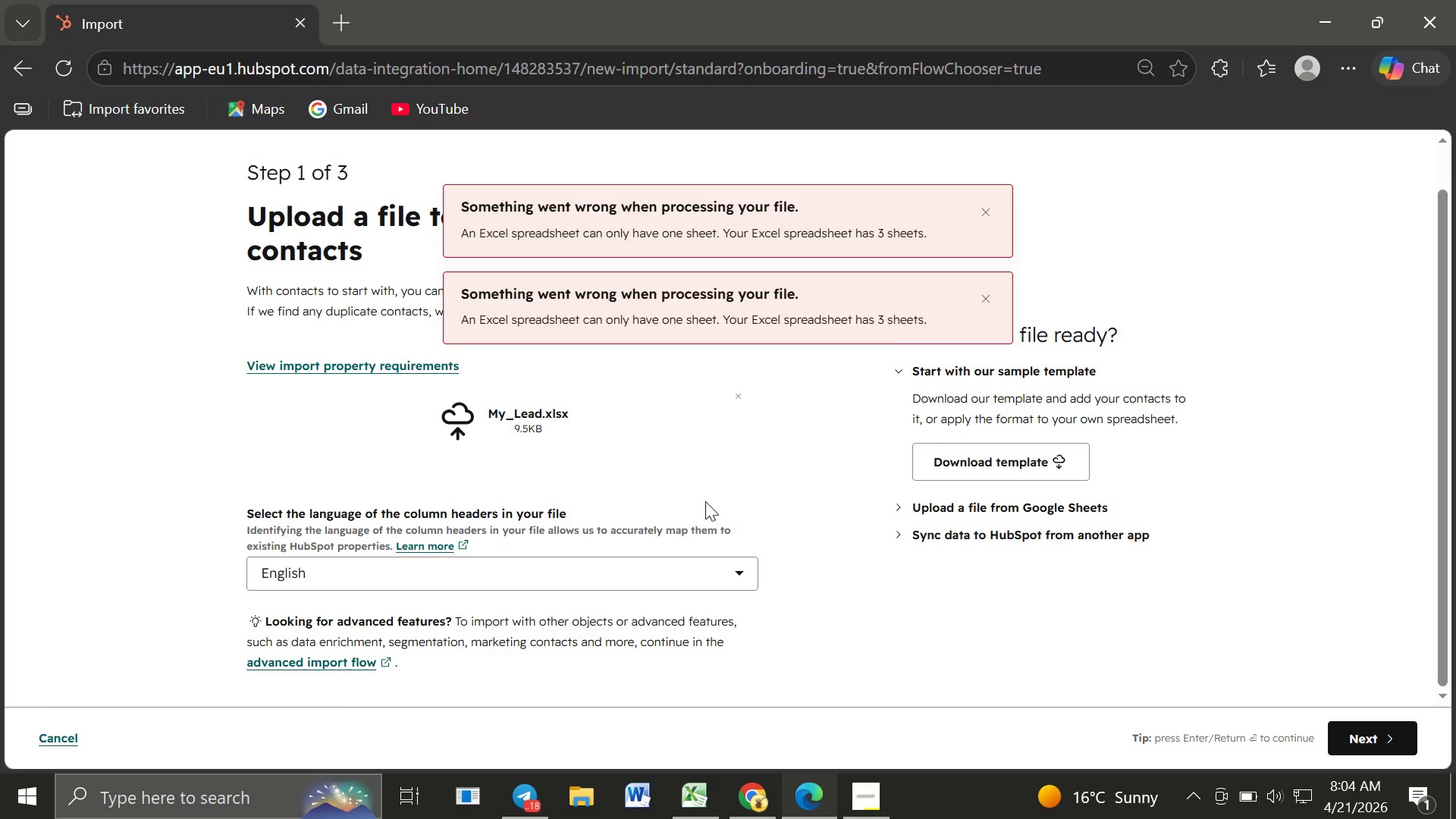 
wait(9.48)
 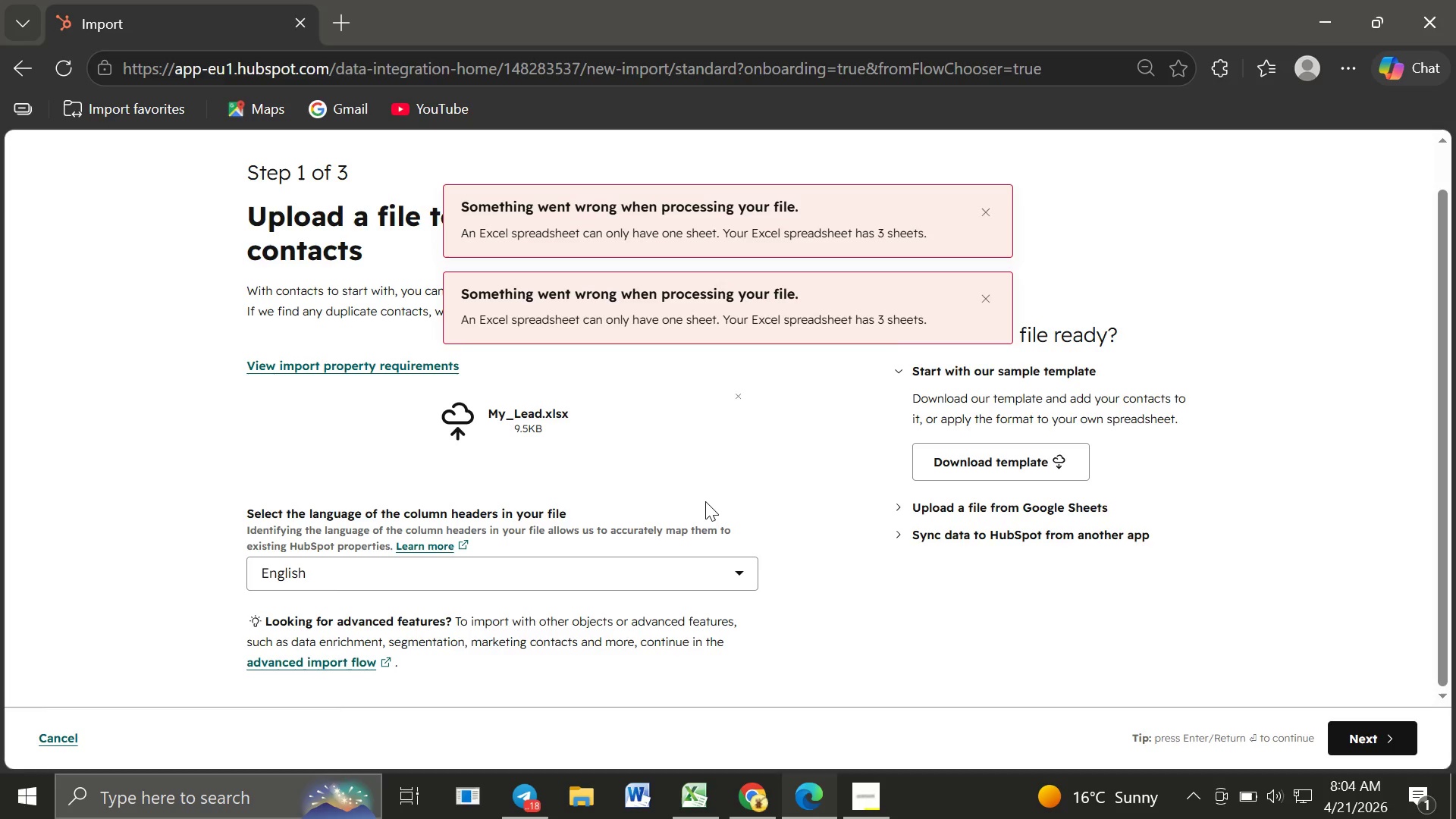 
mouse_move([697, 790])
 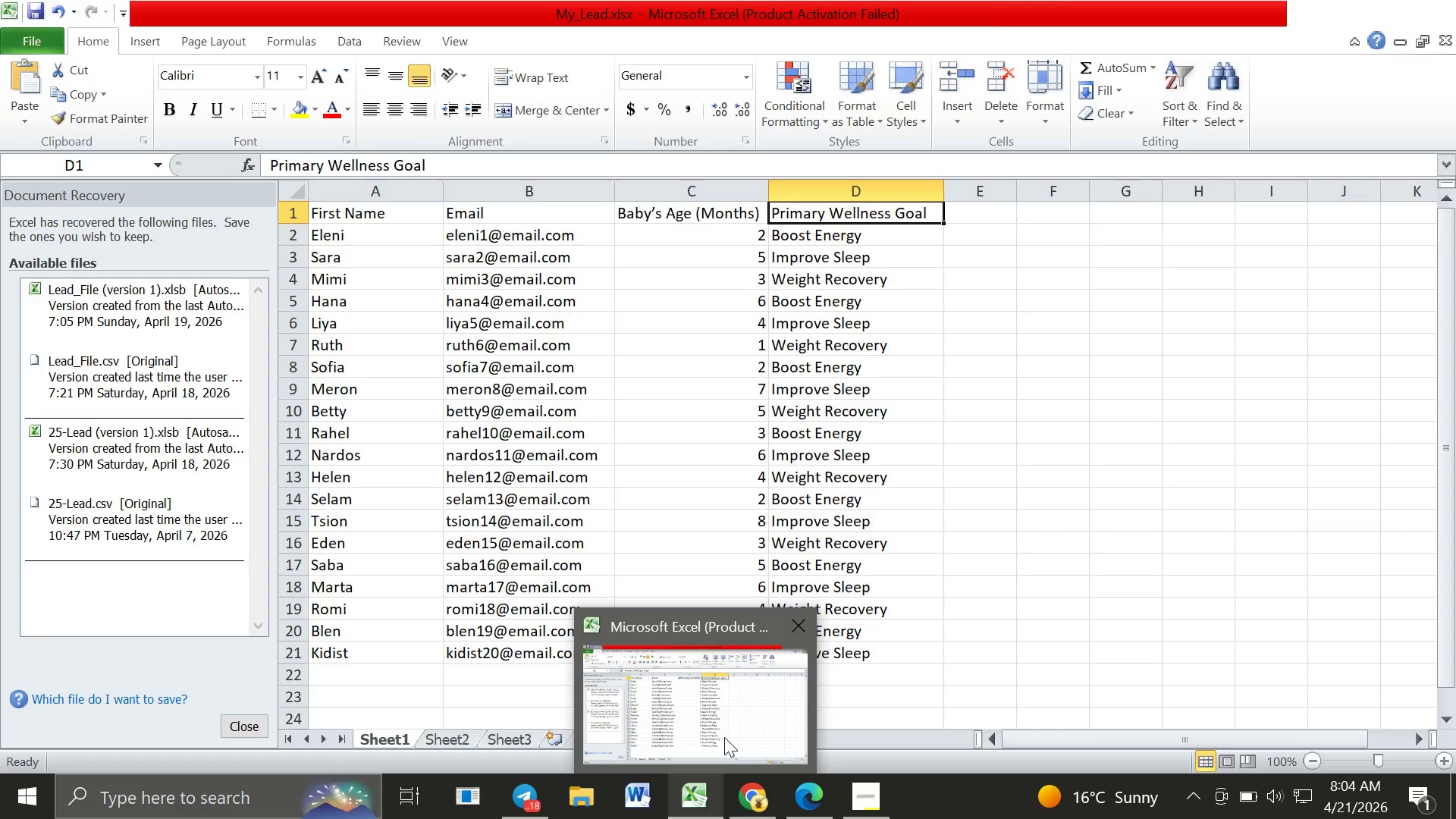 
left_click([724, 737])
 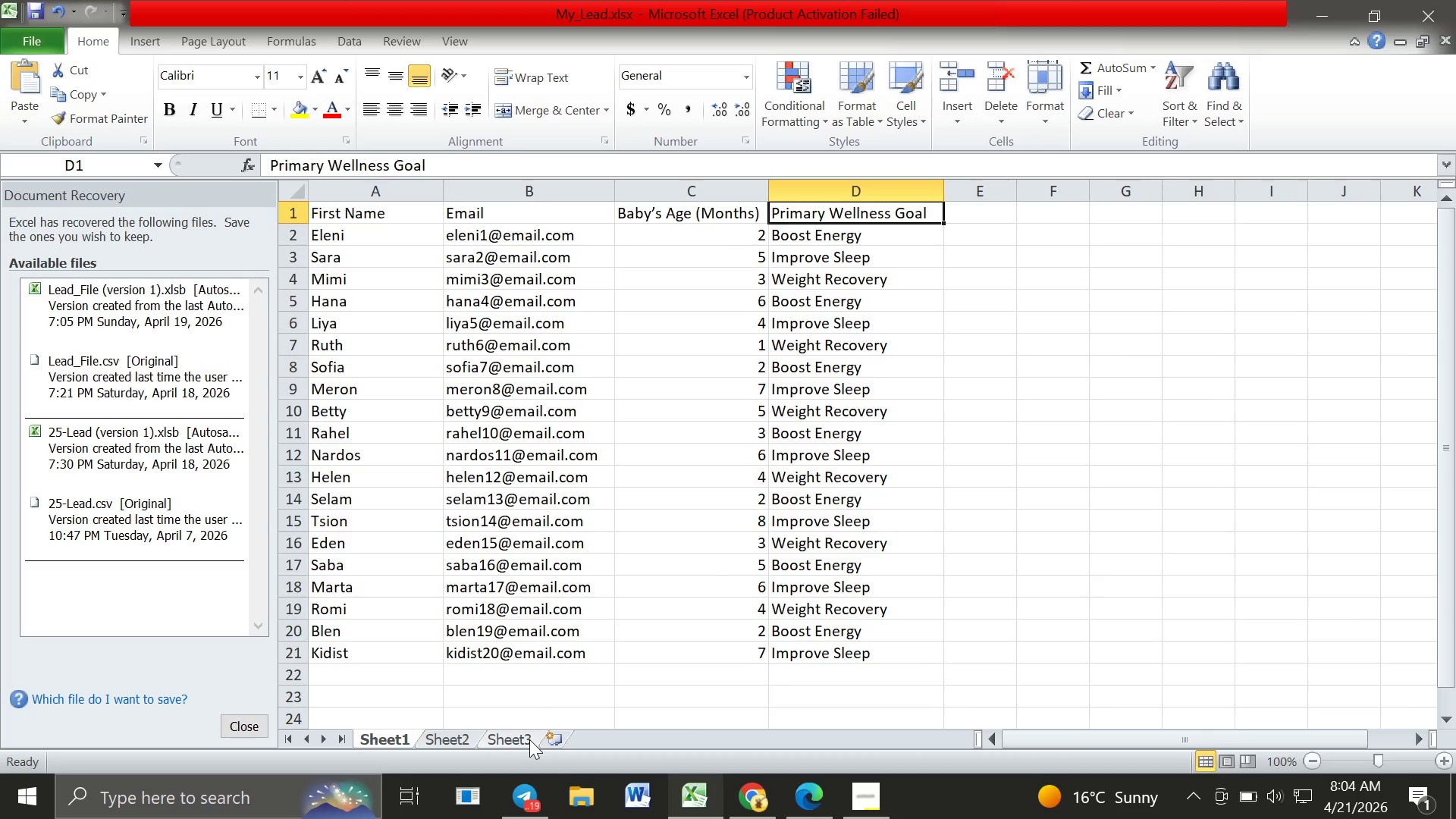 
right_click([529, 739])
 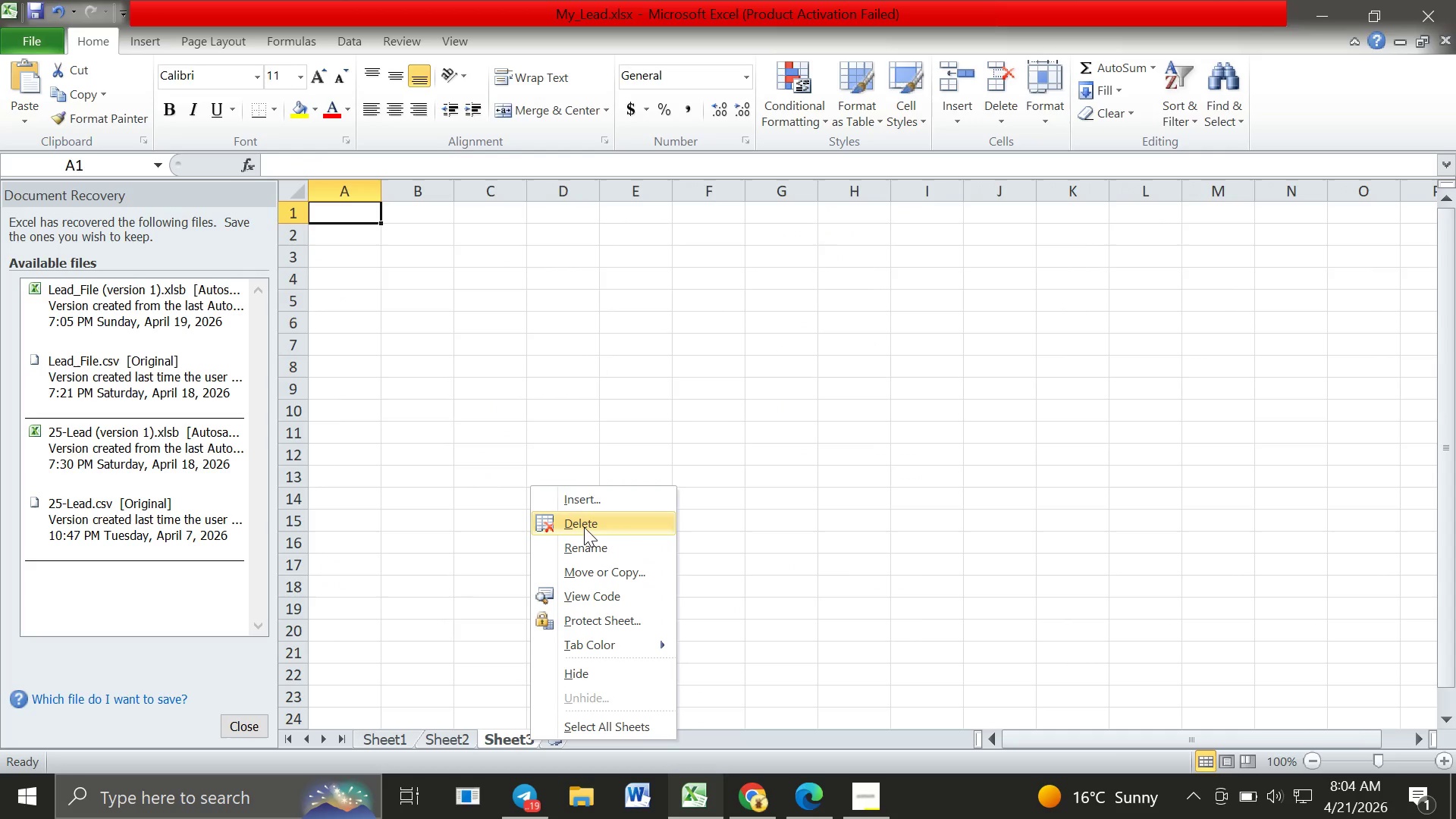 
left_click([584, 527])
 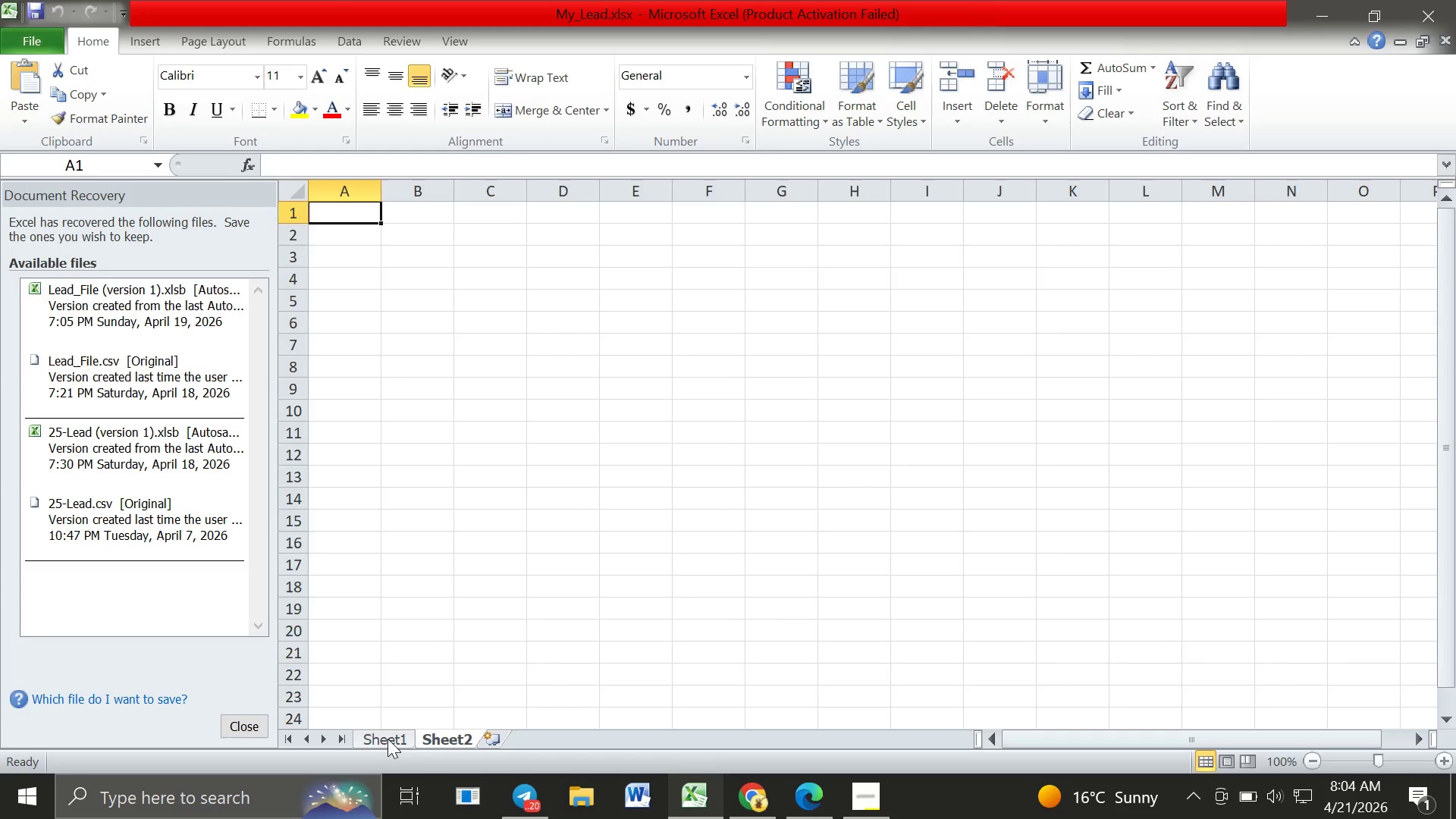 
left_click([383, 739])
 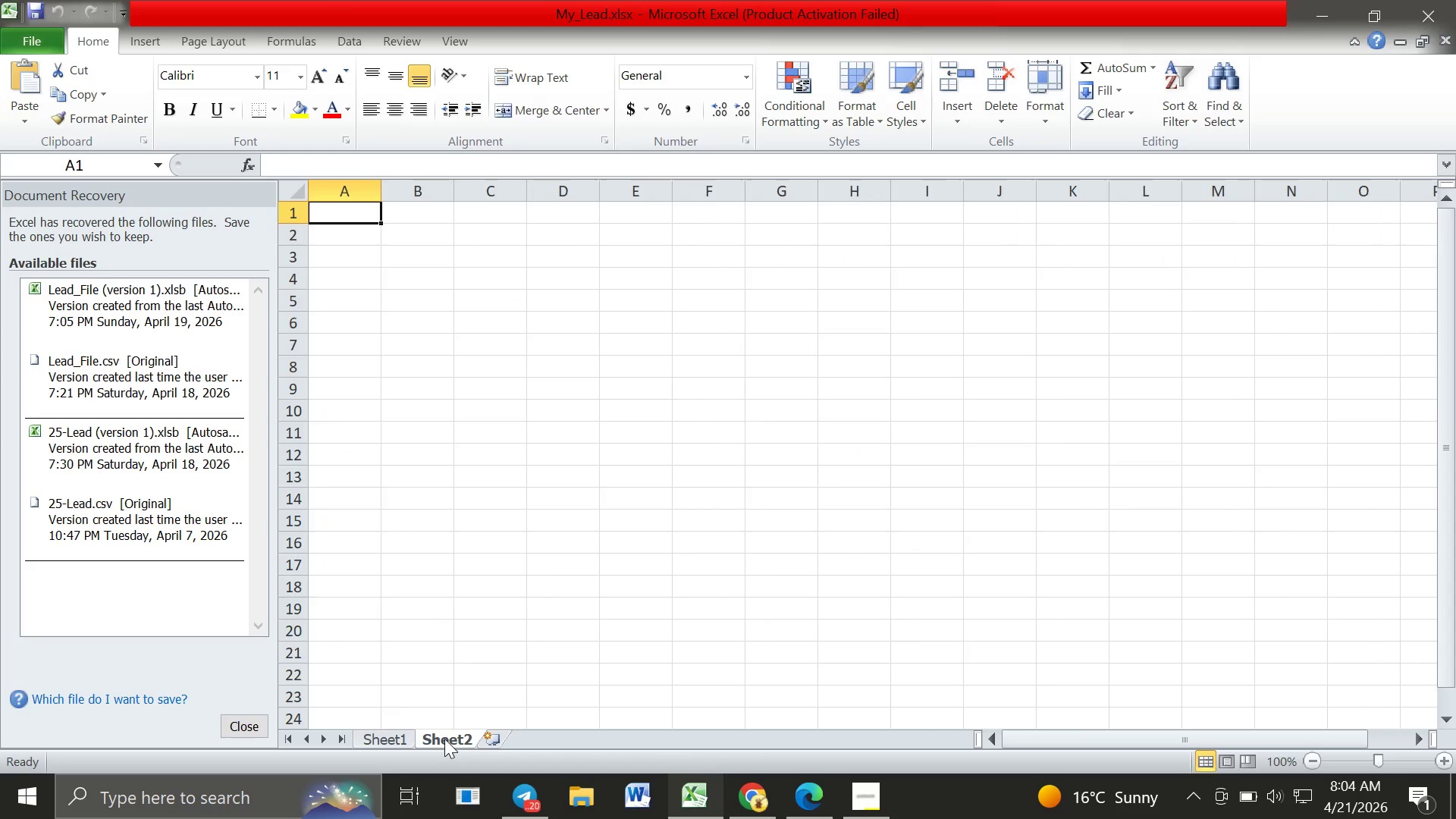 
left_click([444, 739])
 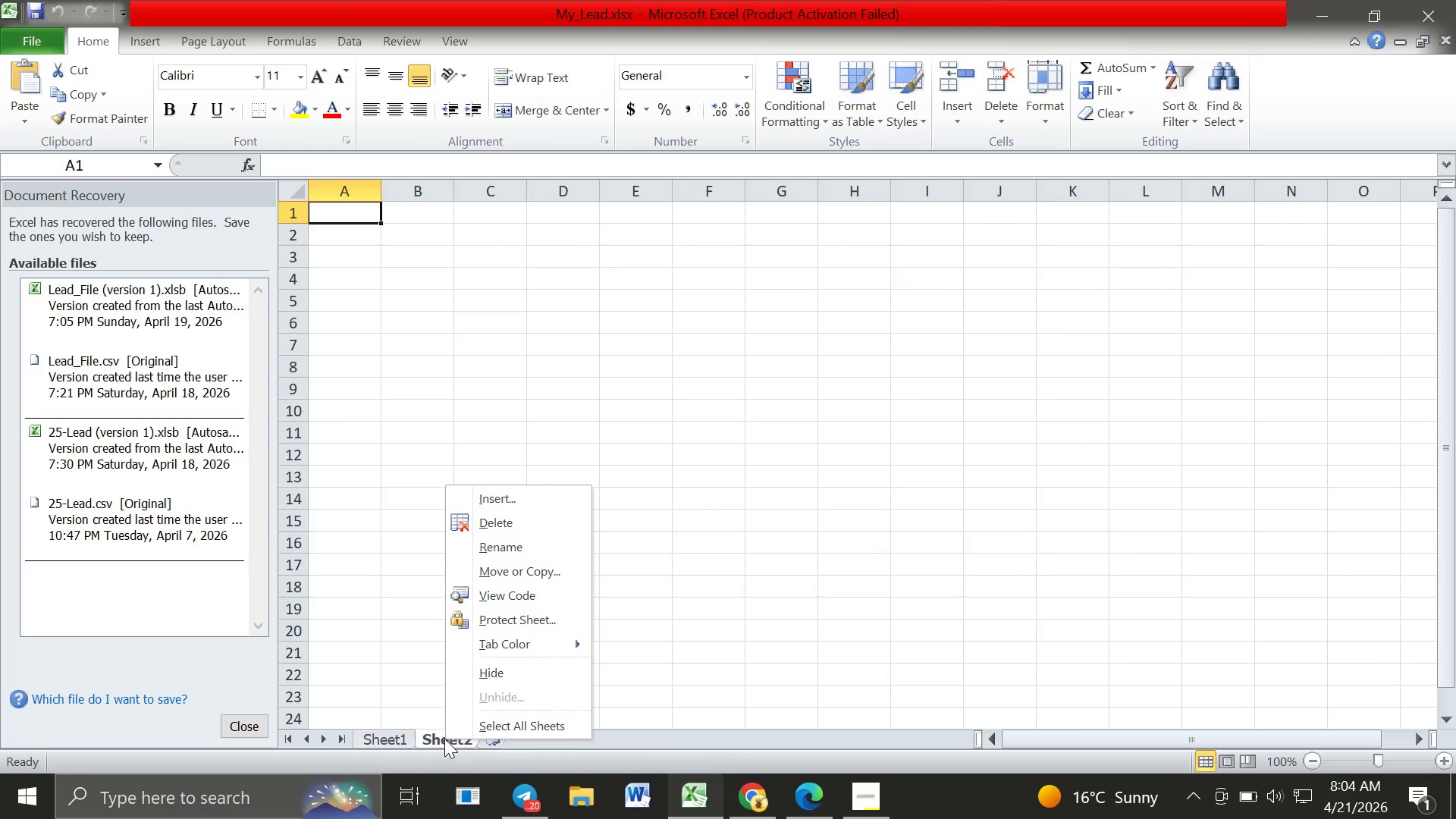 
right_click([444, 739])
 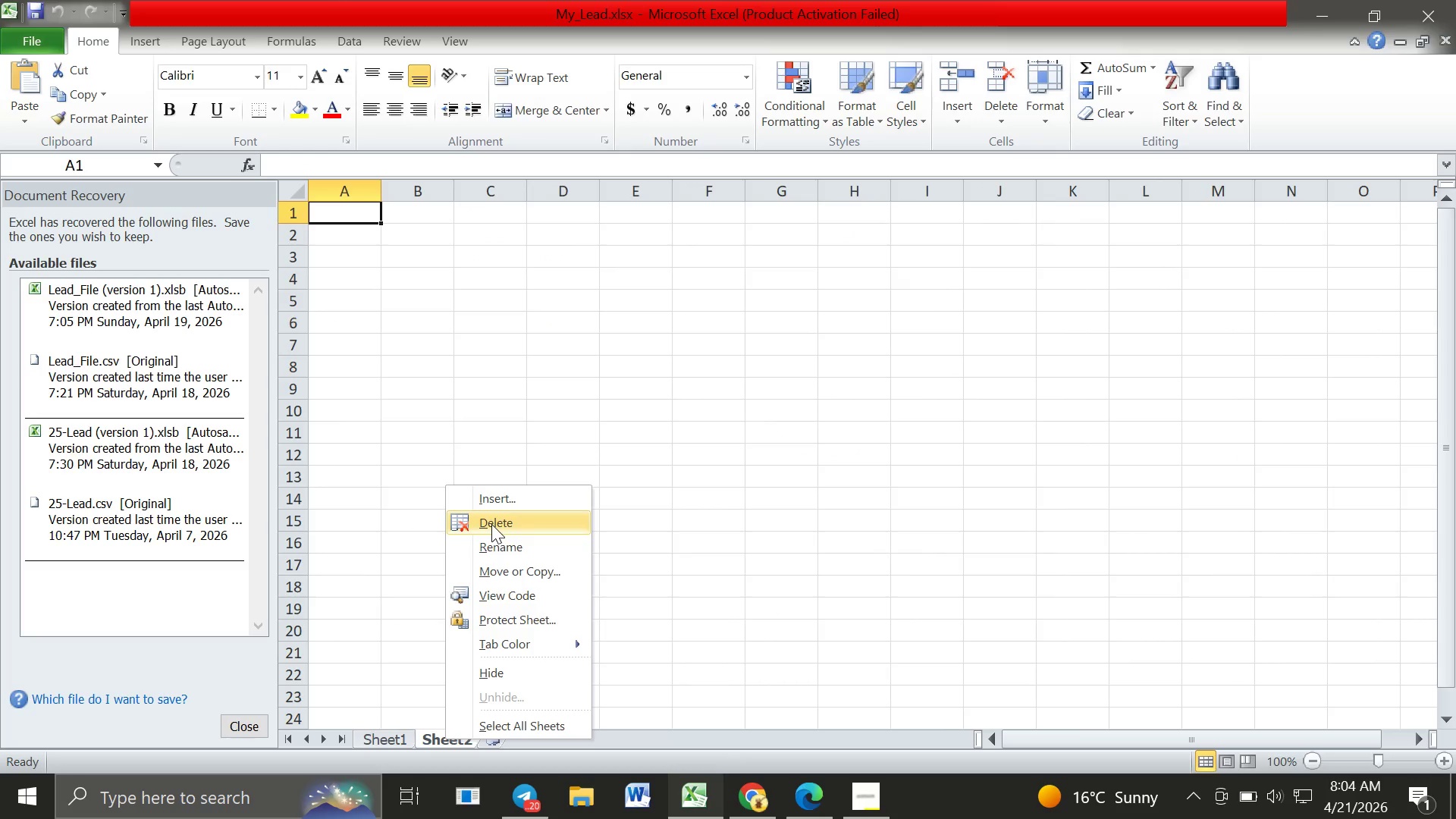 
left_click([491, 524])
 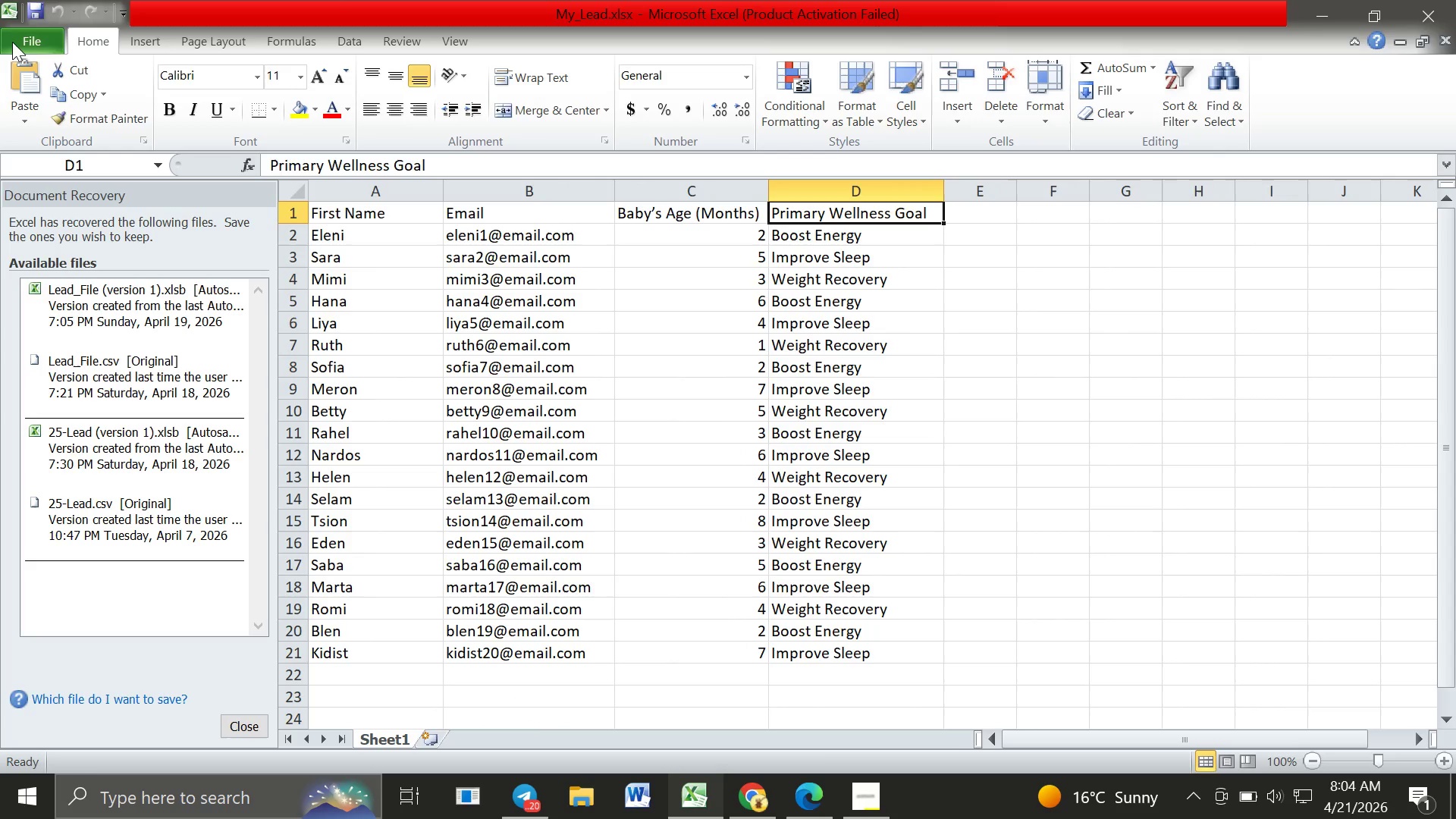 
left_click([12, 42])
 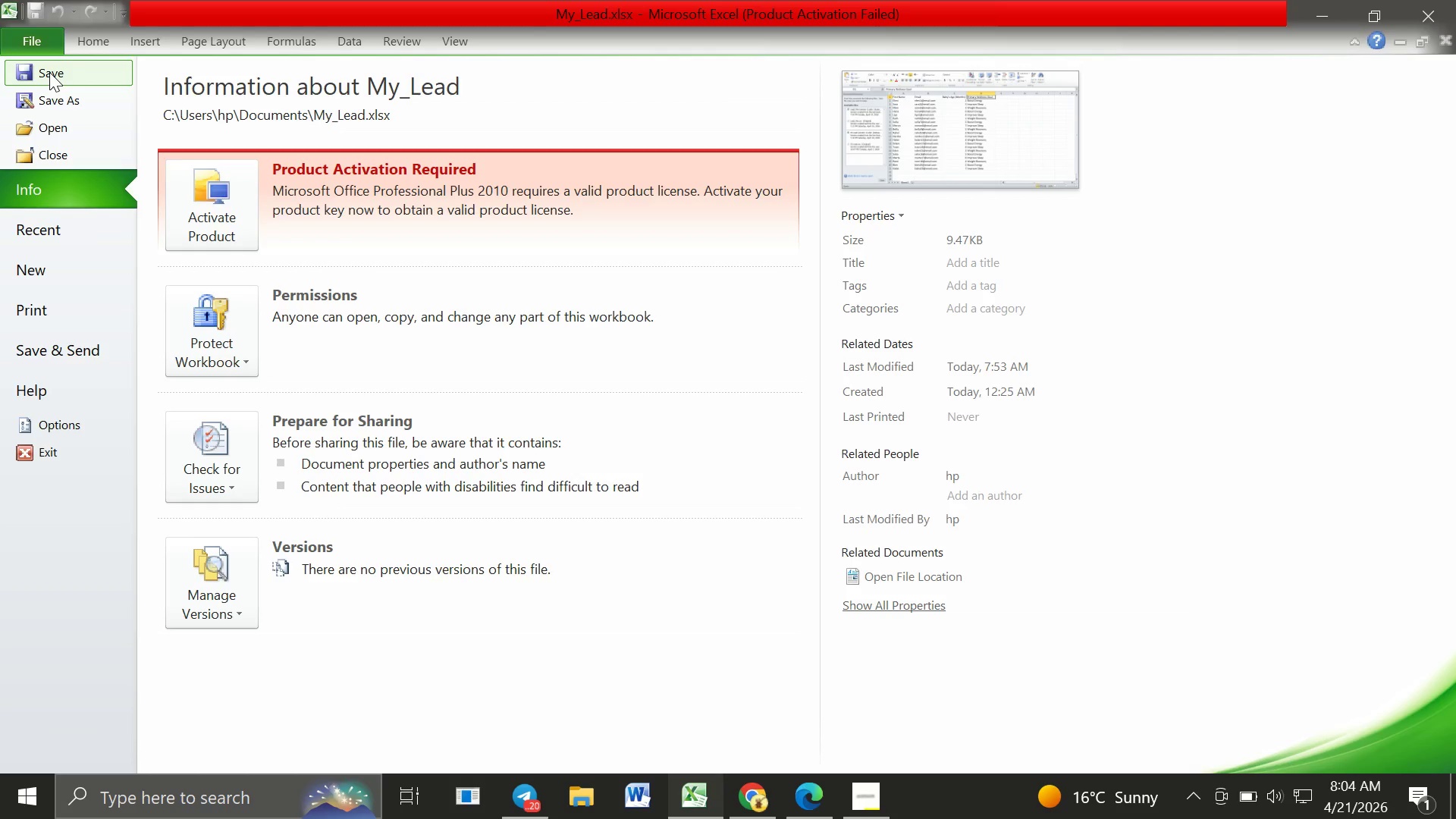 
left_click([49, 72])
 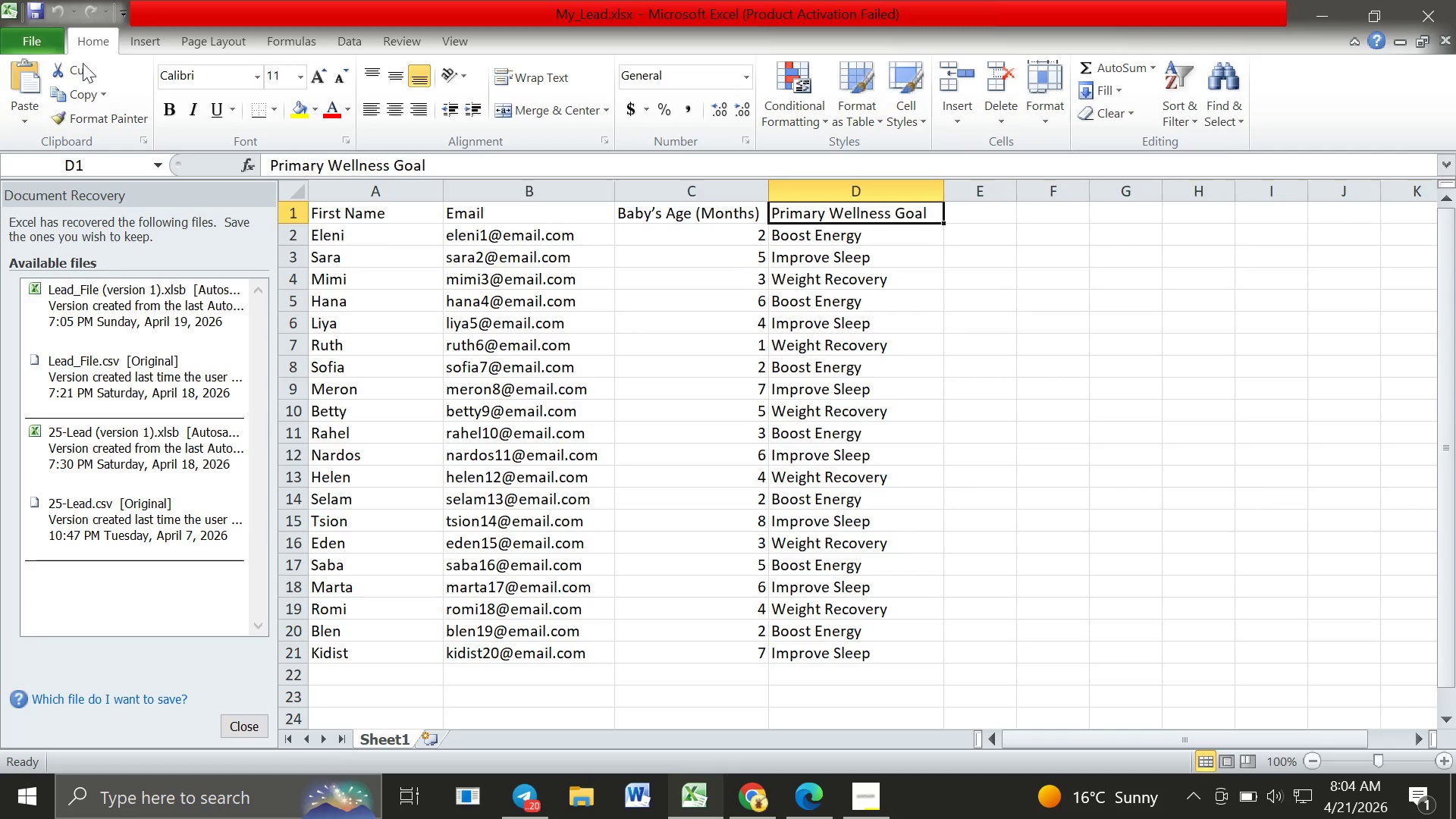 
left_click([42, 42])
 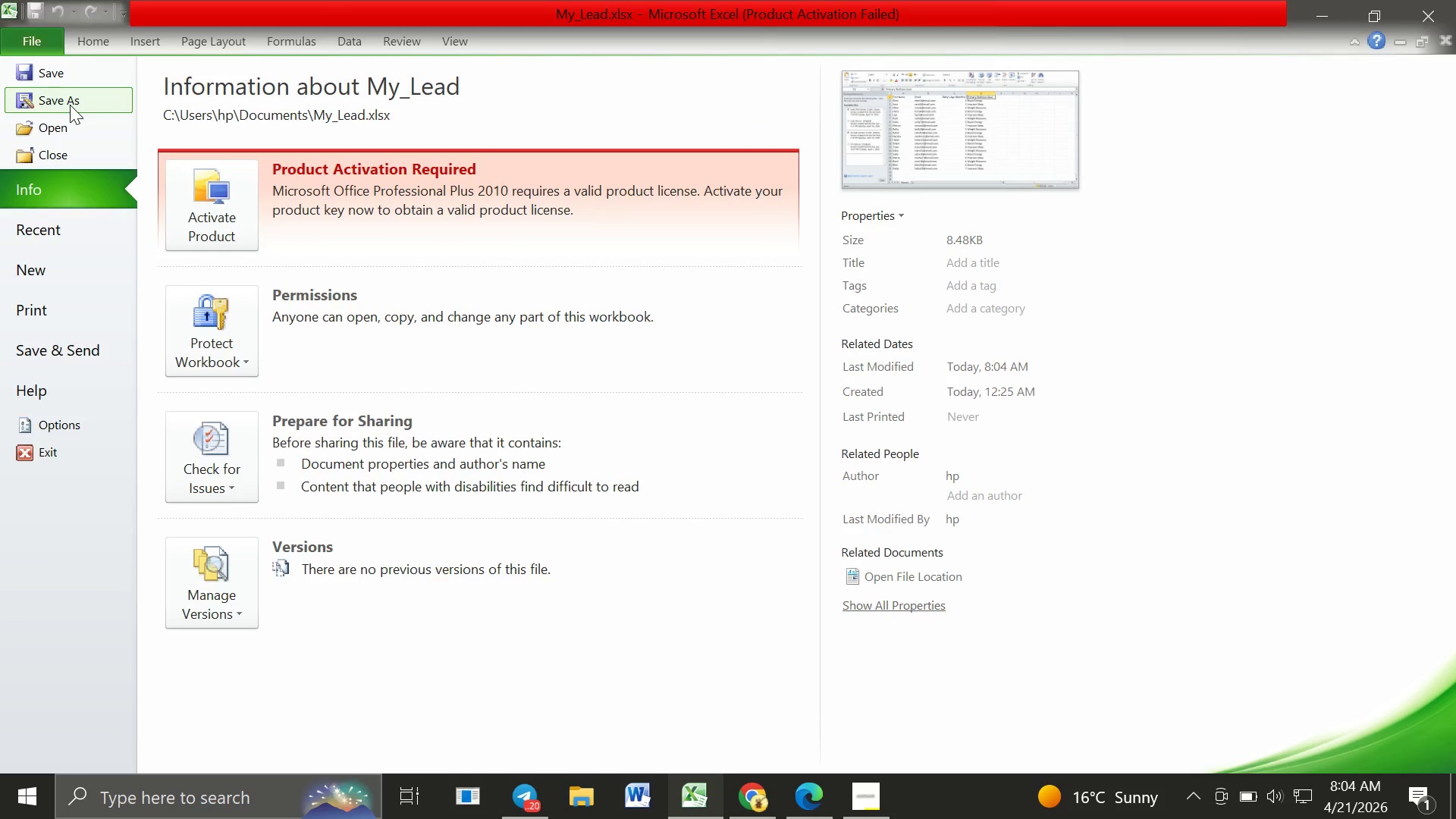 
left_click([70, 105])
 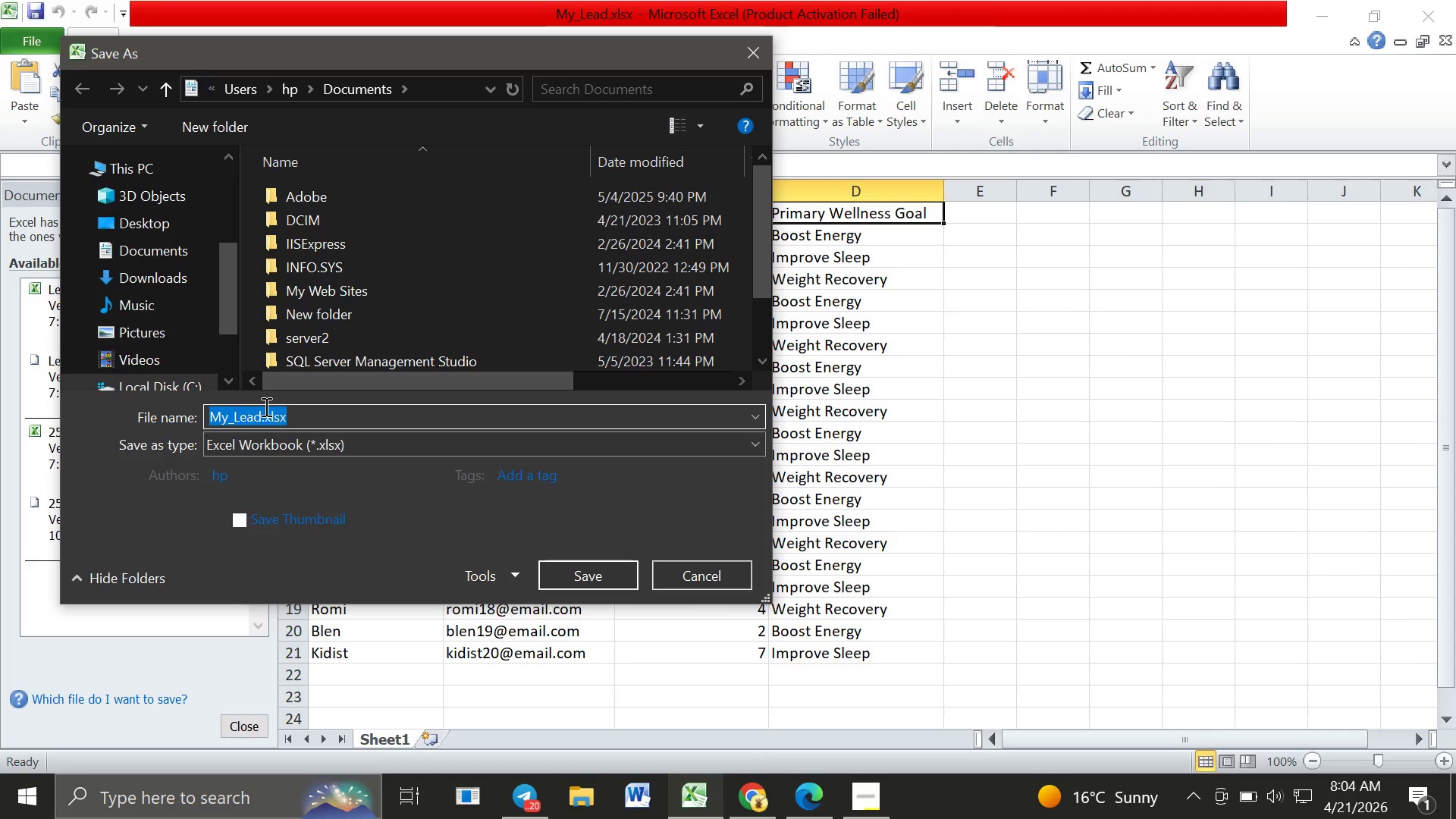 
left_click([263, 408])
 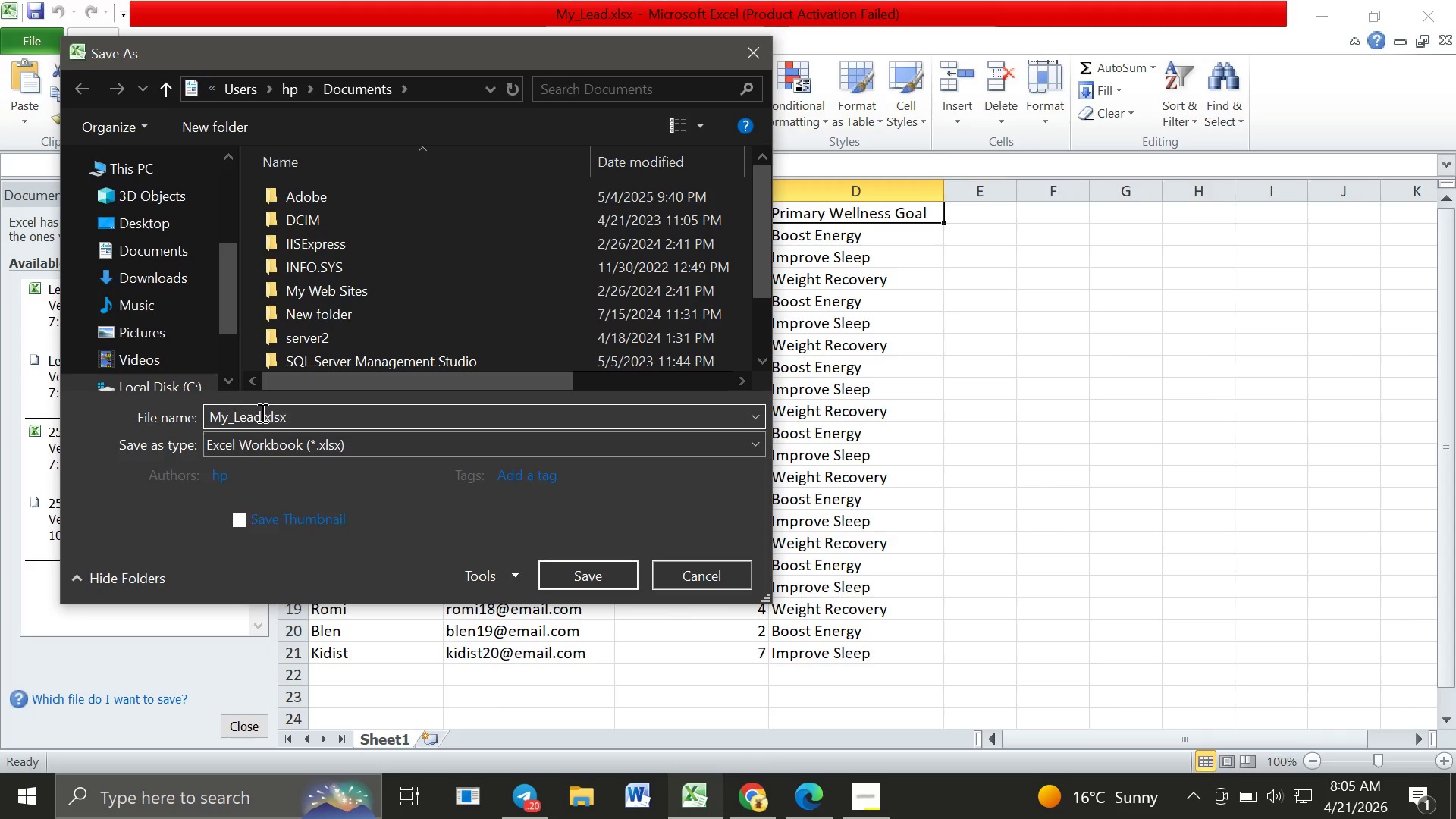 
left_click([261, 413])
 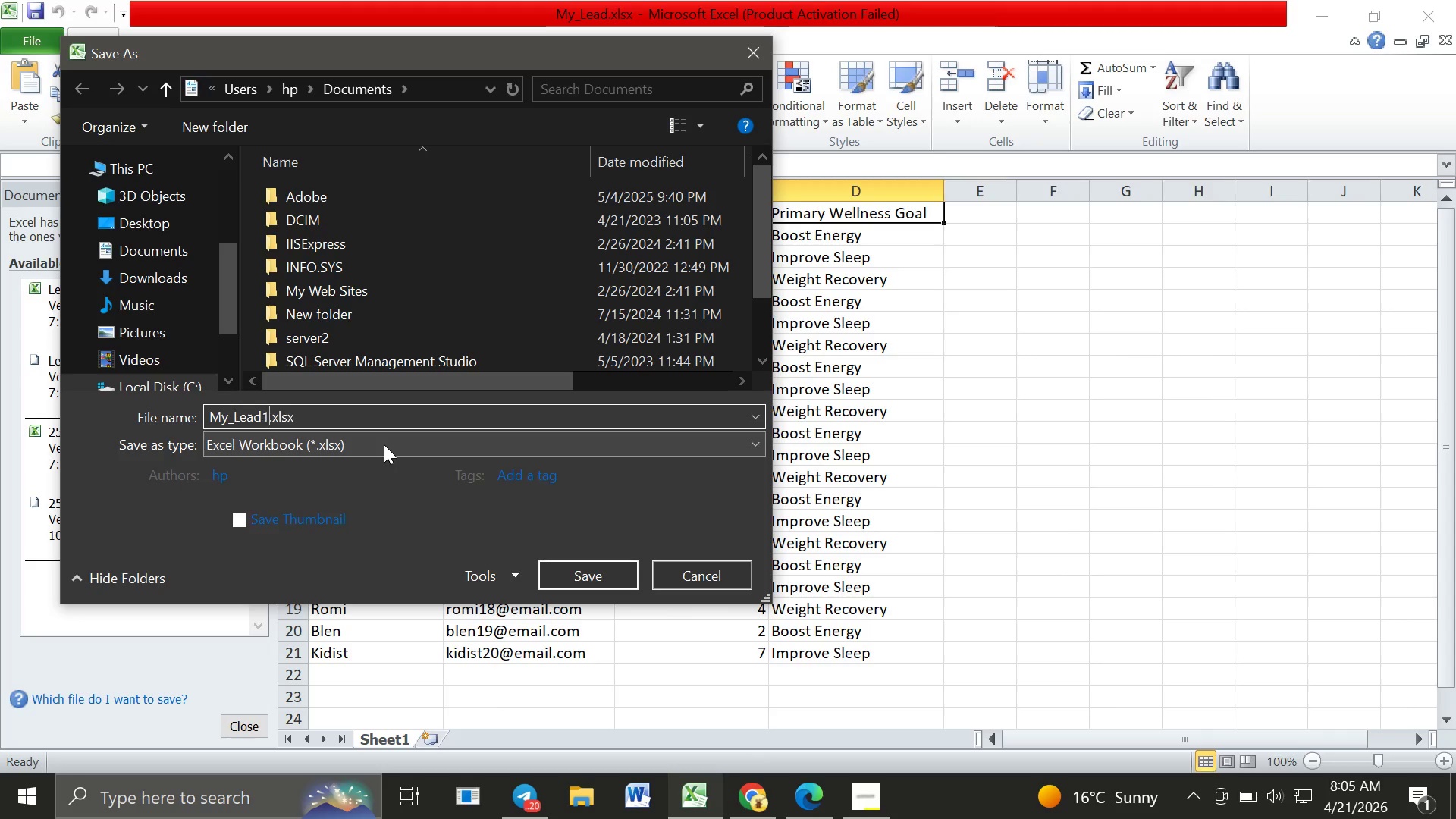 
key(1)
 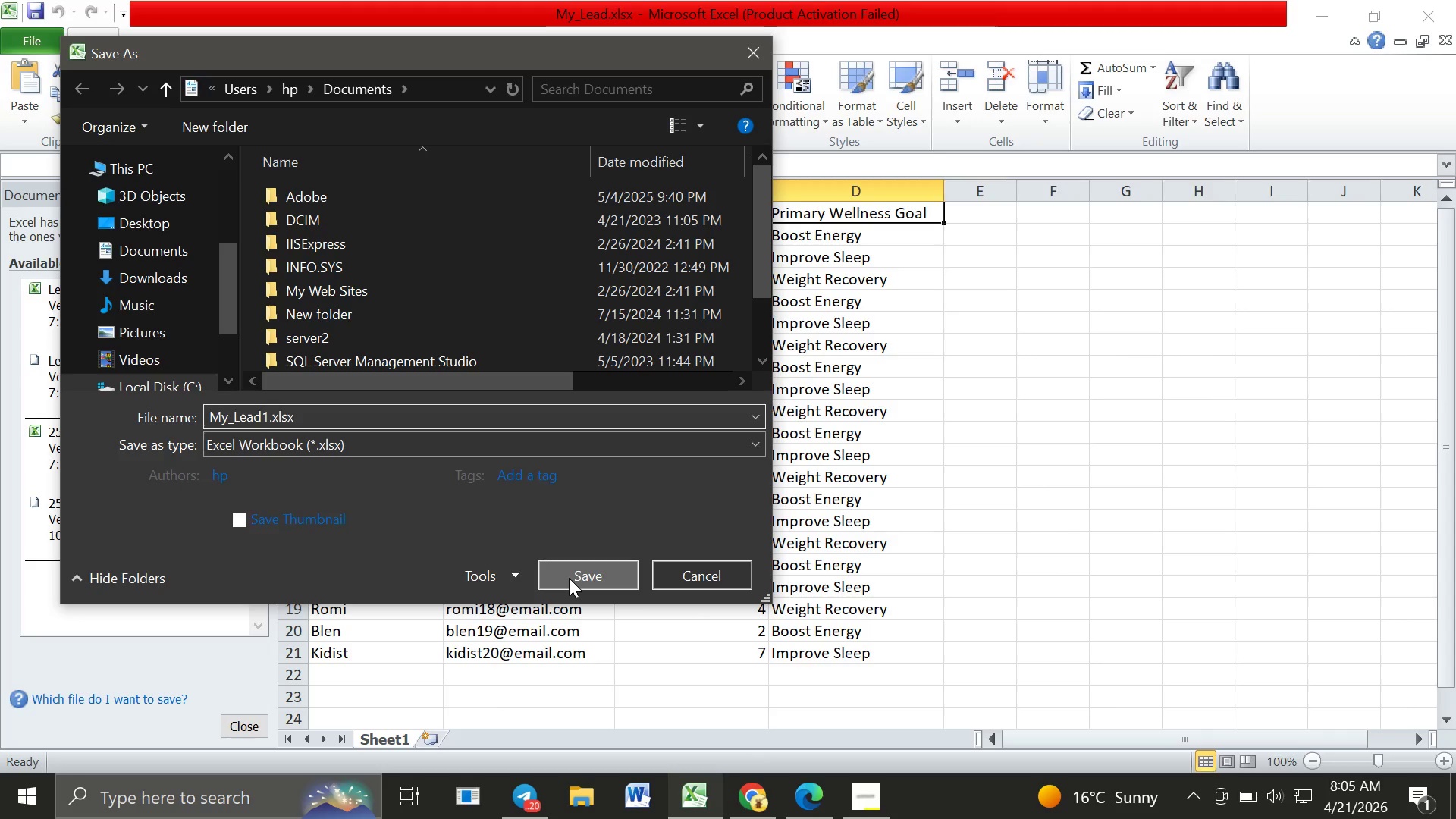 
left_click([569, 578])
 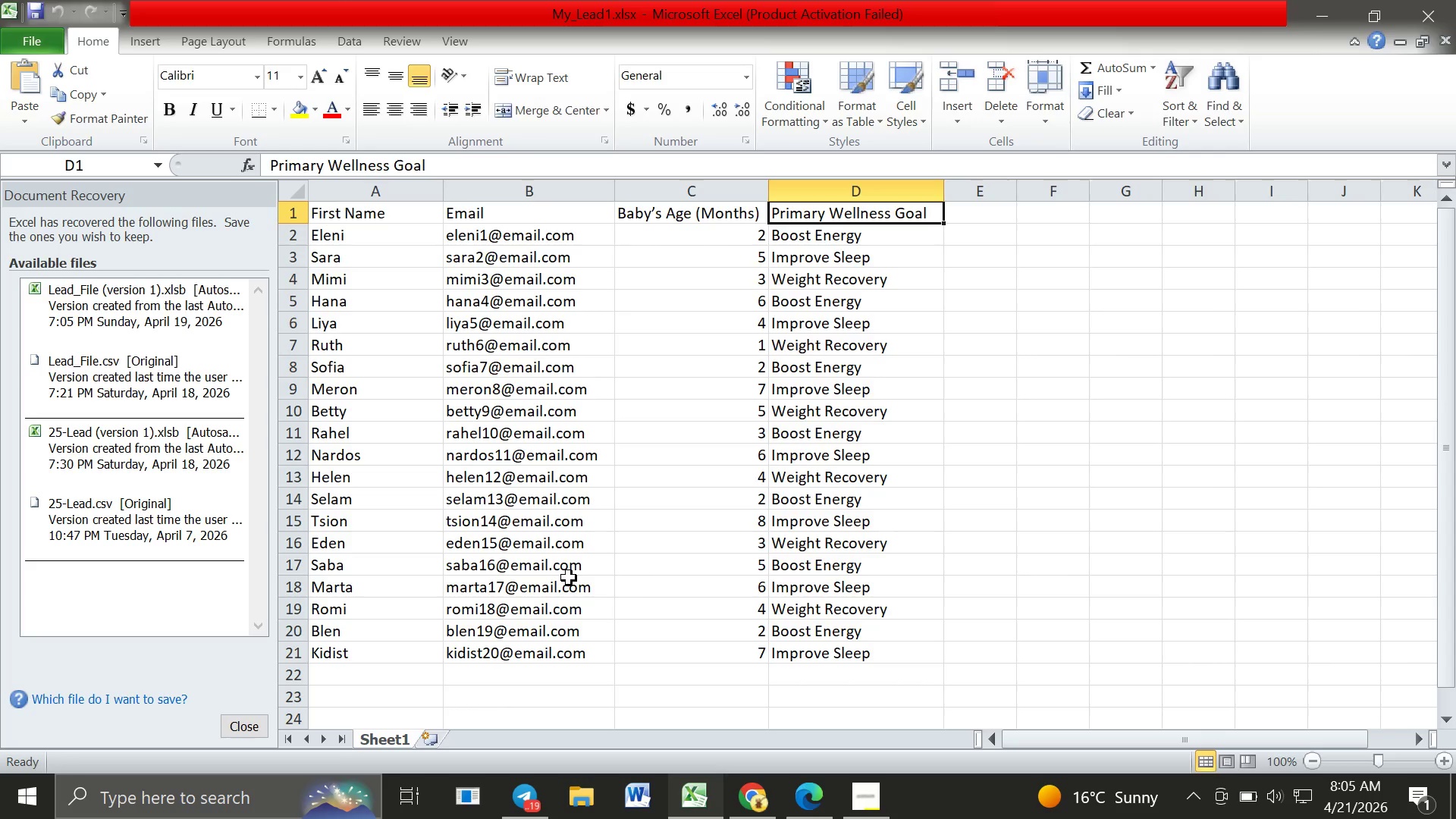 
wait(9.38)
 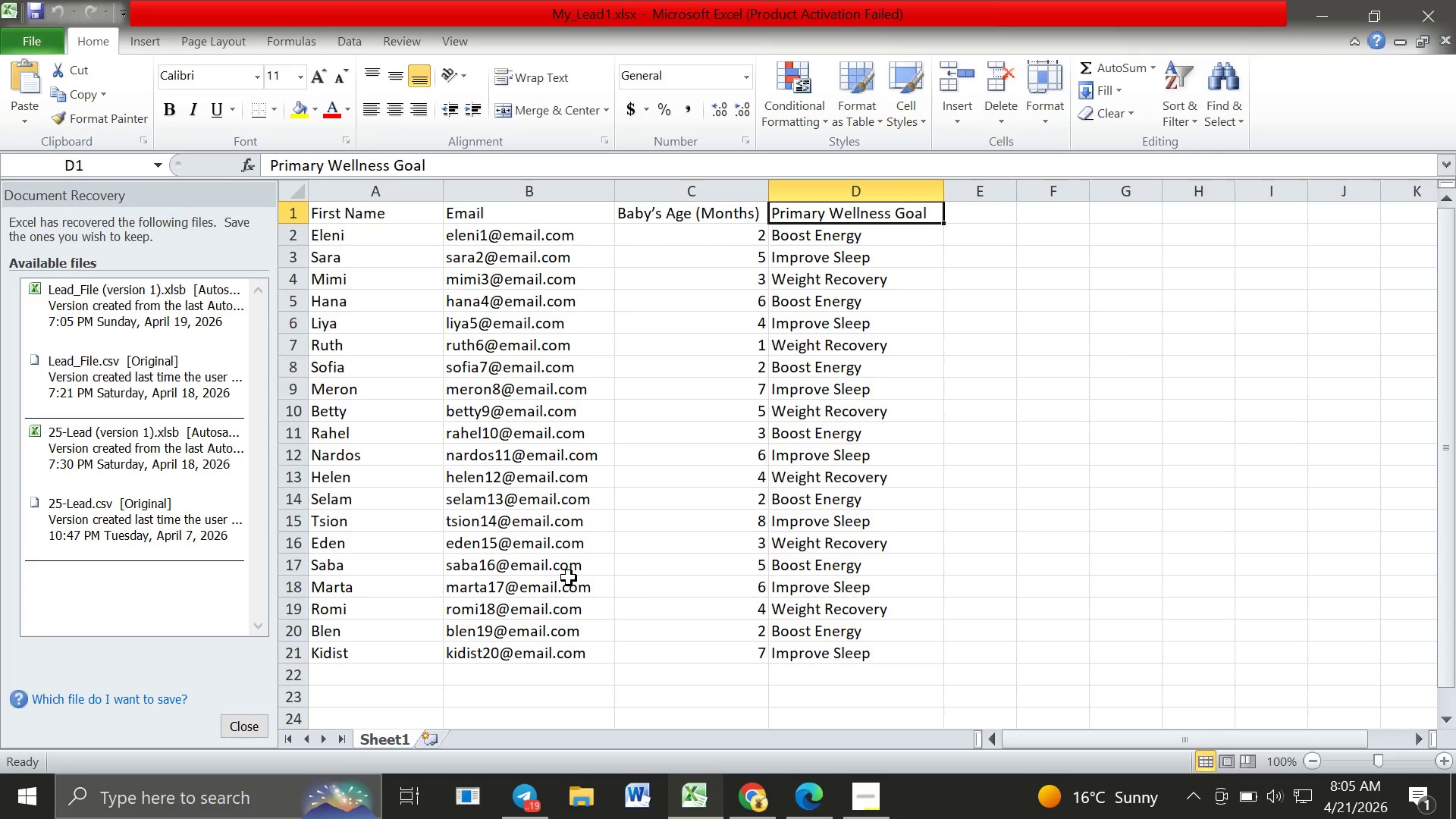 
left_click([1314, 9])
 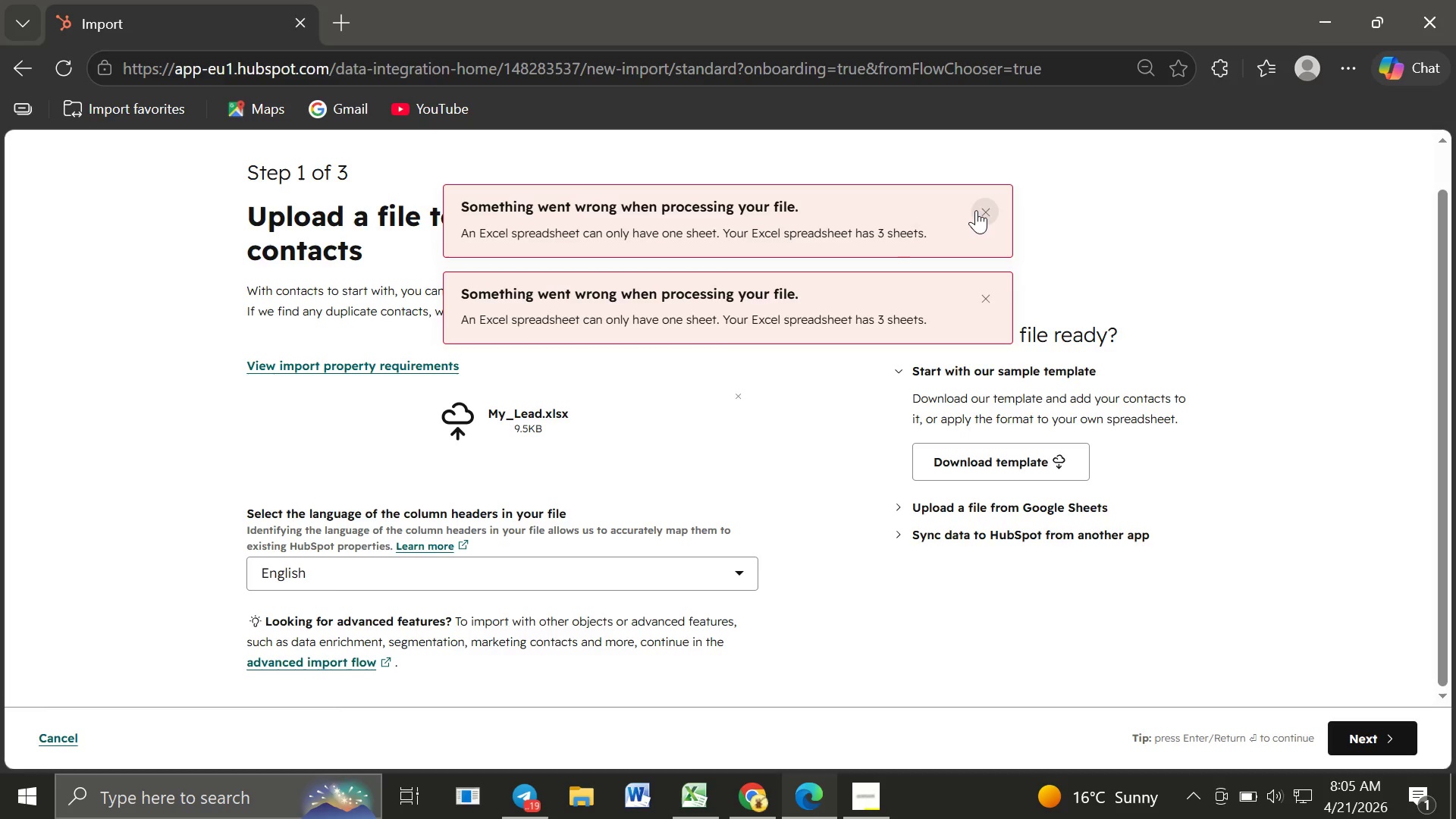 
left_click([981, 210])
 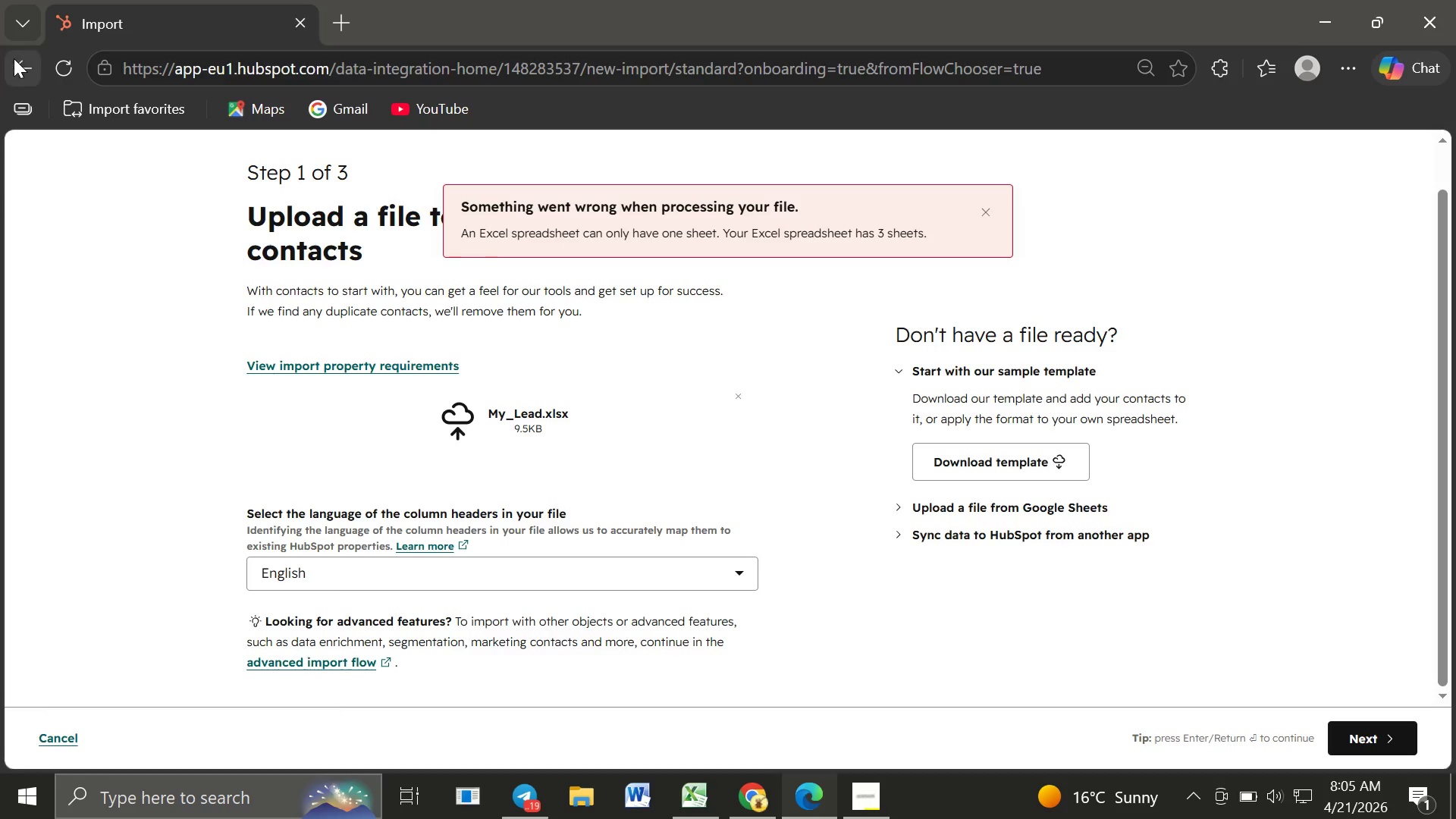 
left_click([14, 71])
 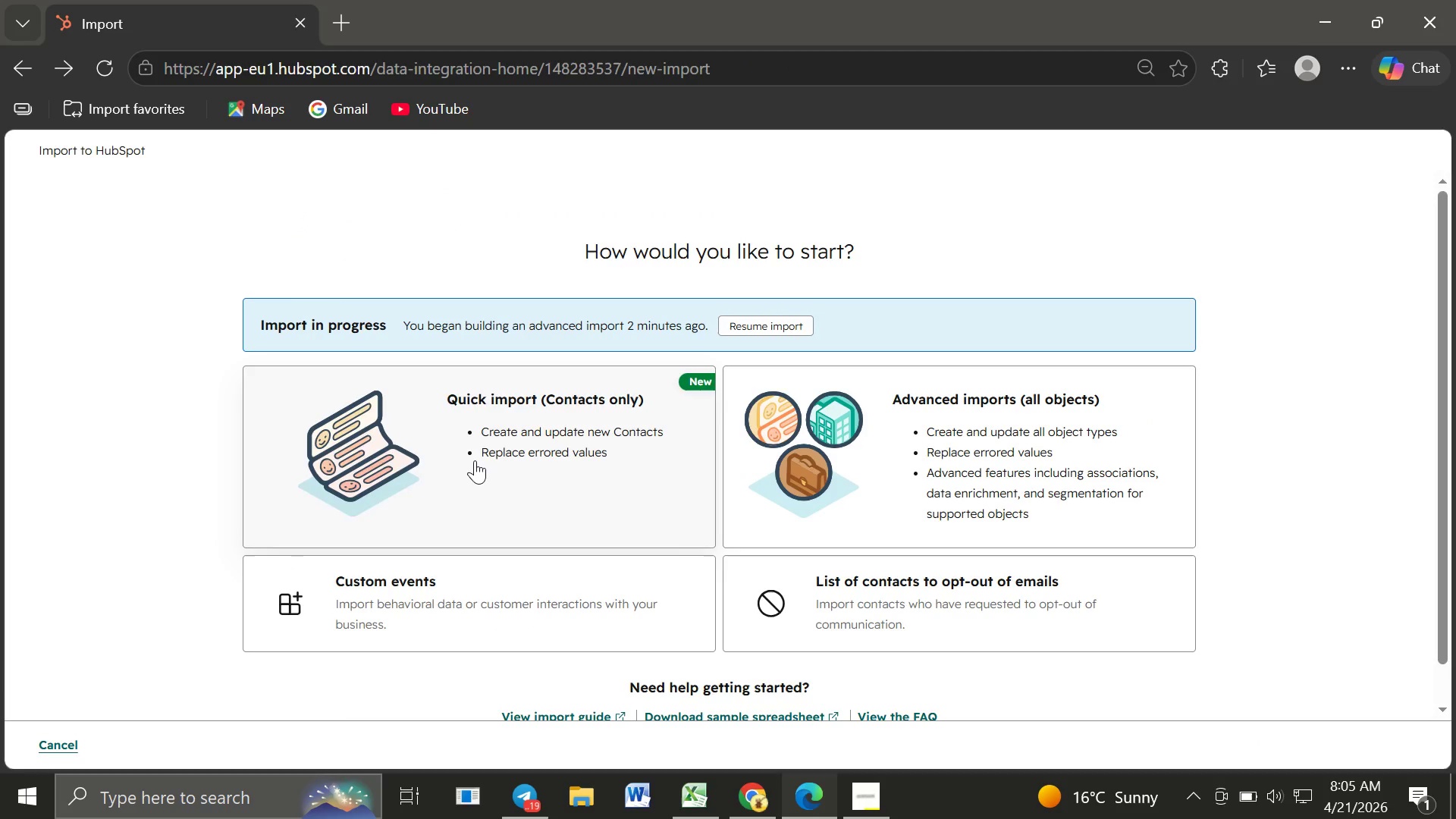 
left_click([475, 460])
 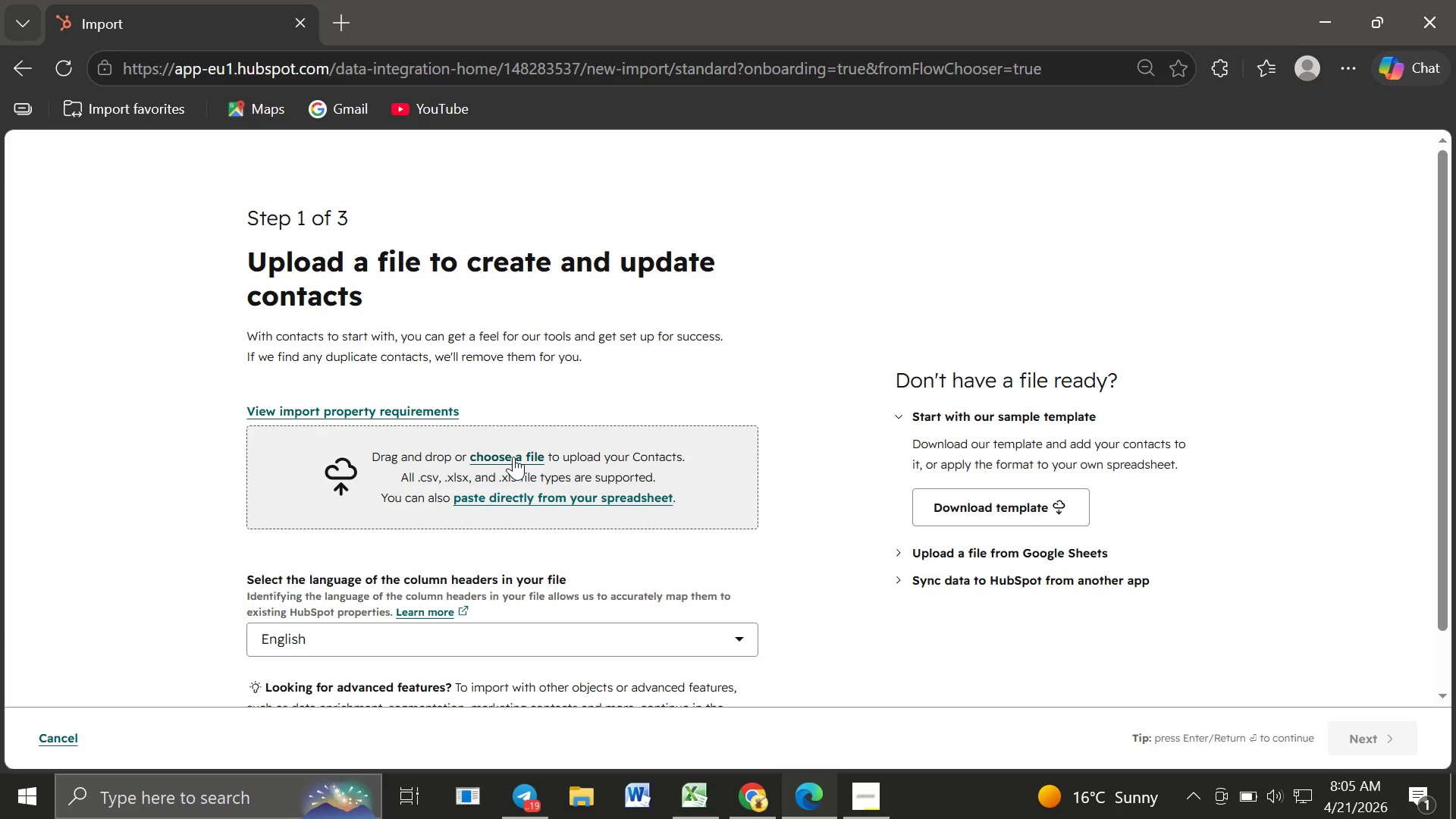 
left_click([513, 457])
 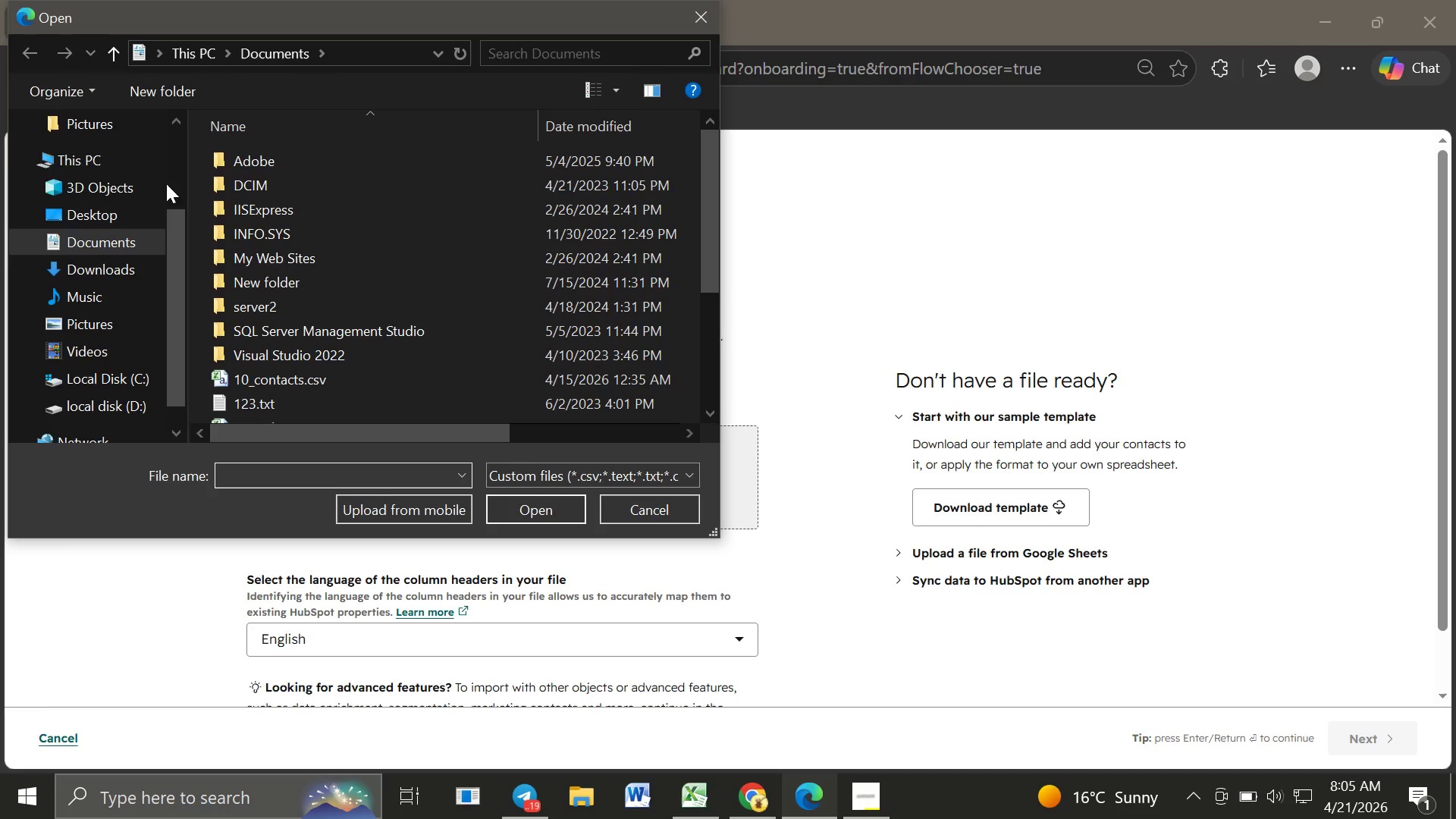 
scroll: coordinate [82, 140], scroll_direction: up, amount: 14.0
 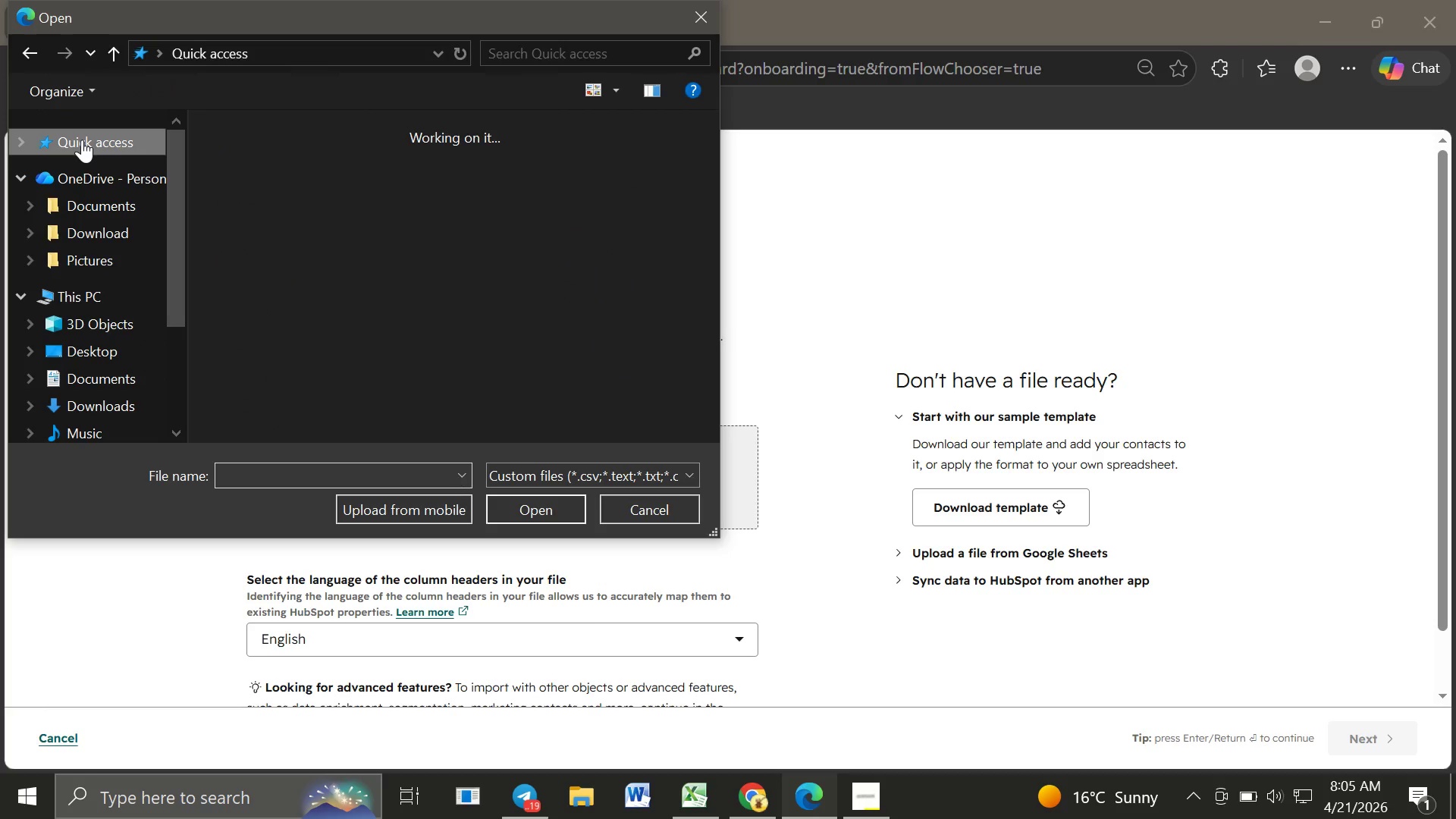 
left_click([82, 140])
 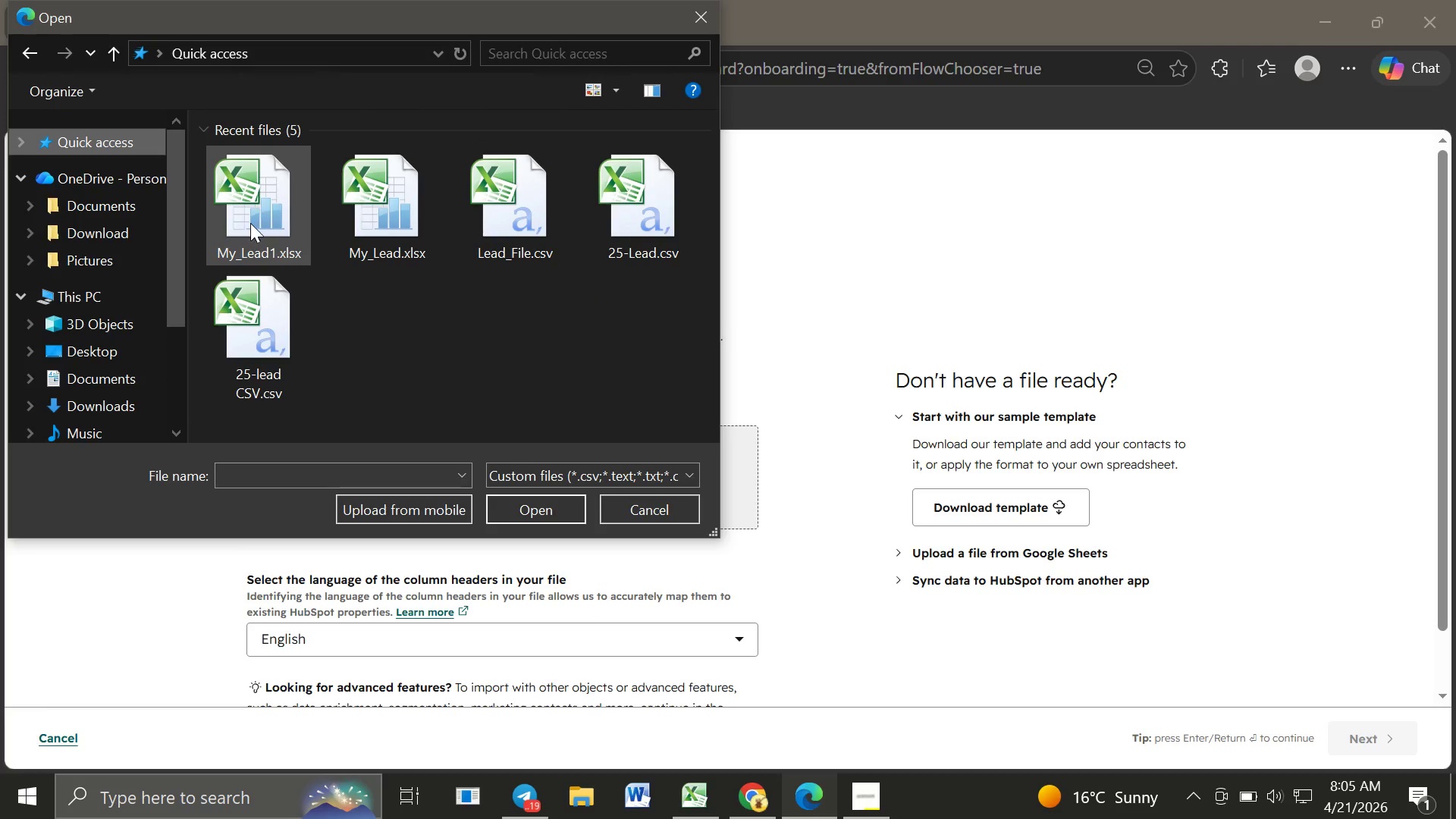 
left_click([250, 223])
 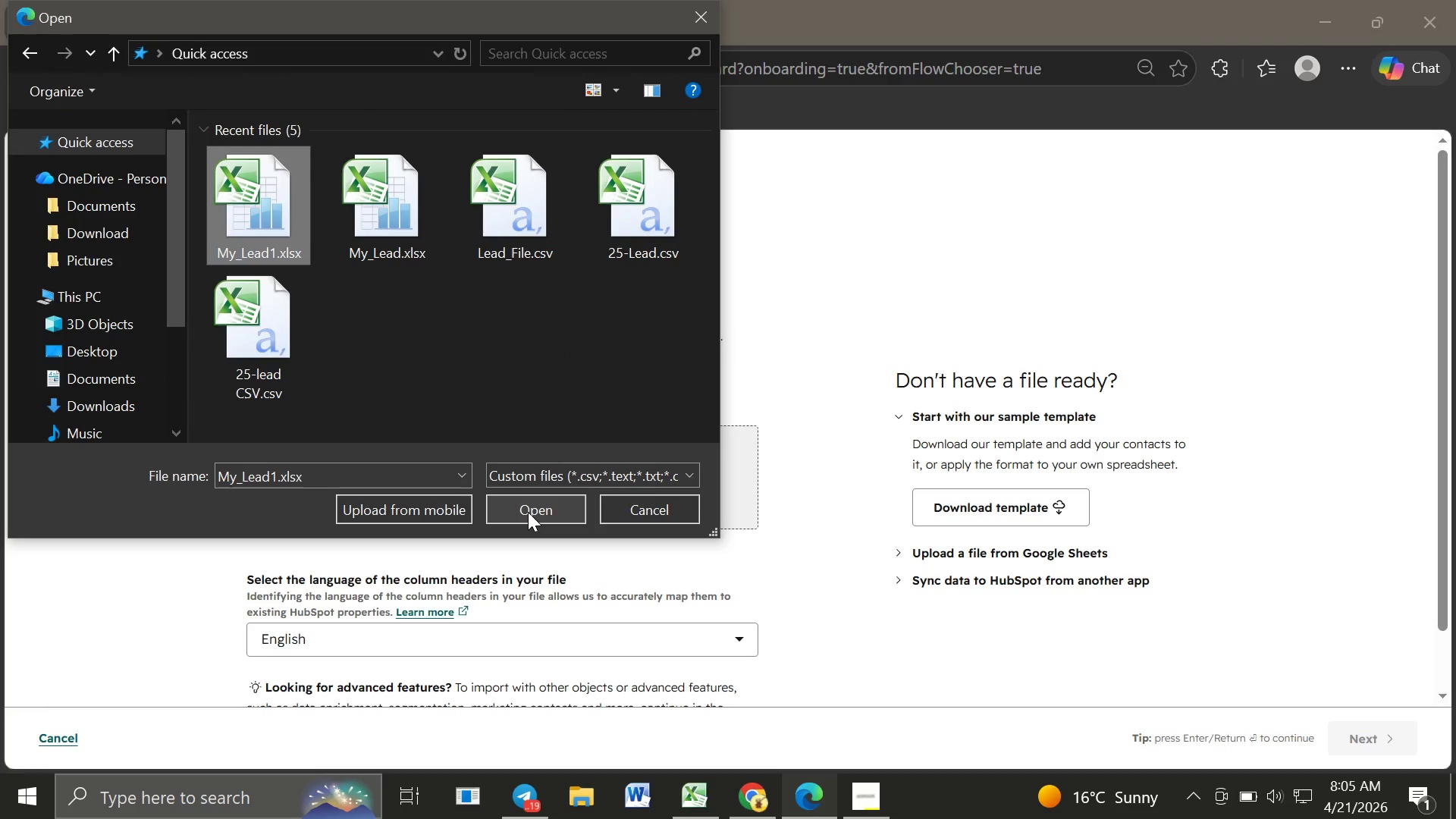 
left_click([528, 512])
 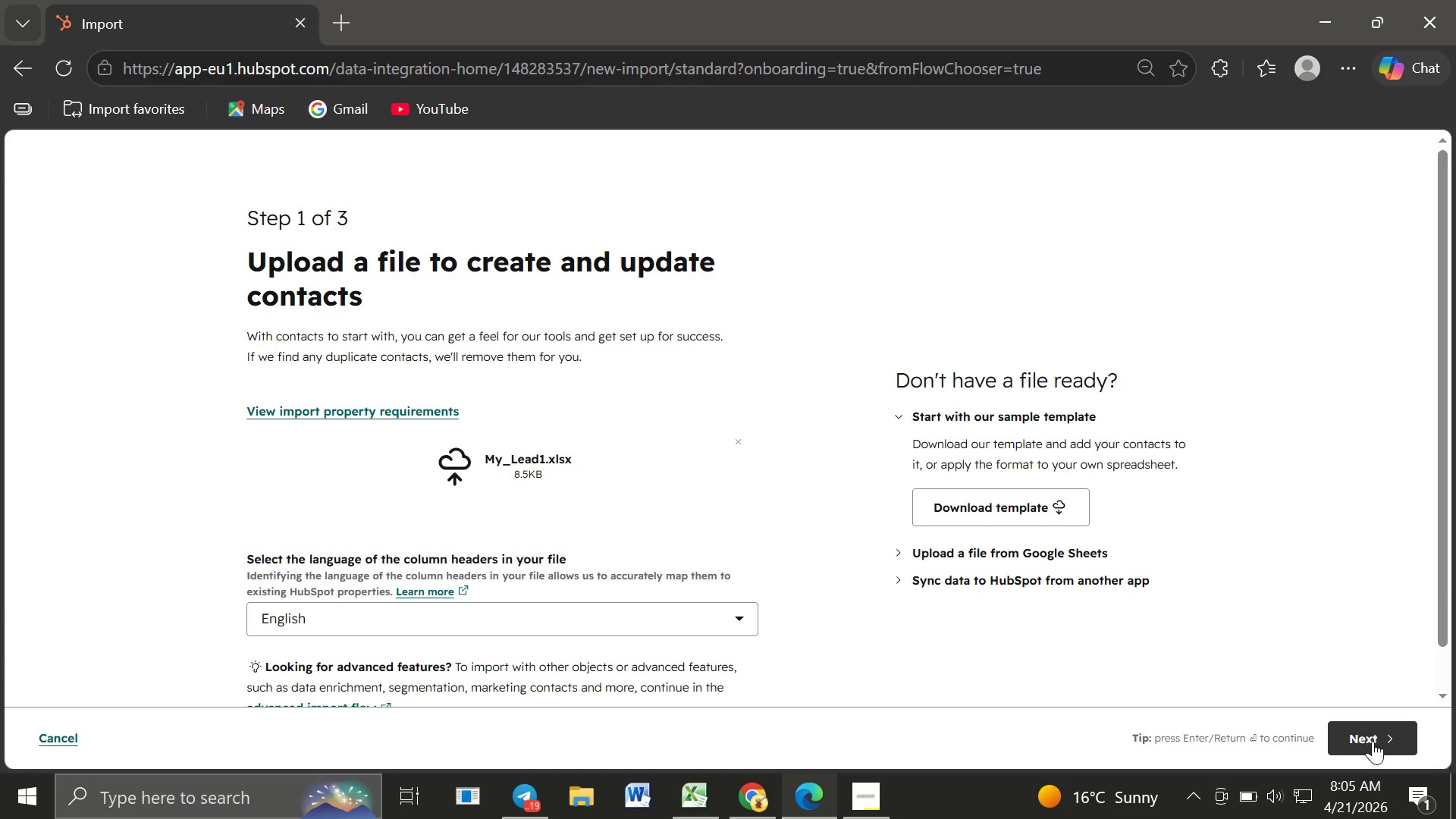 
left_click([1375, 741])
 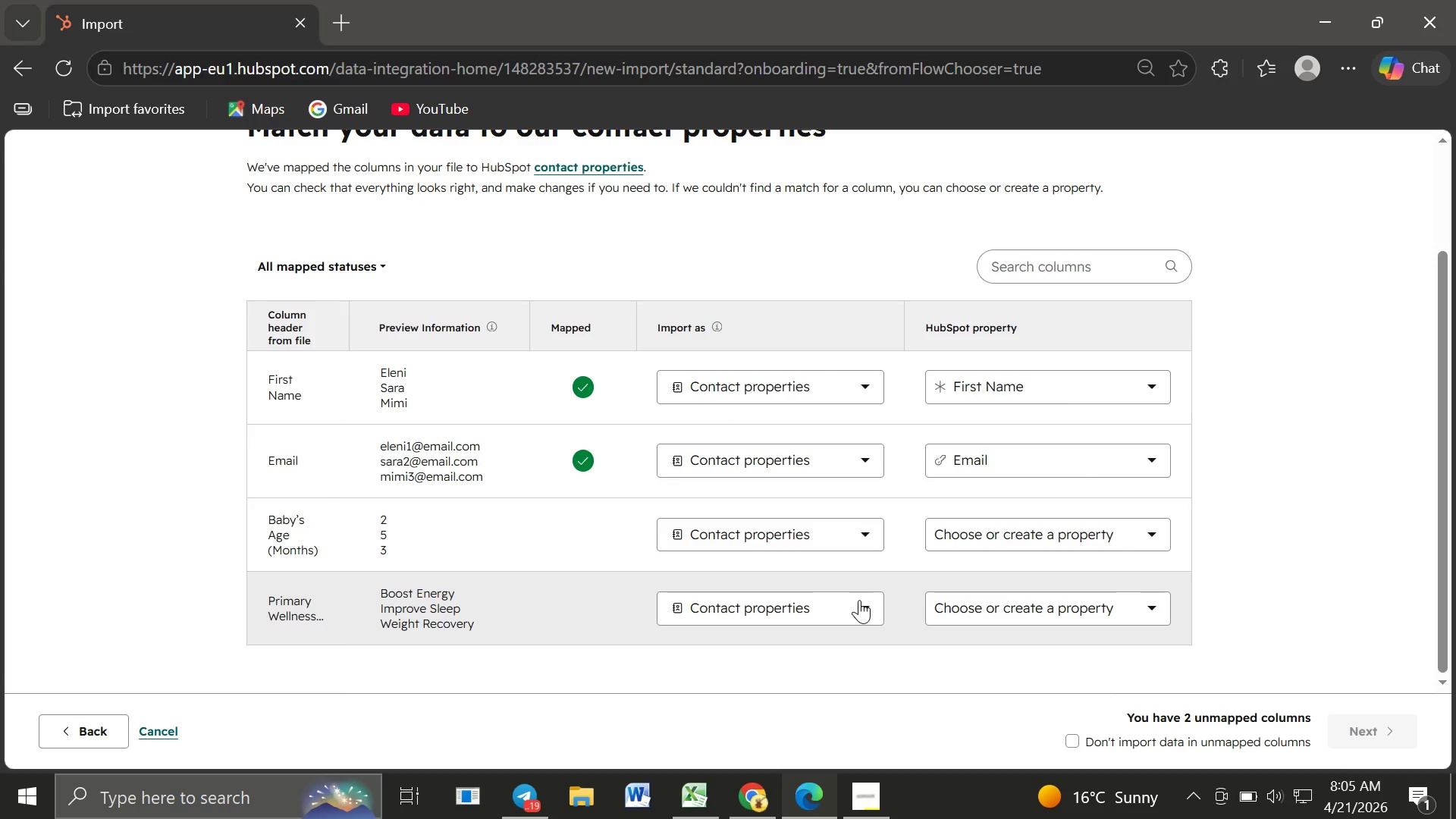 
wait(24.38)
 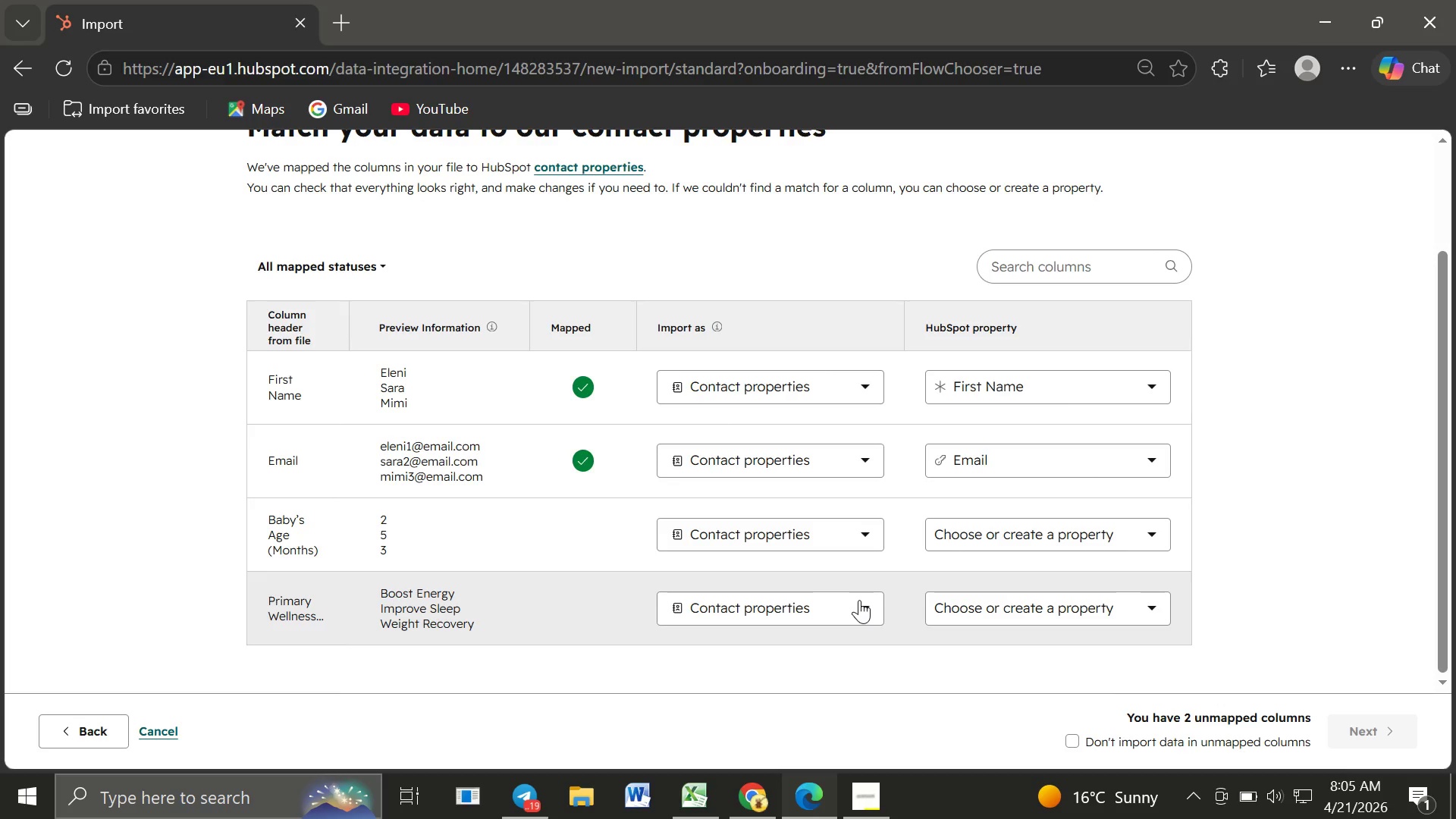 
left_click([1003, 540])
 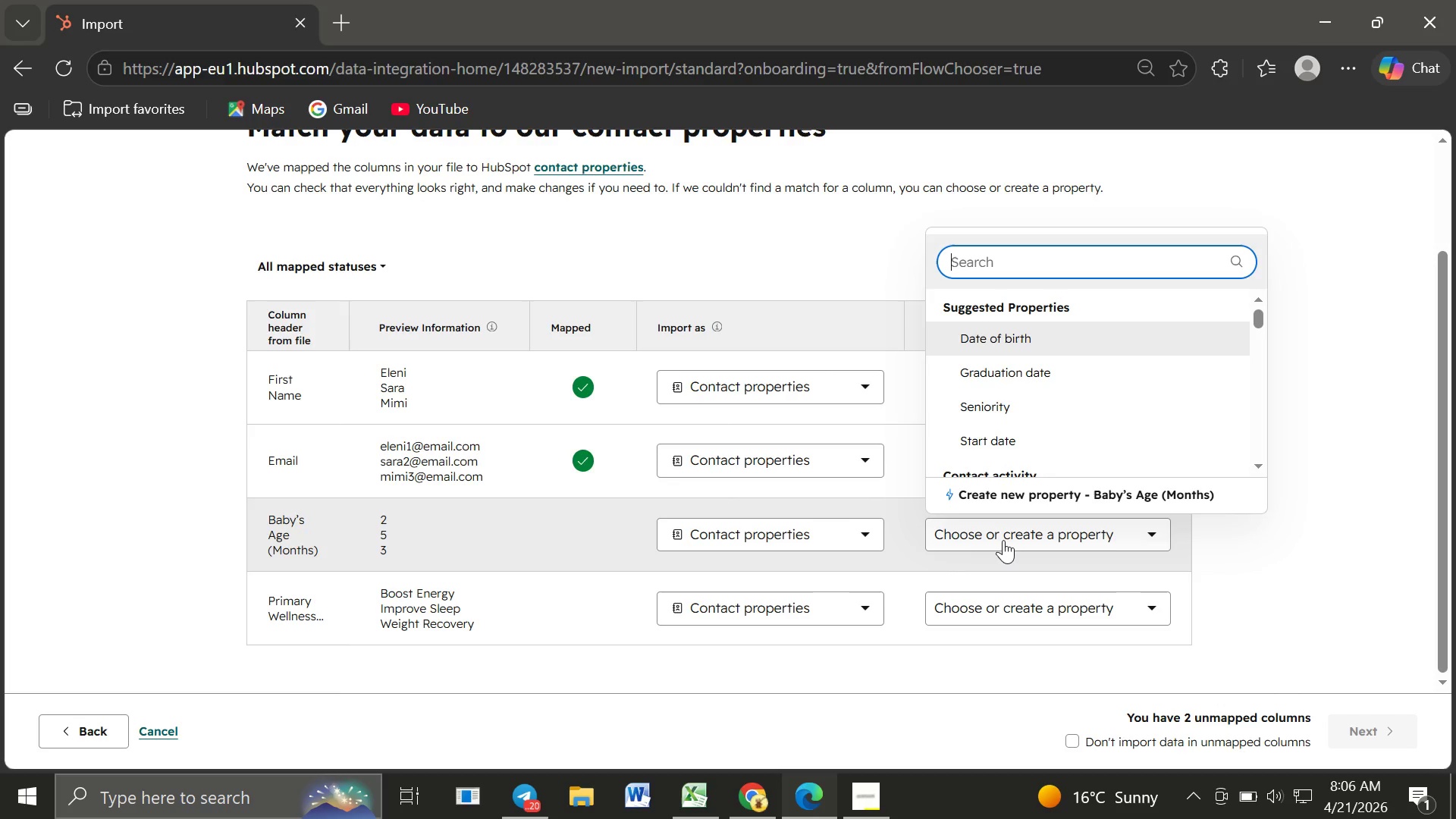 
wait(23.7)
 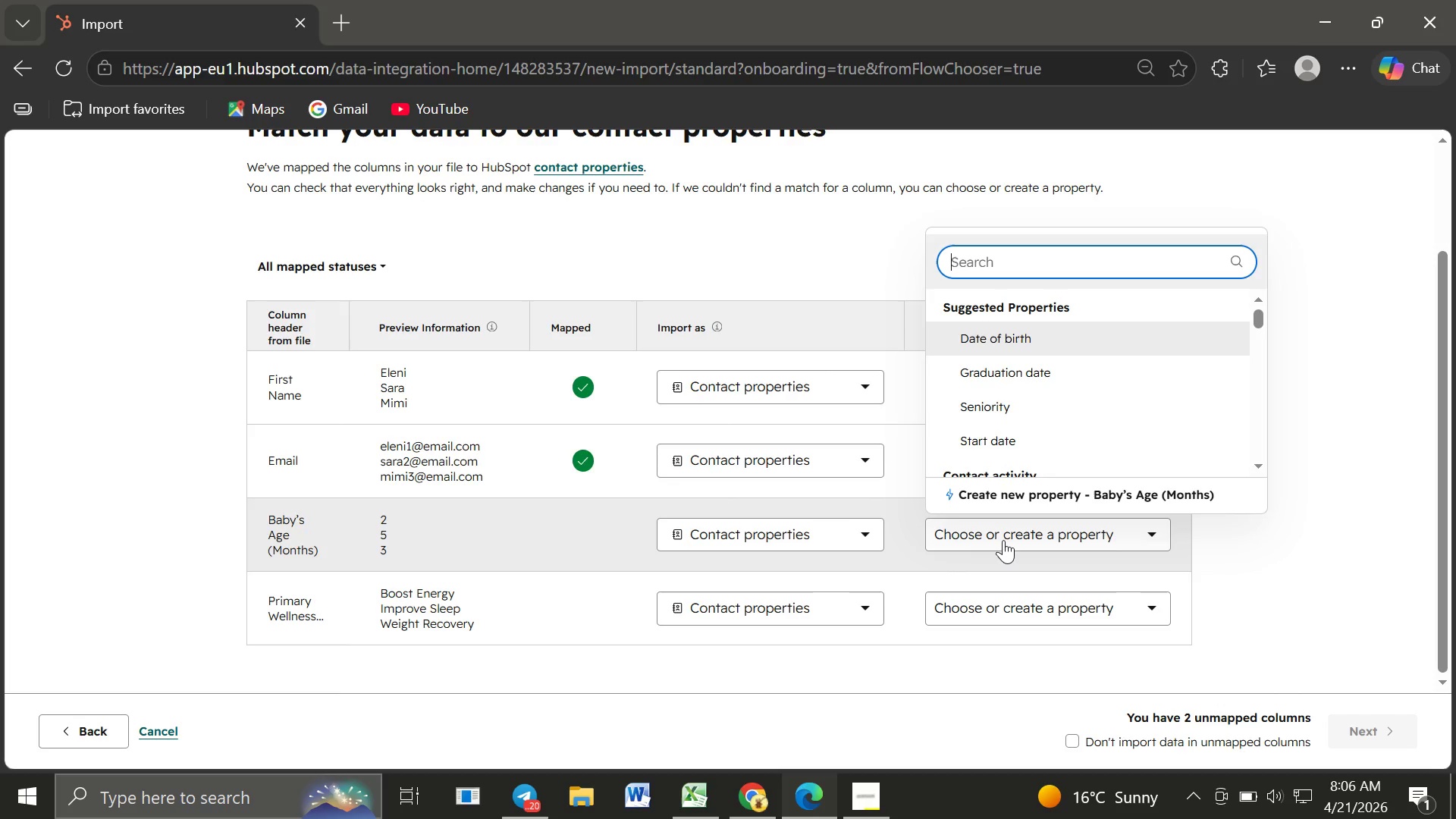 
left_click([1025, 497])
 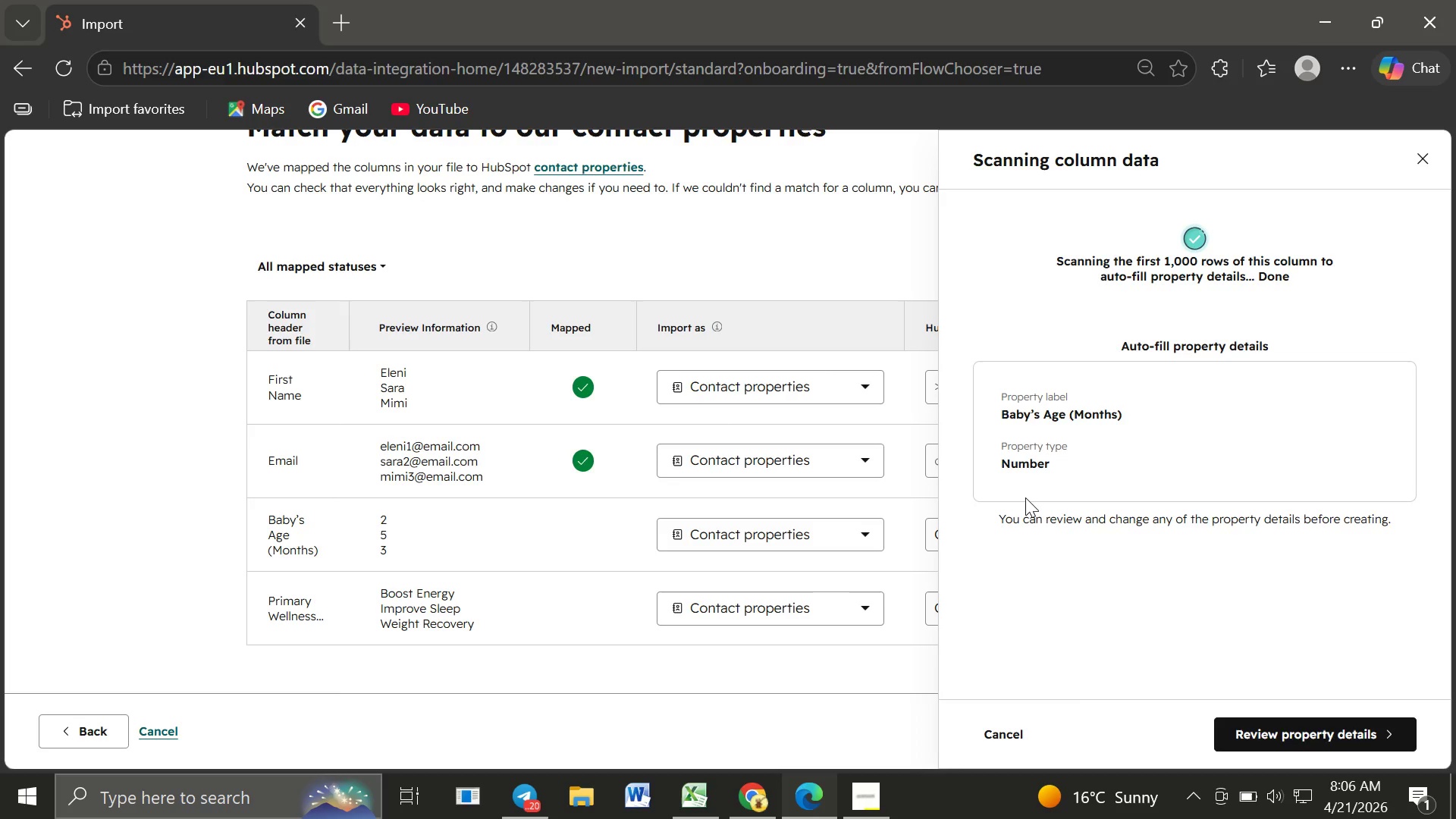 
wait(9.83)
 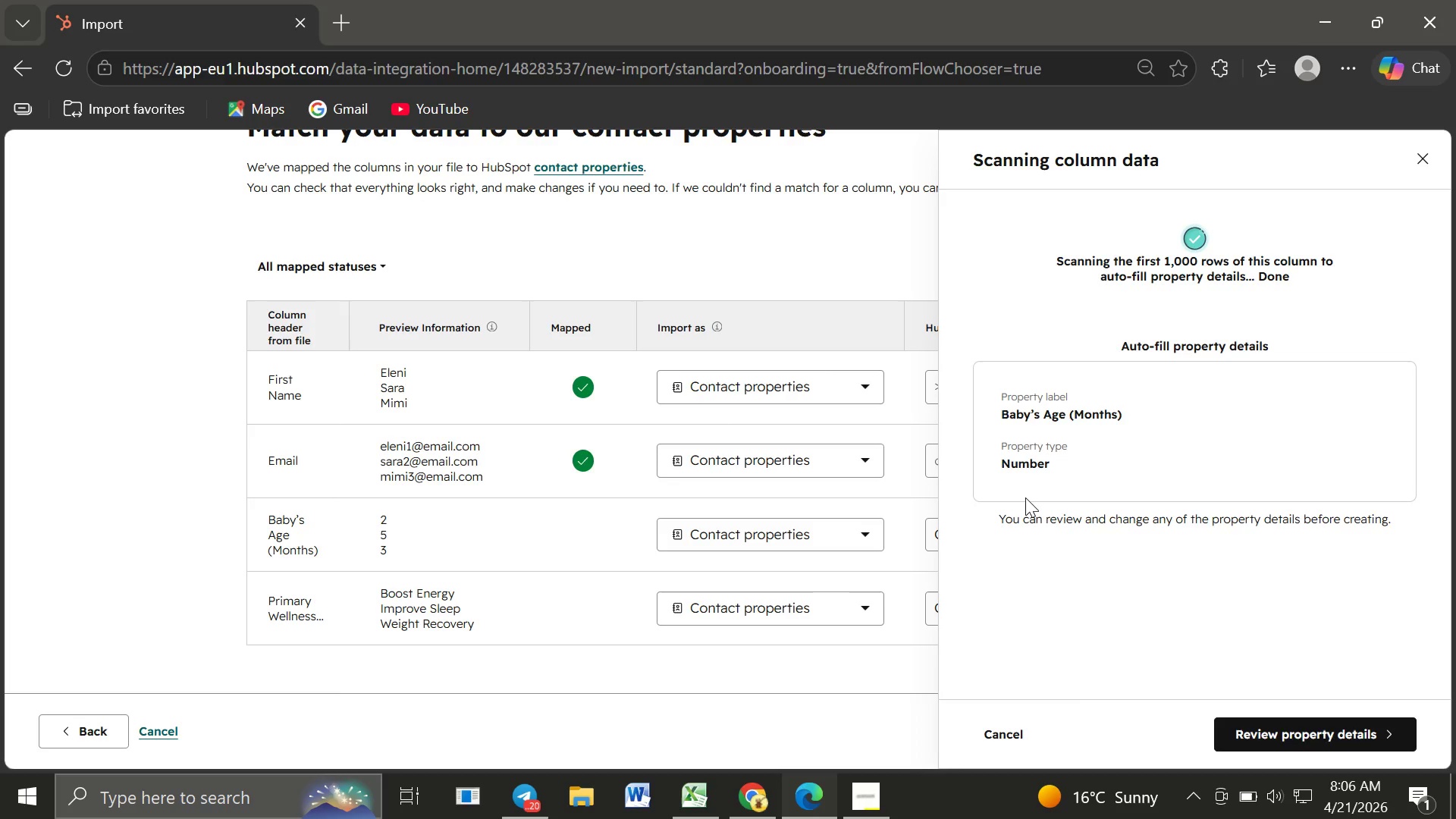 
left_click([1304, 733])
 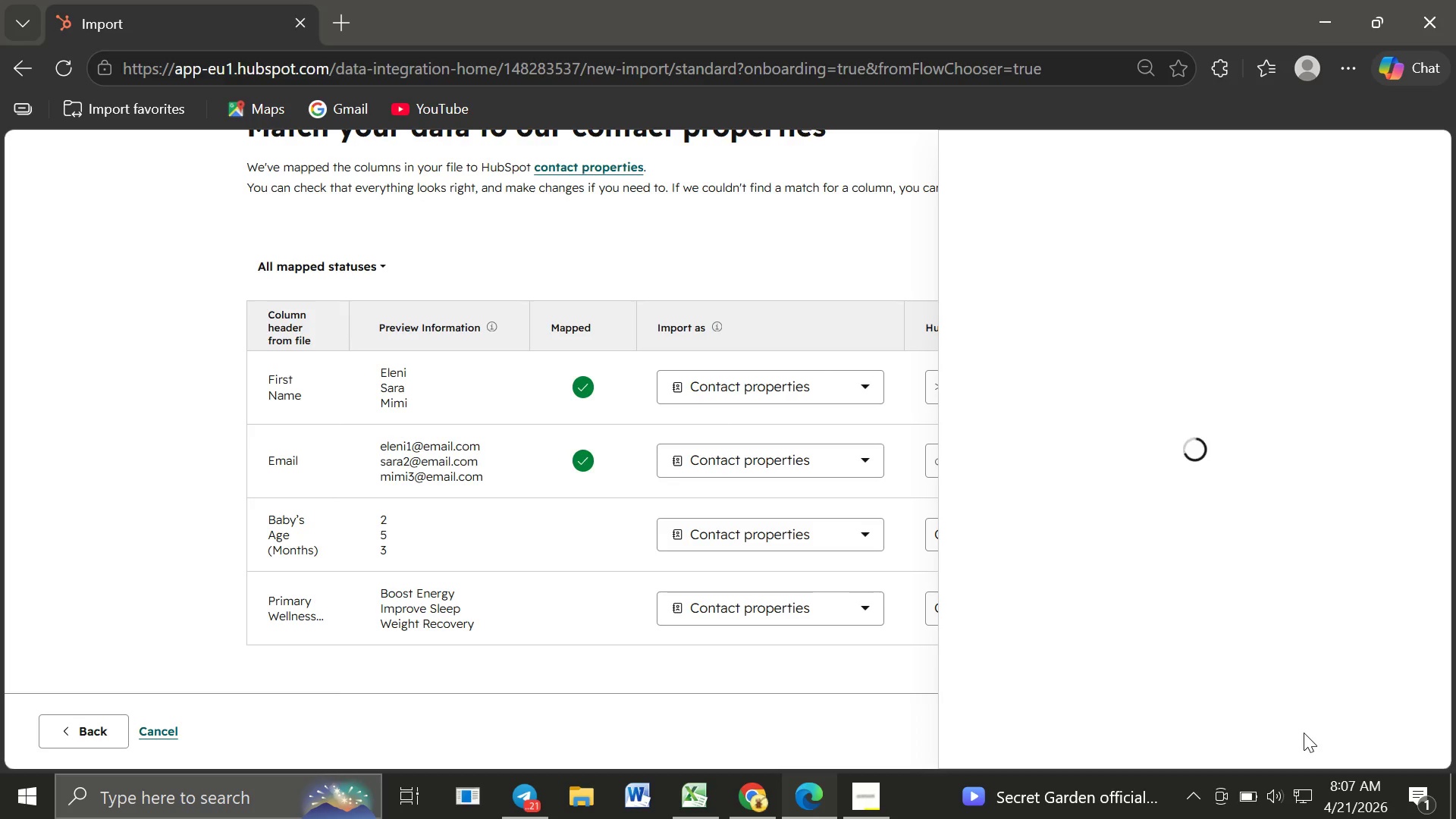 
wait(83.66)
 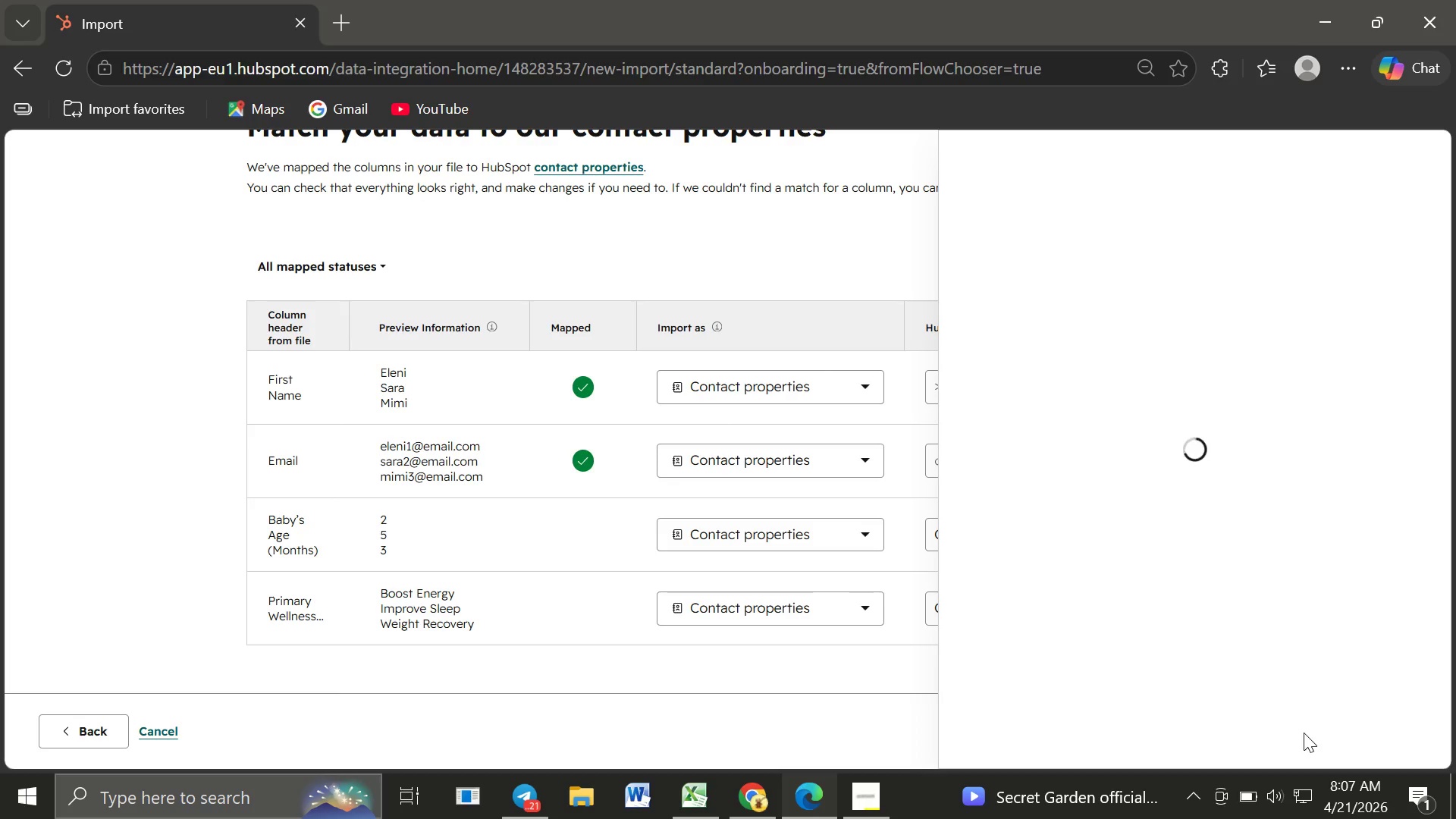 
left_click([723, 668])
 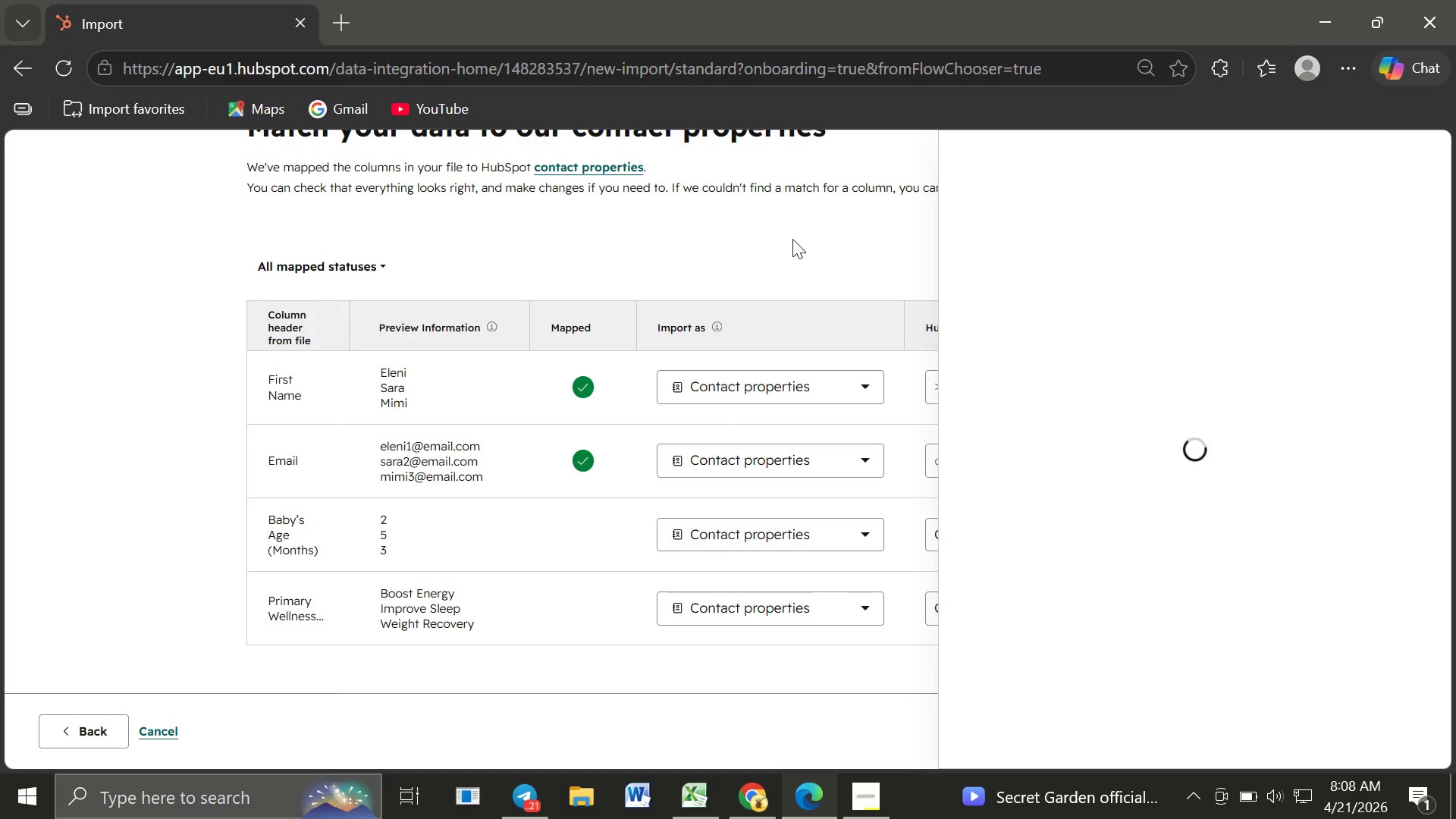 
left_click([792, 239])
 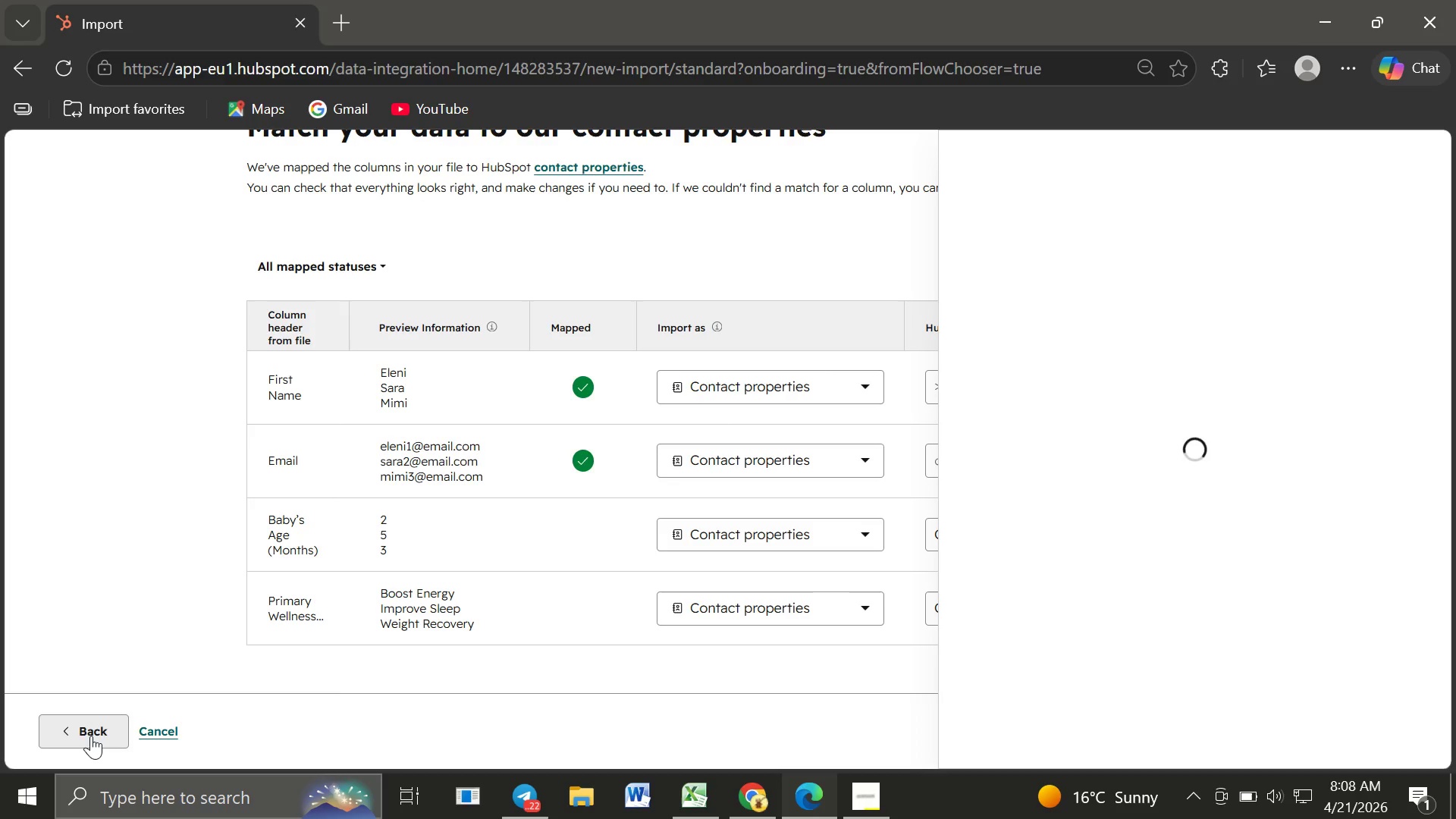 
wait(33.44)
 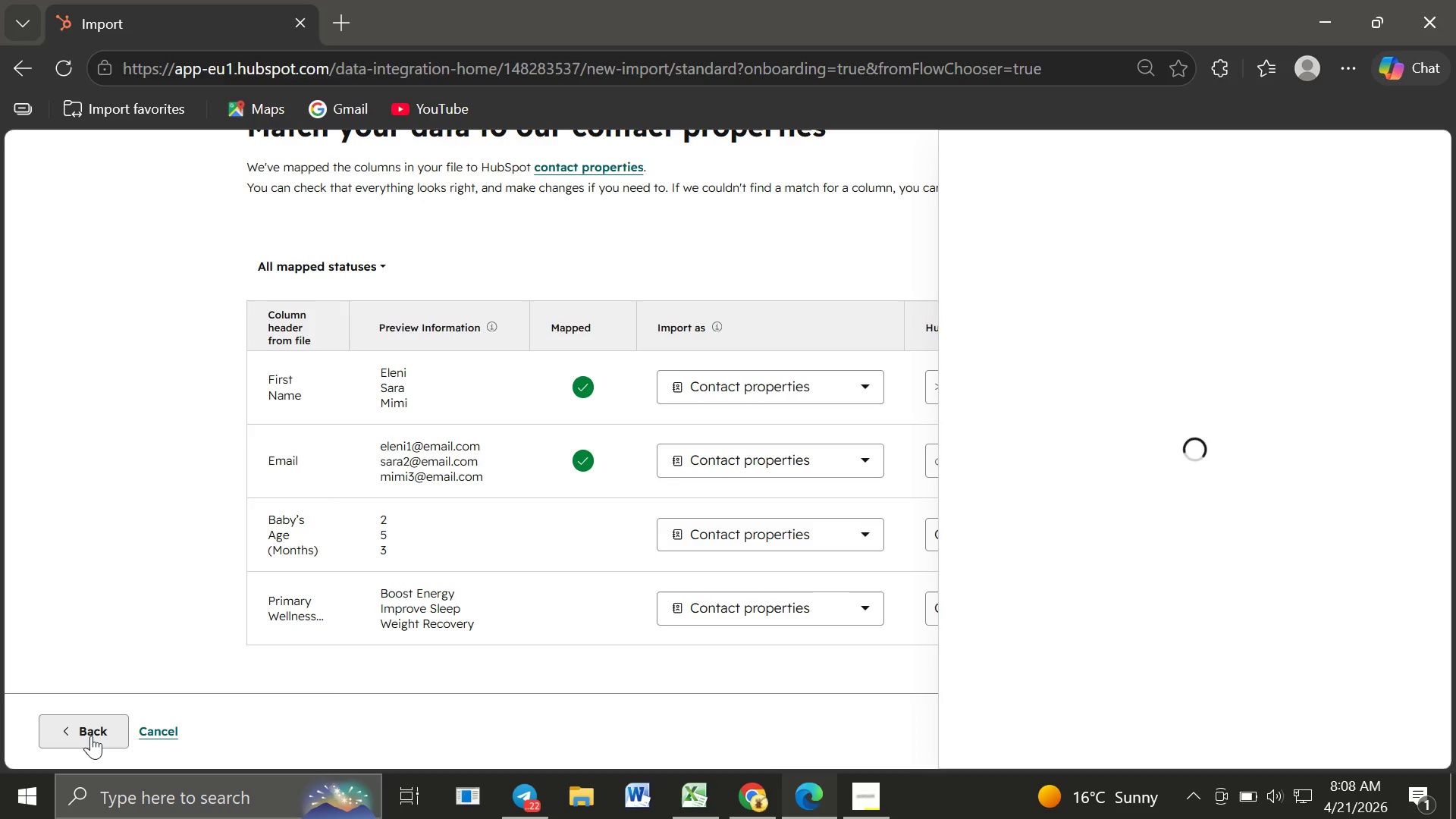 
left_click([91, 736])
 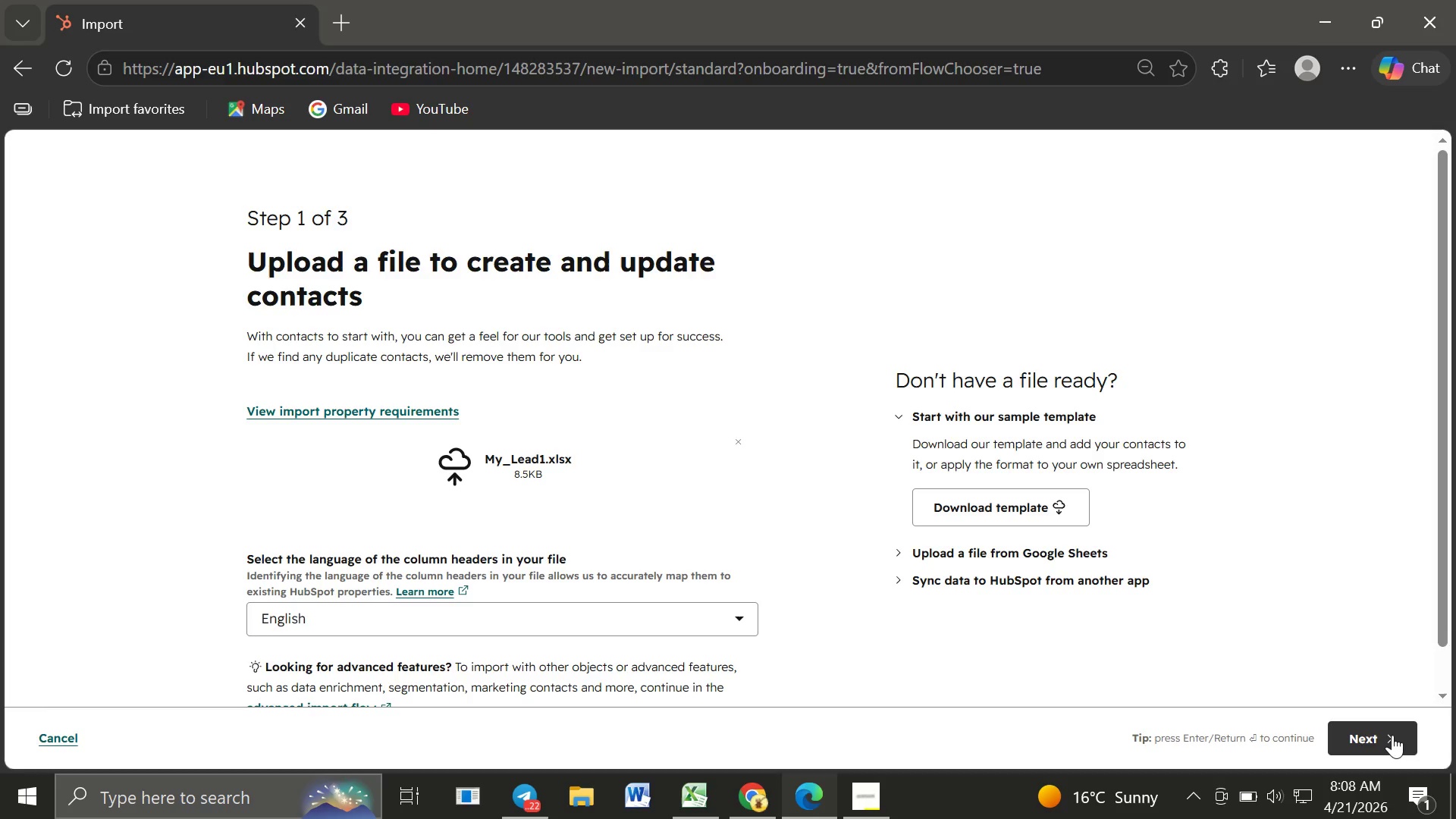 
left_click([1392, 735])
 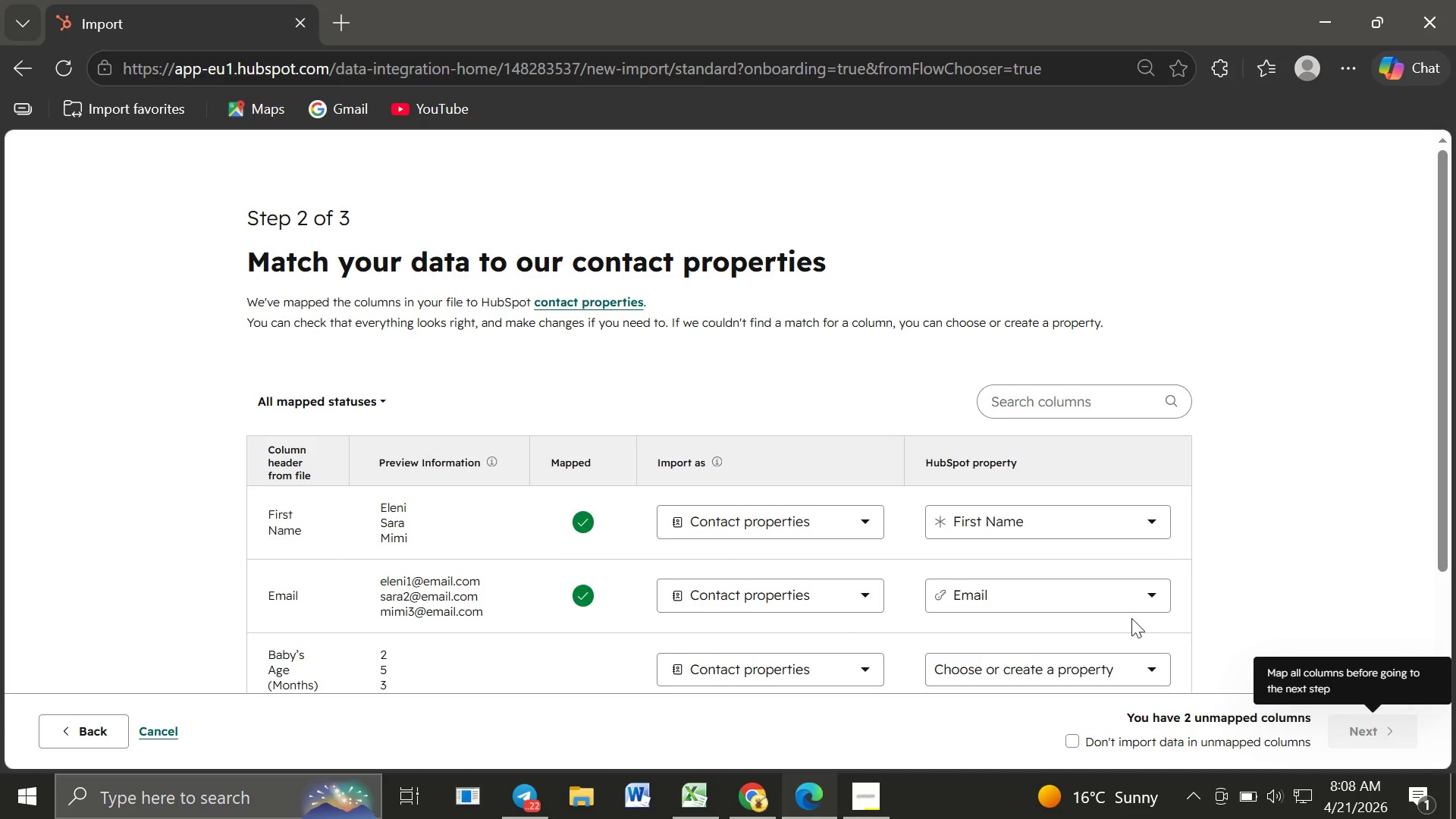 
mouse_move([979, 610])
 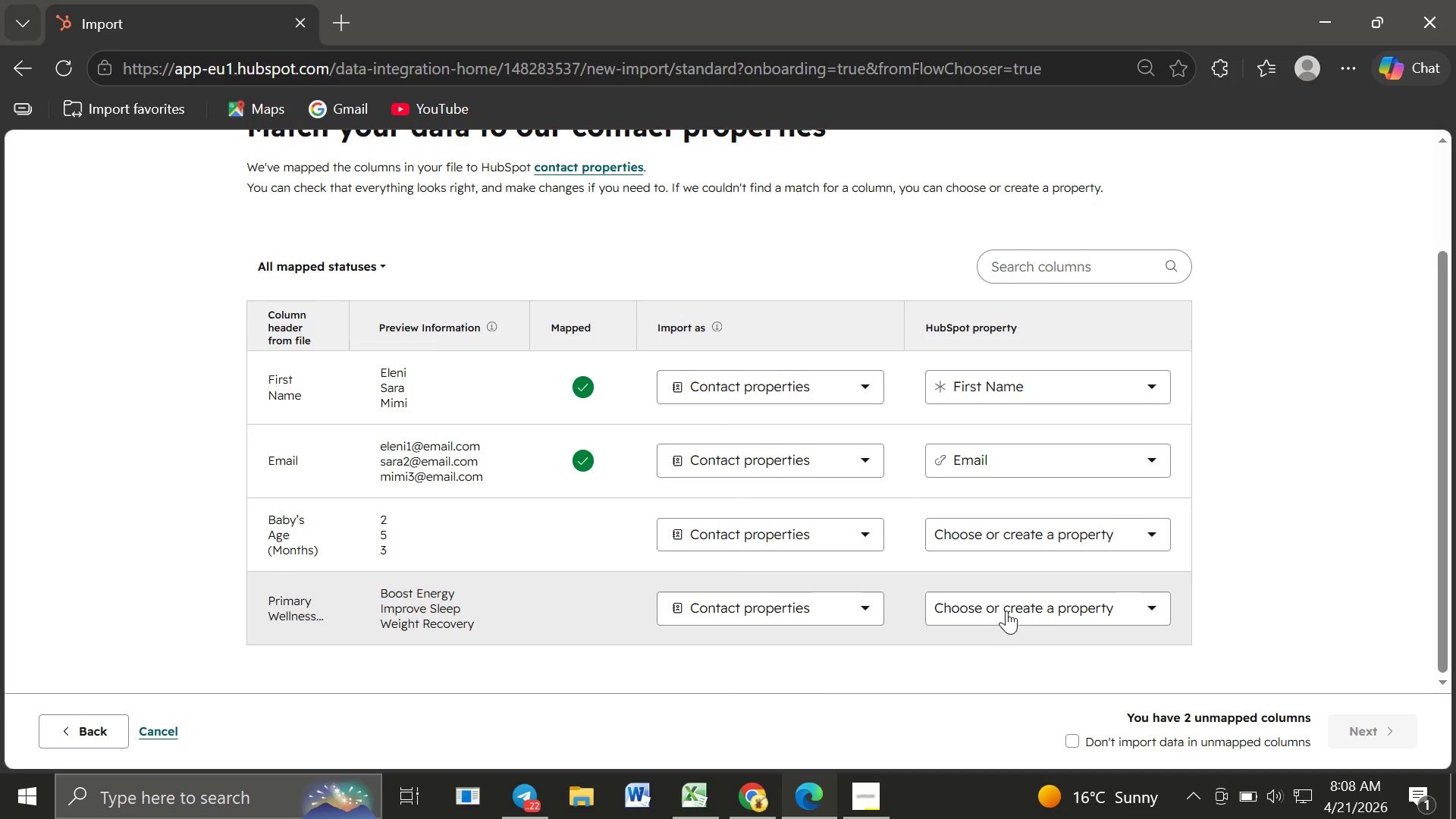 
left_click([1006, 610])
 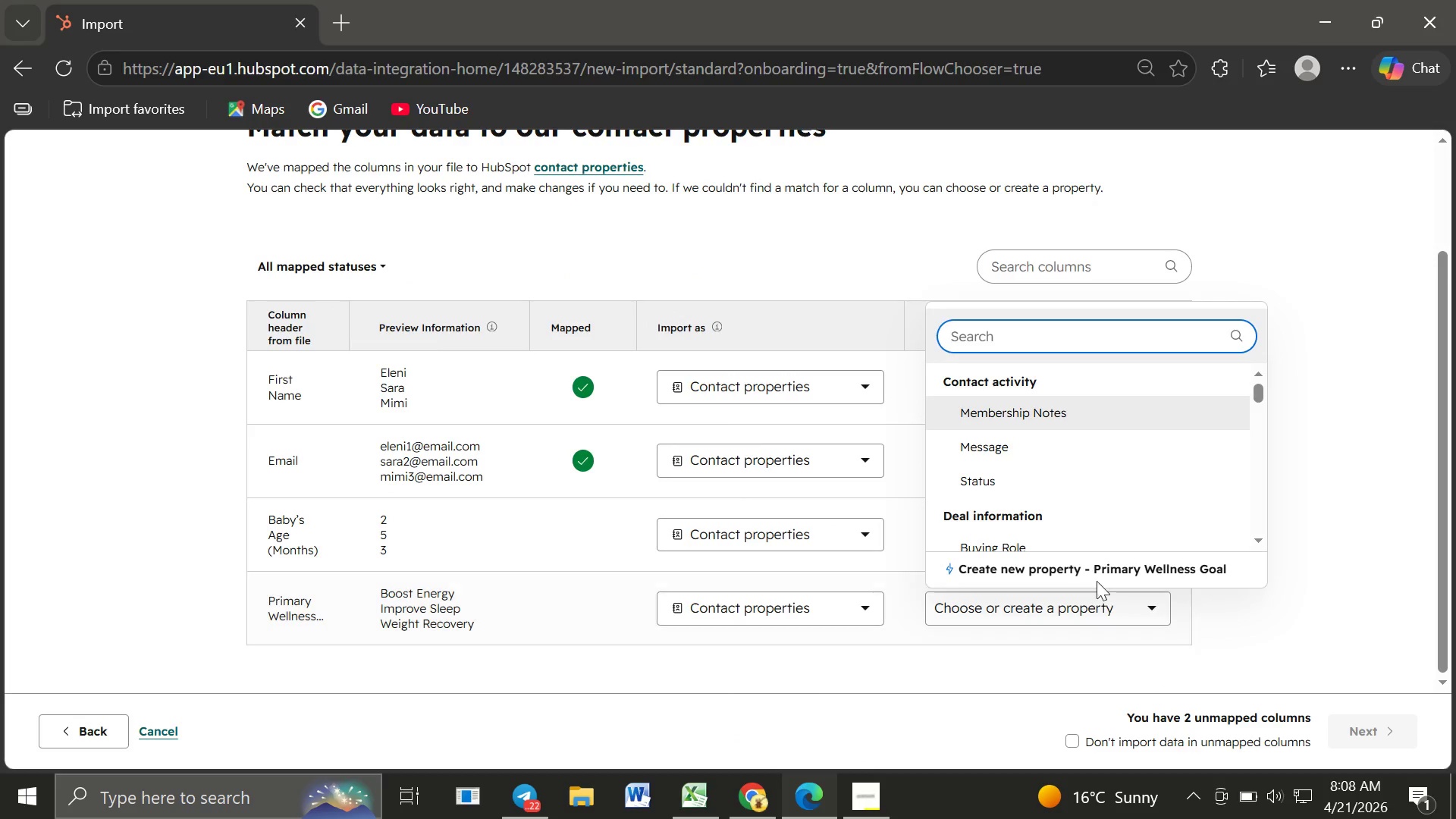 
wait(8.34)
 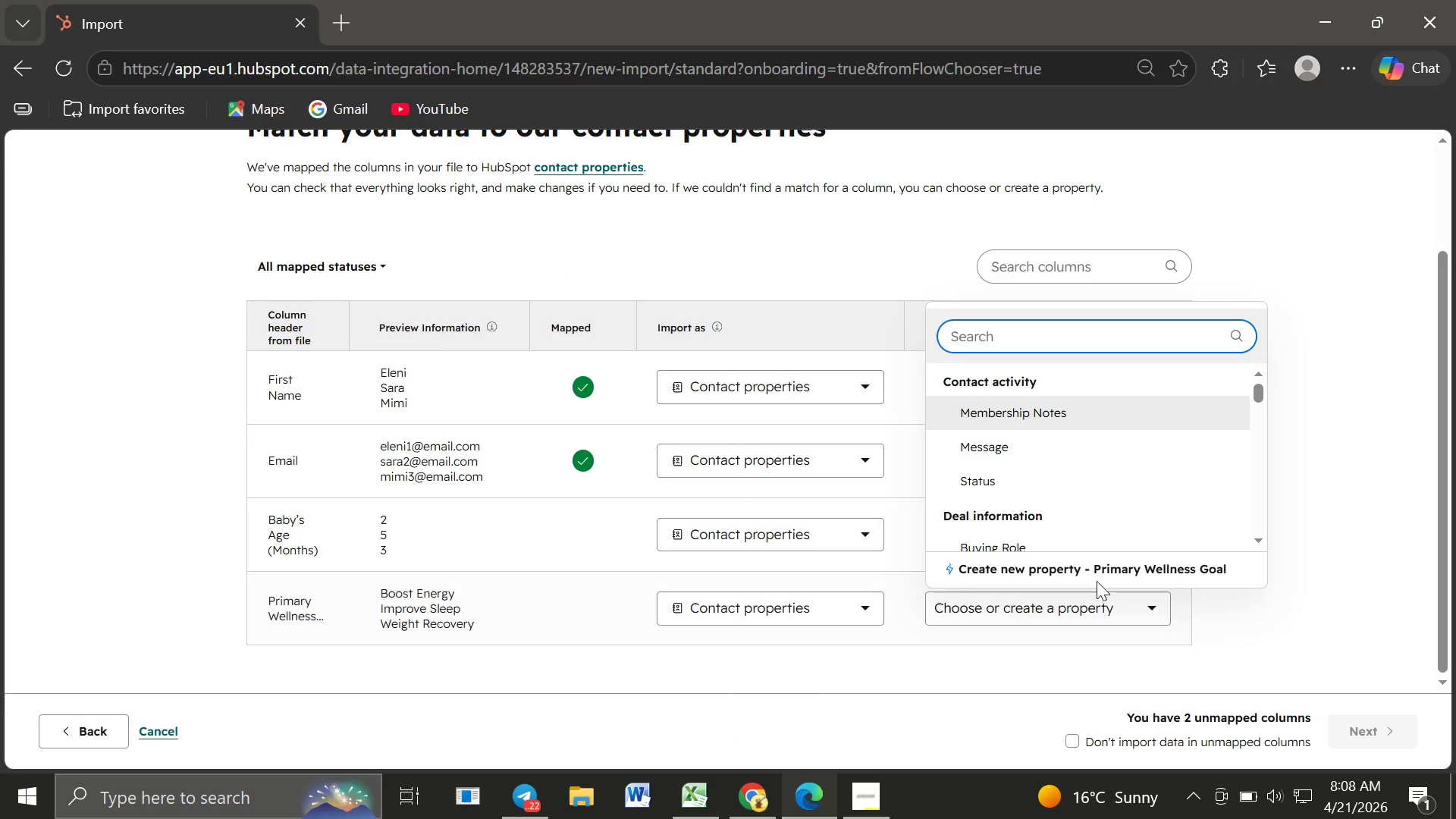 
left_click([1034, 569])
 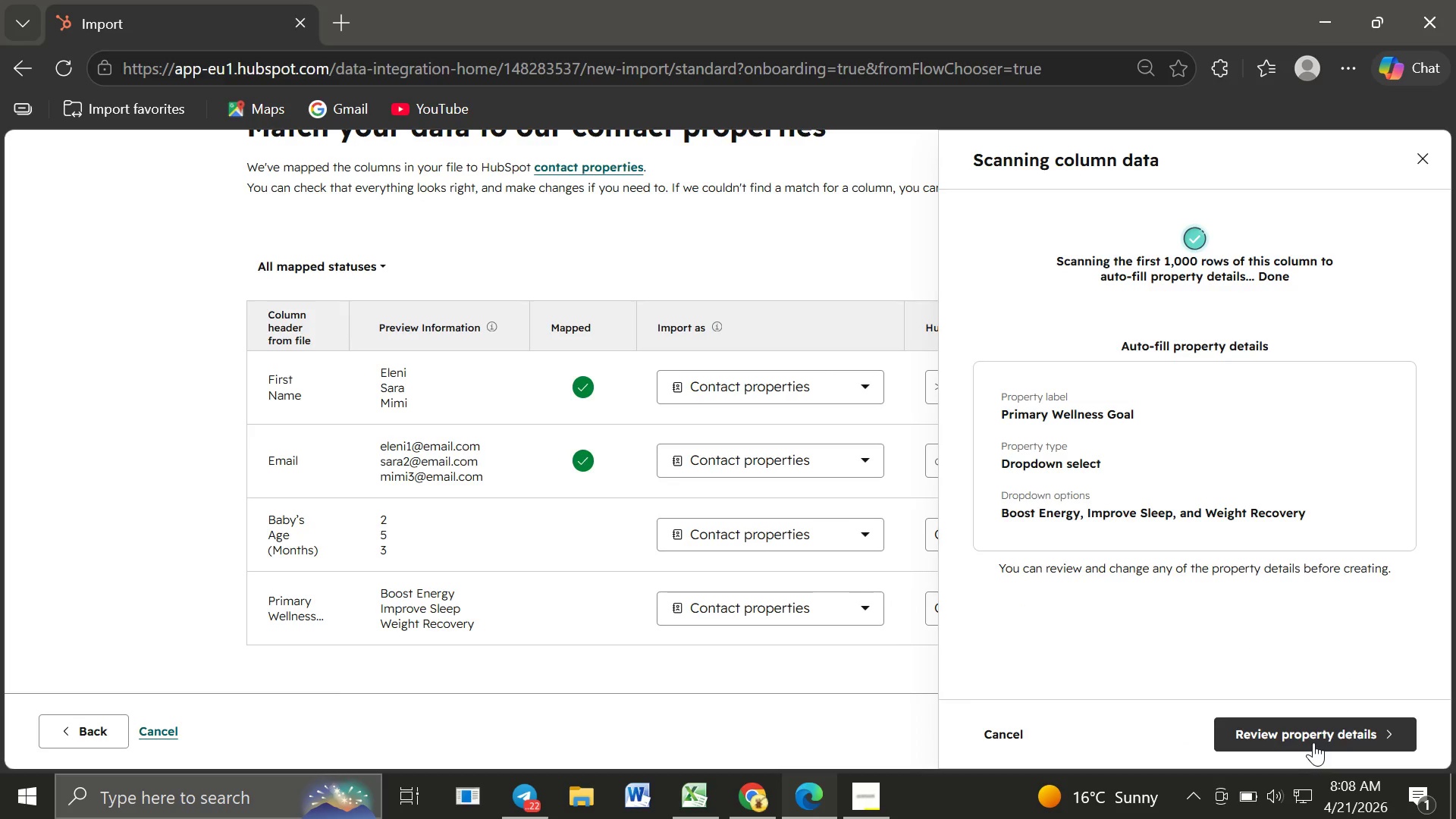 
wait(6.81)
 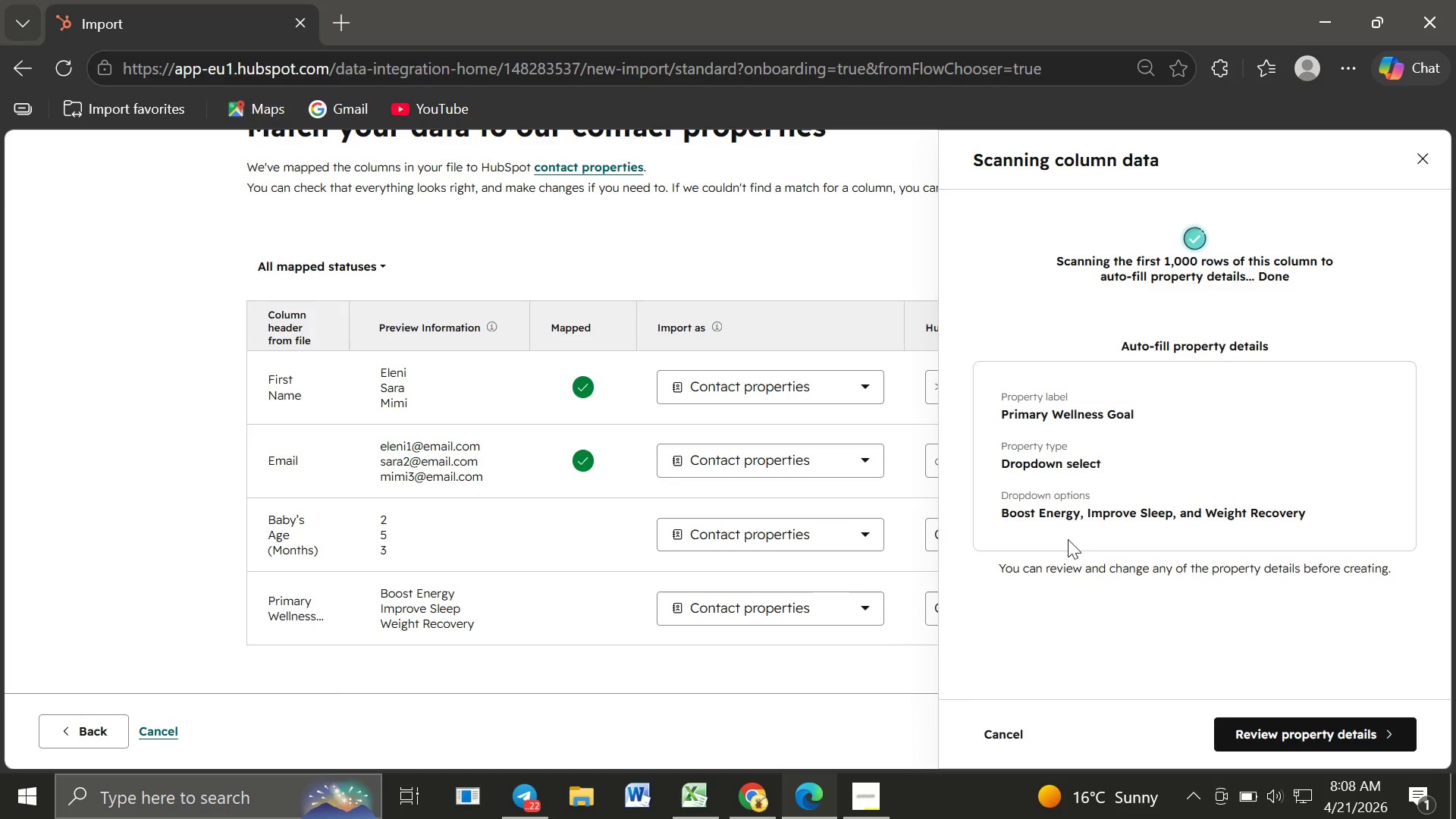 
left_click([1284, 722])
 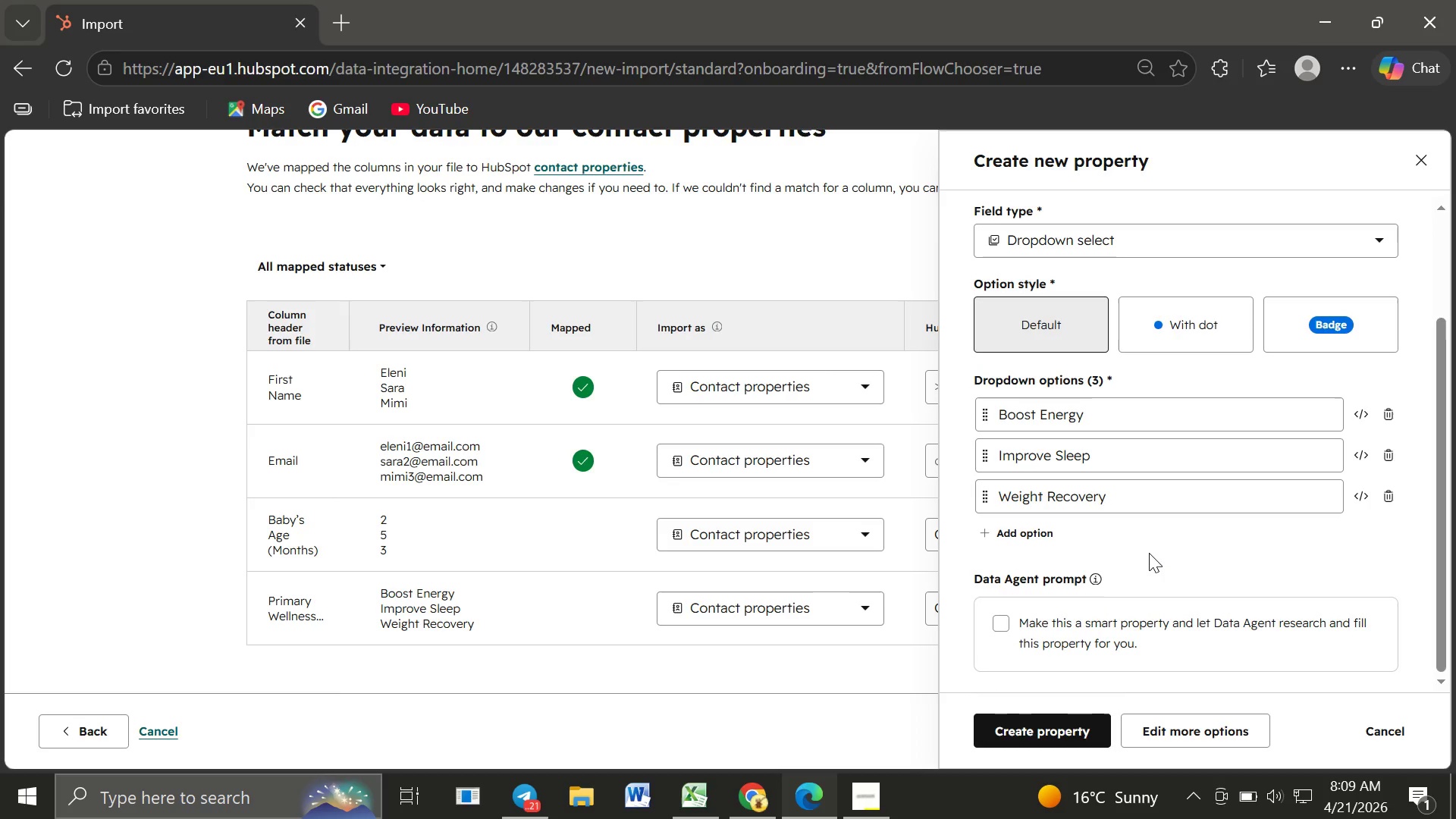 
wait(35.41)
 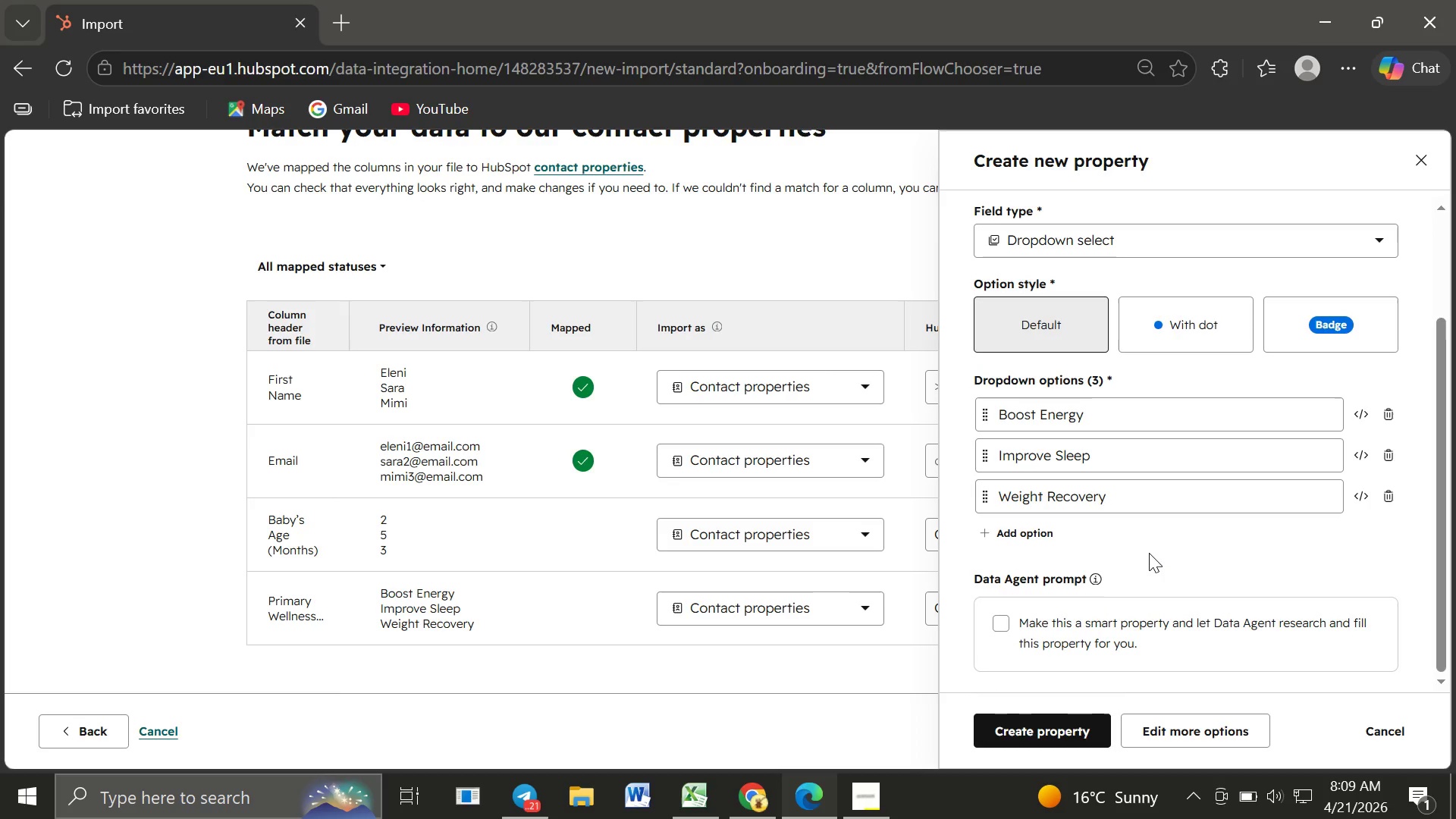 
left_click([1042, 744])
 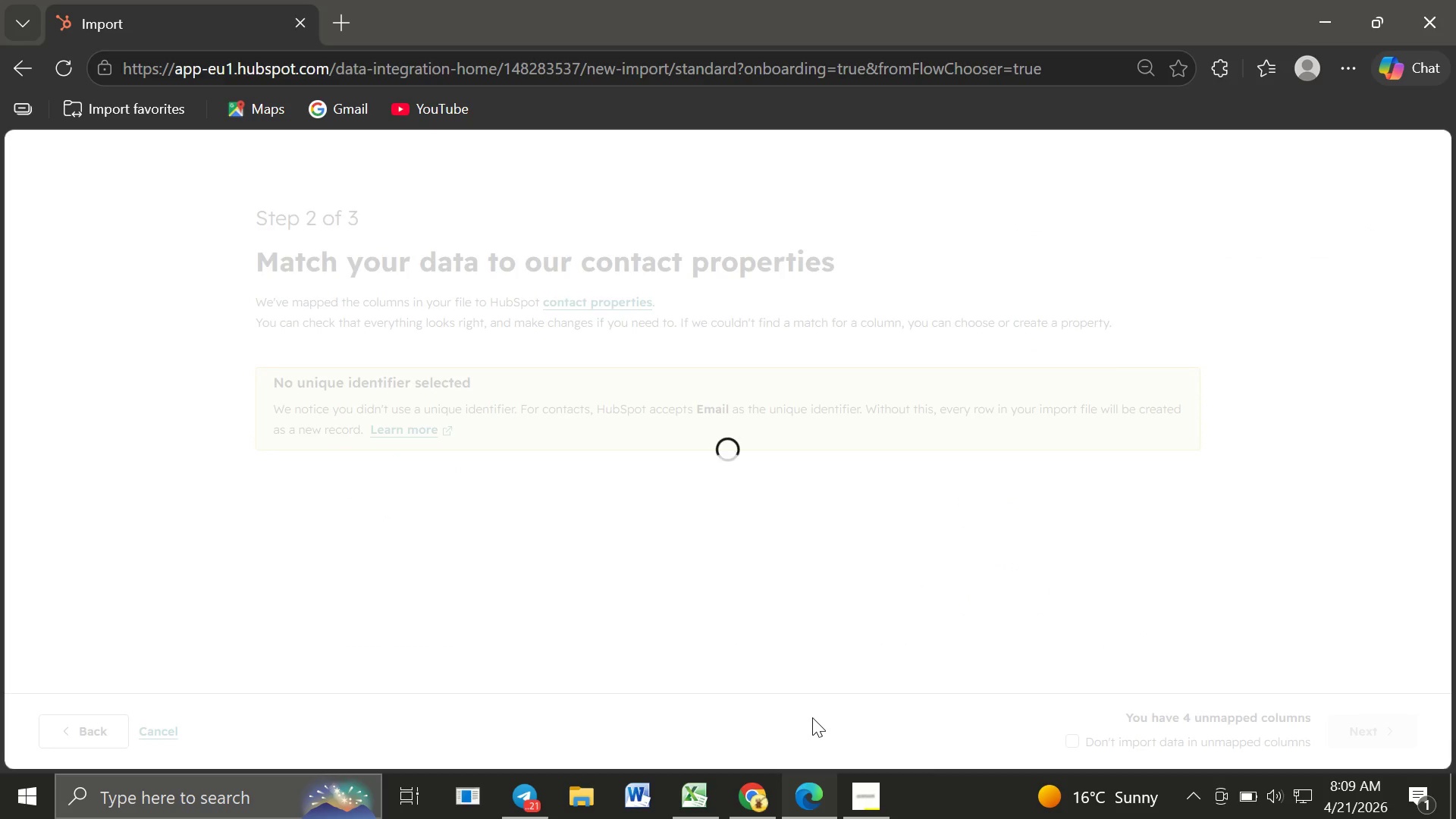 
wait(8.89)
 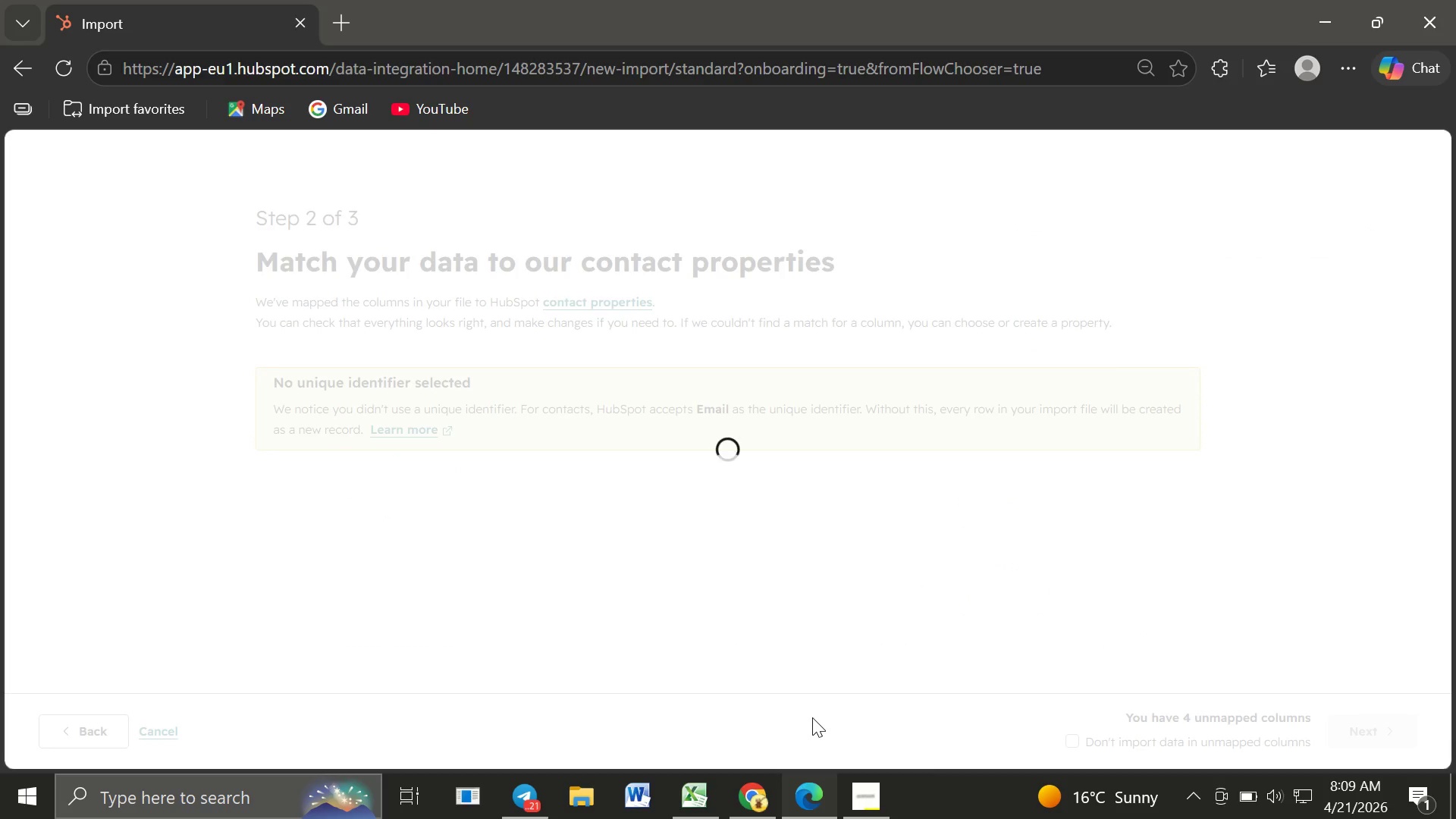 
left_click([1033, 527])
 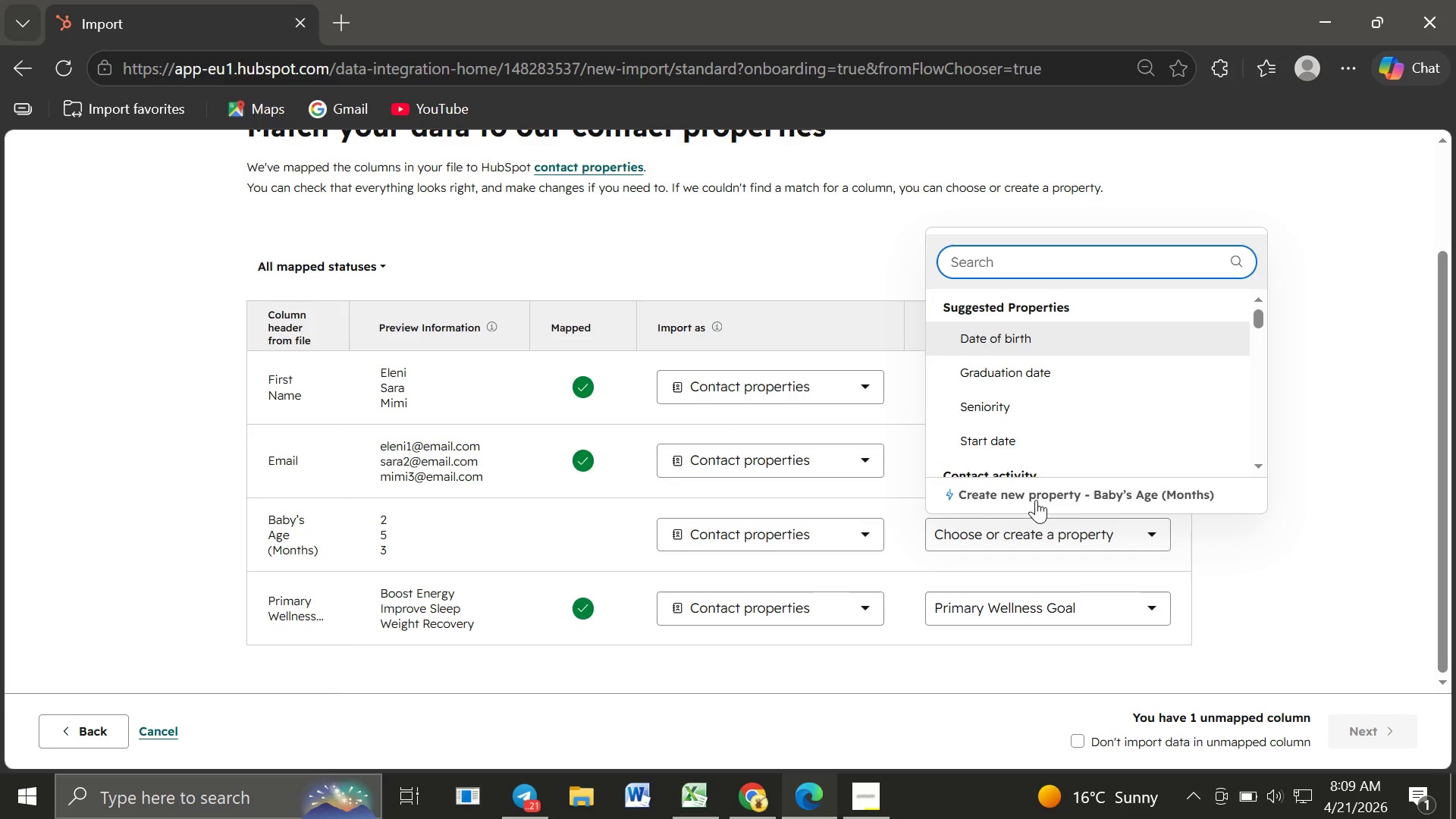 
left_click([1036, 493])
 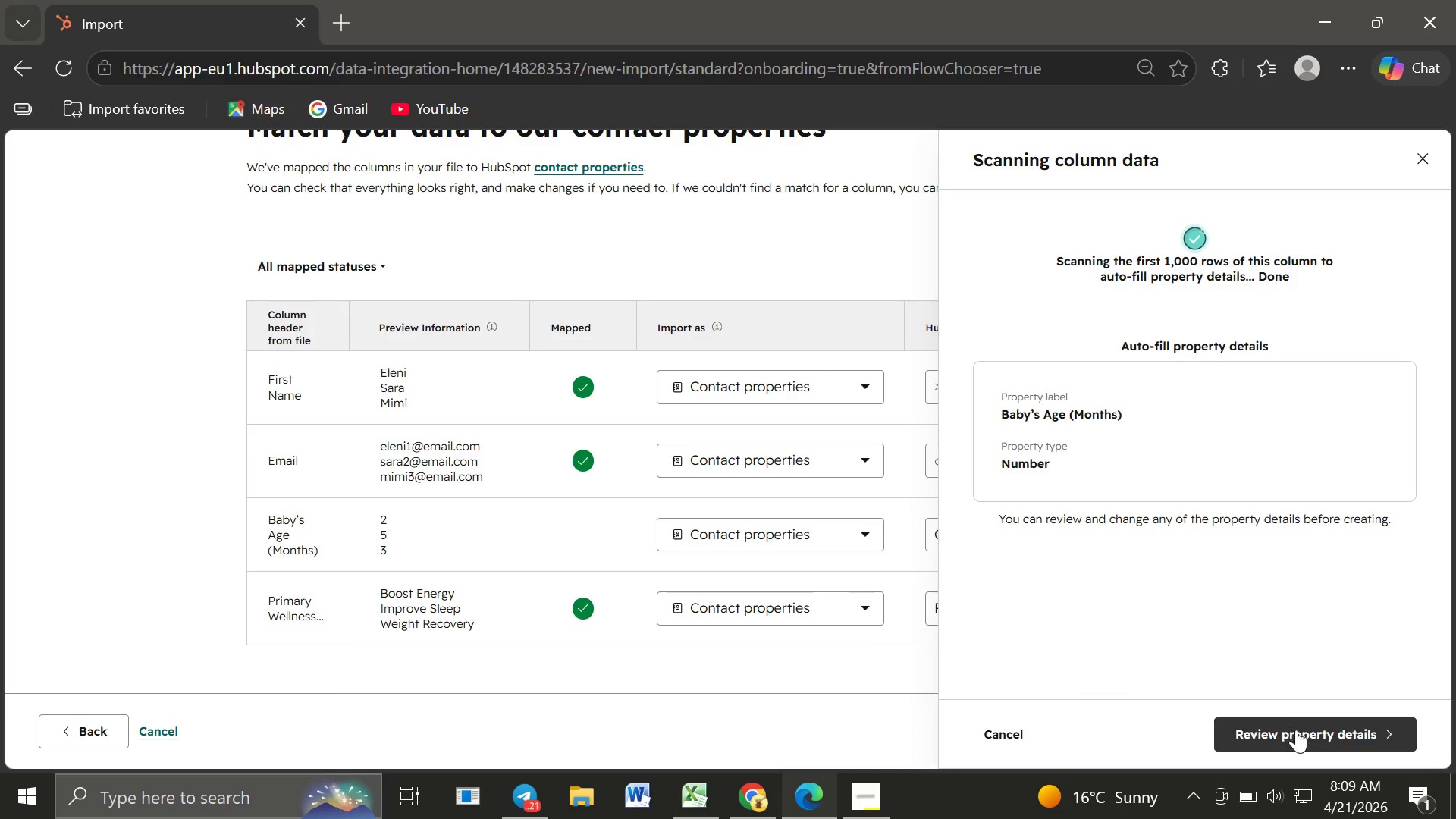 
left_click([1303, 733])
 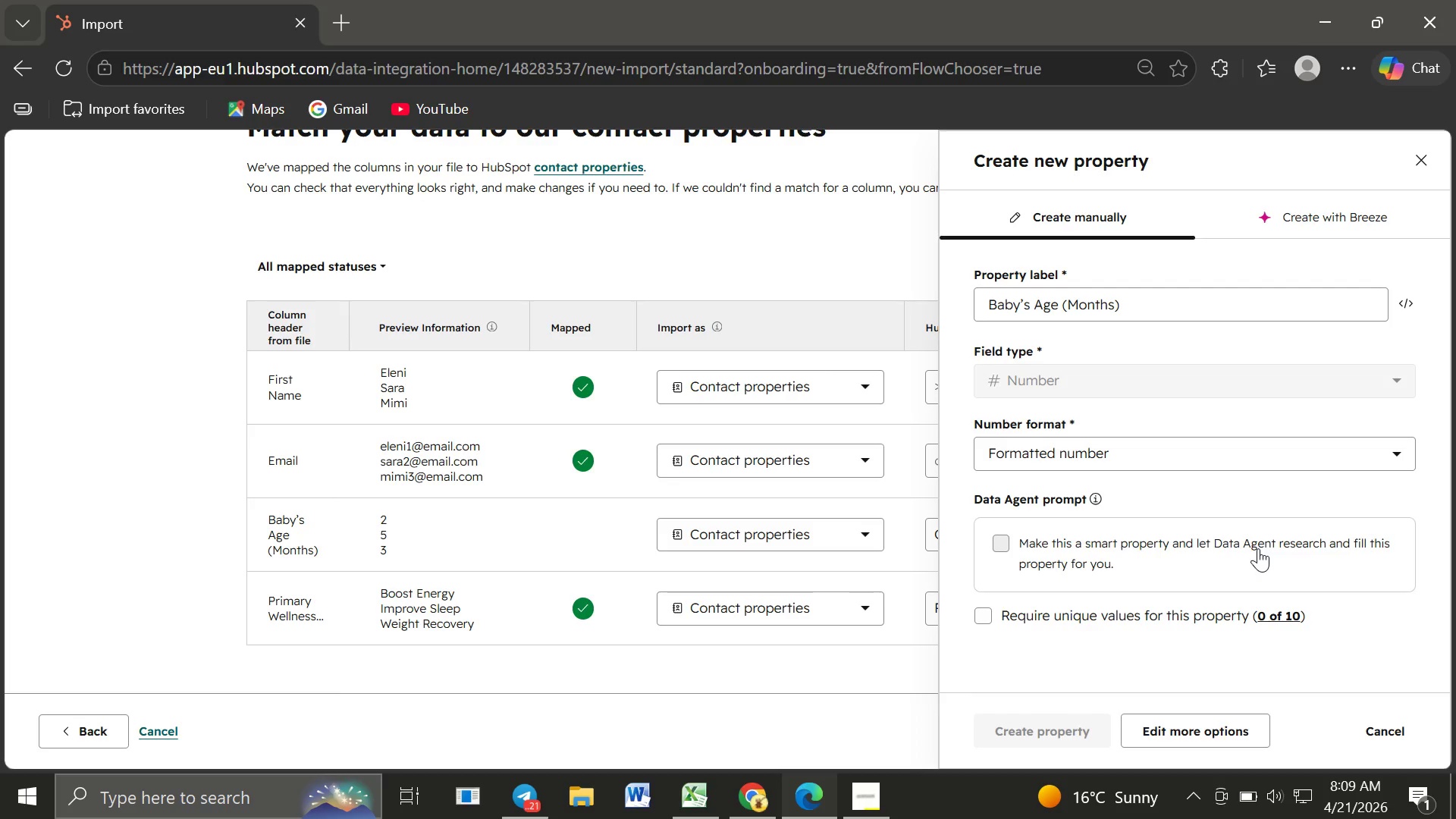 
wait(9.69)
 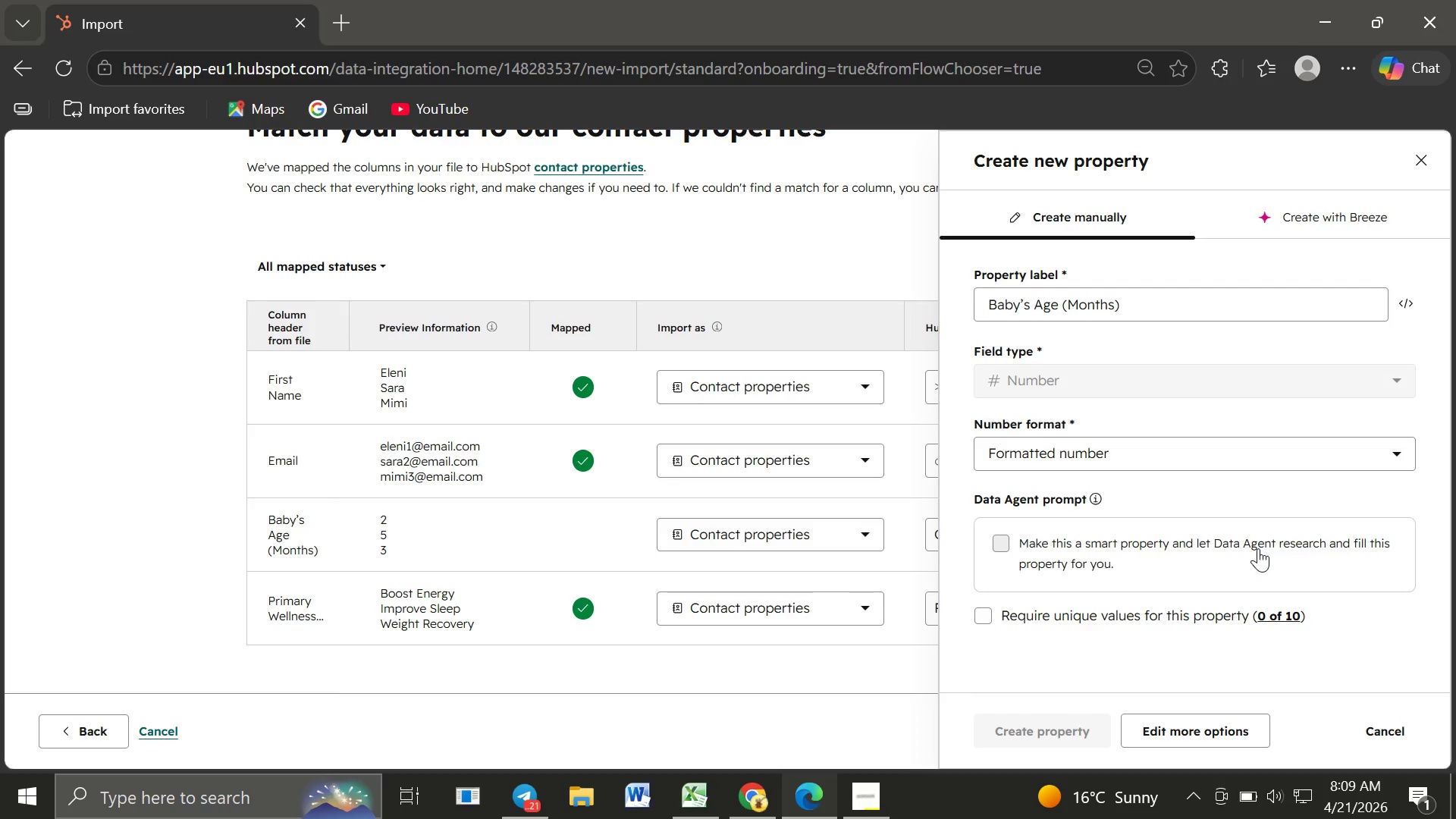 
left_click([1049, 731])
 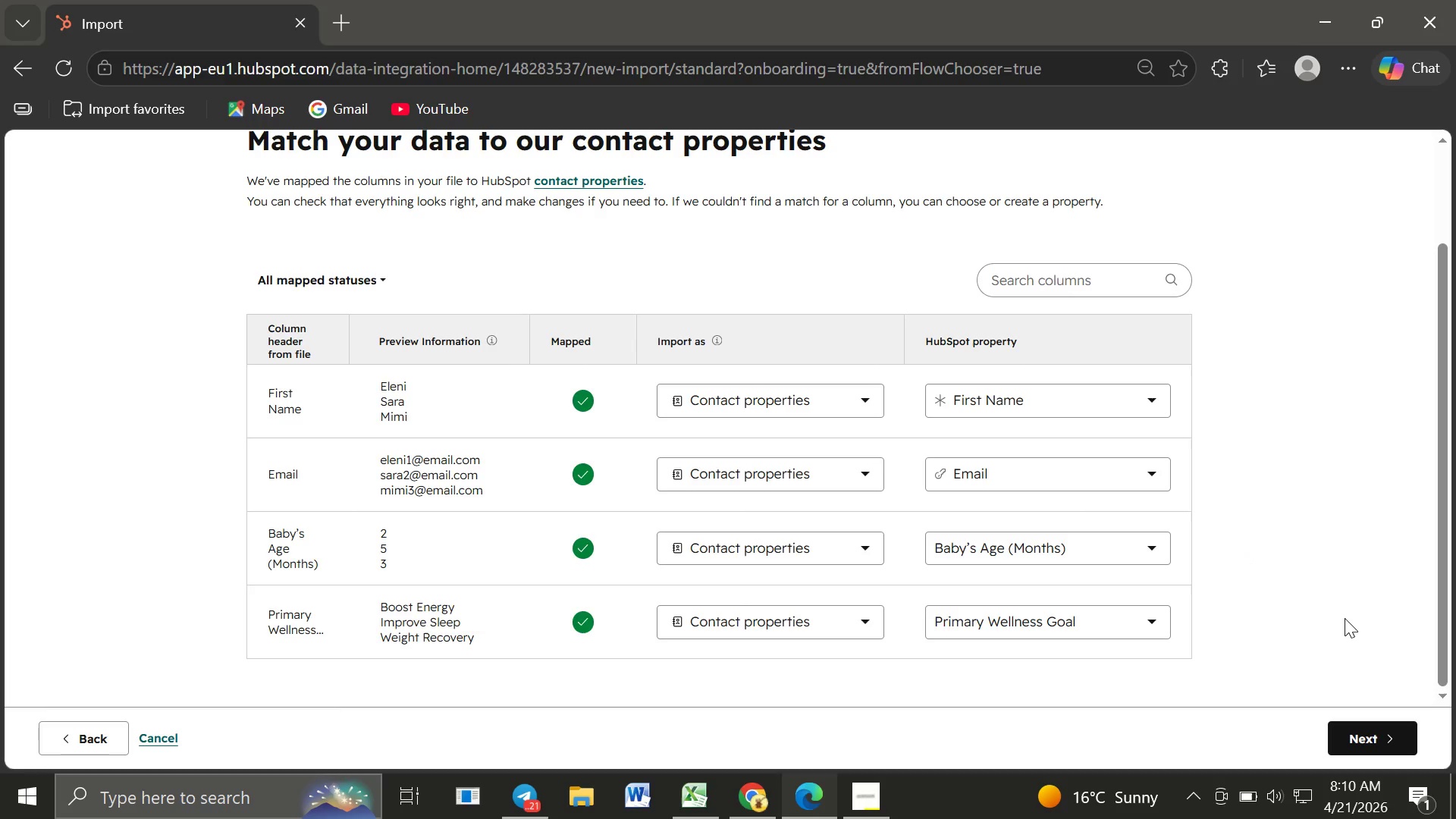 
wait(20.17)
 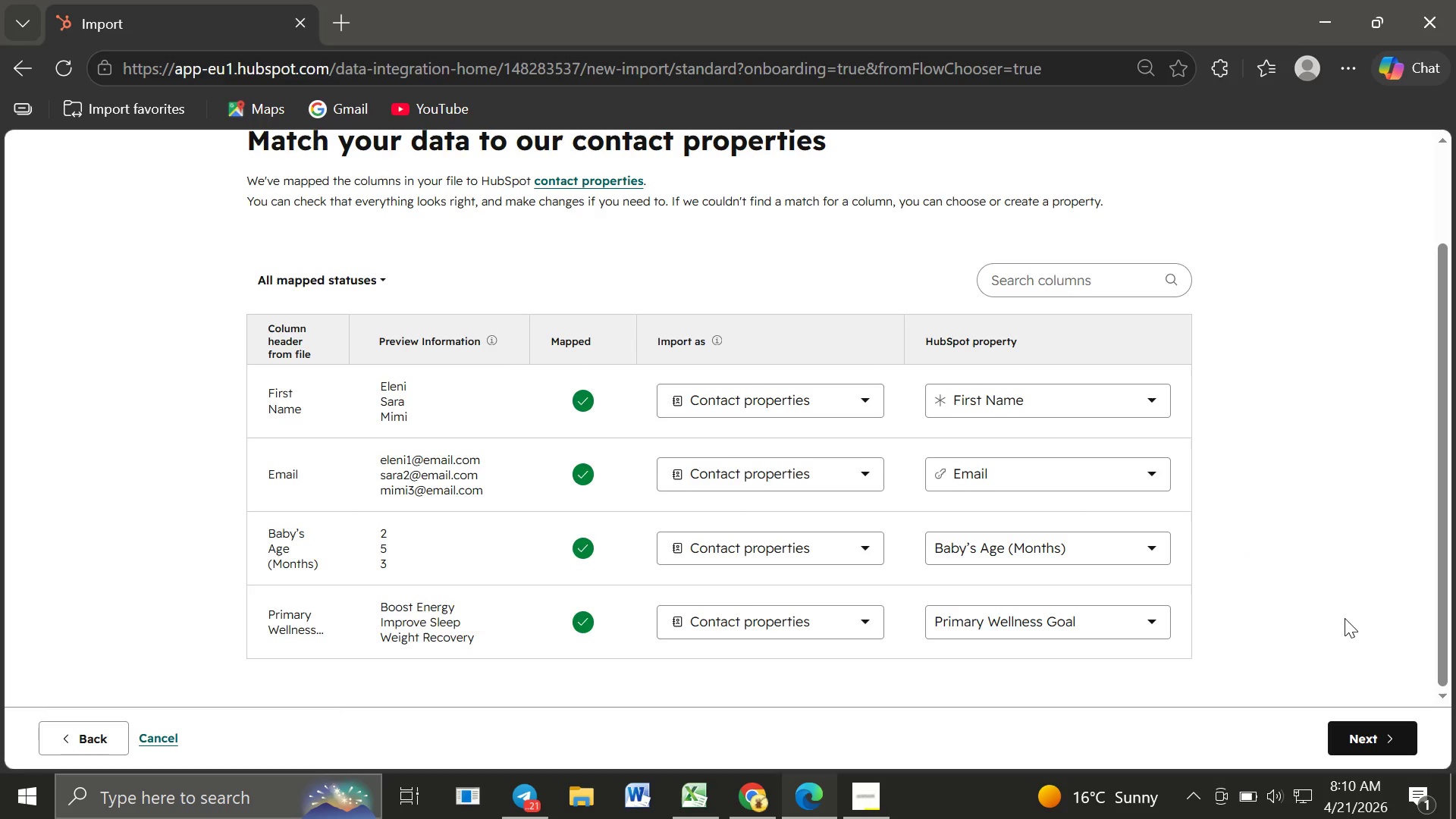 
left_click([1363, 739])
 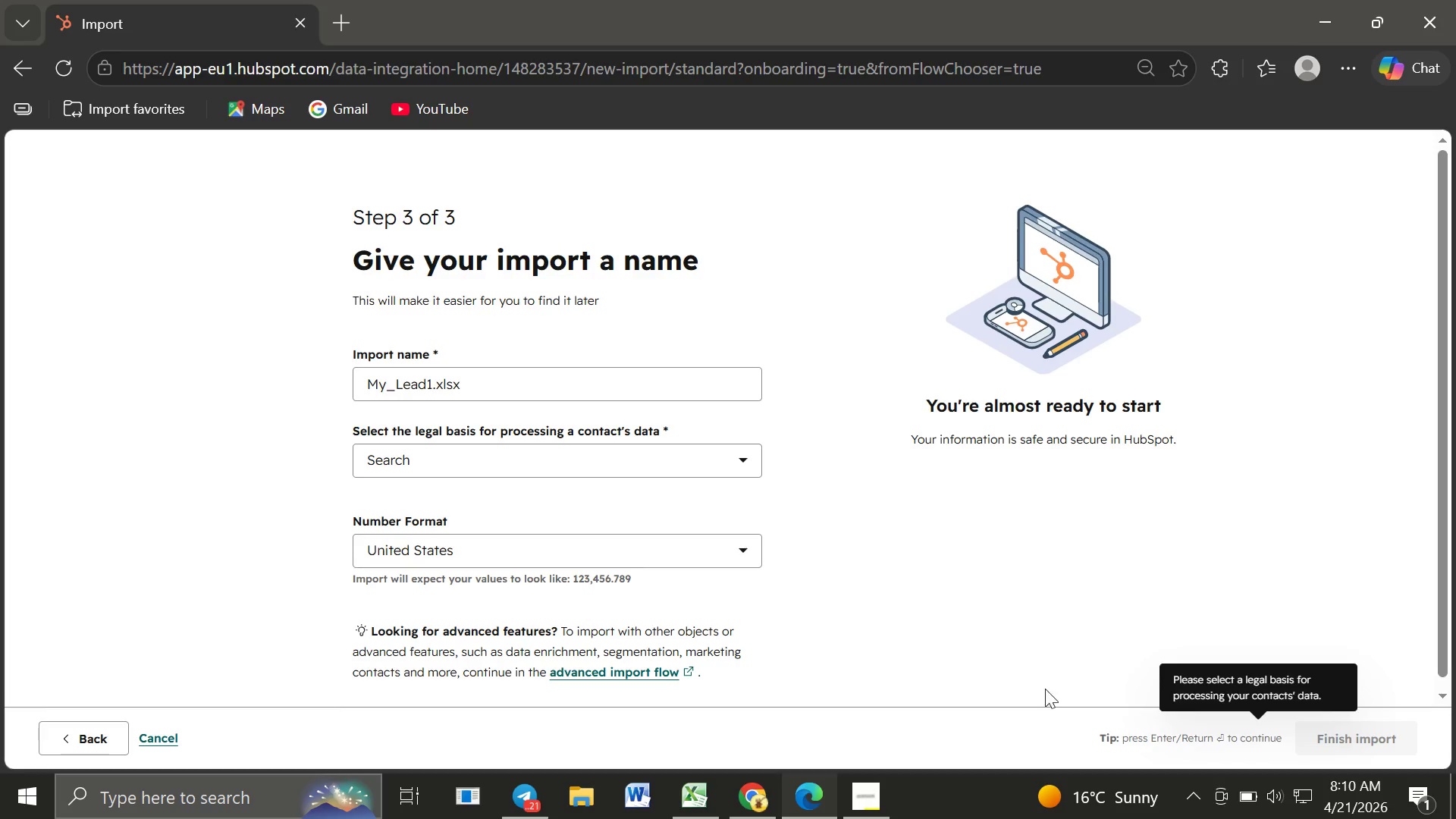 
wait(12.33)
 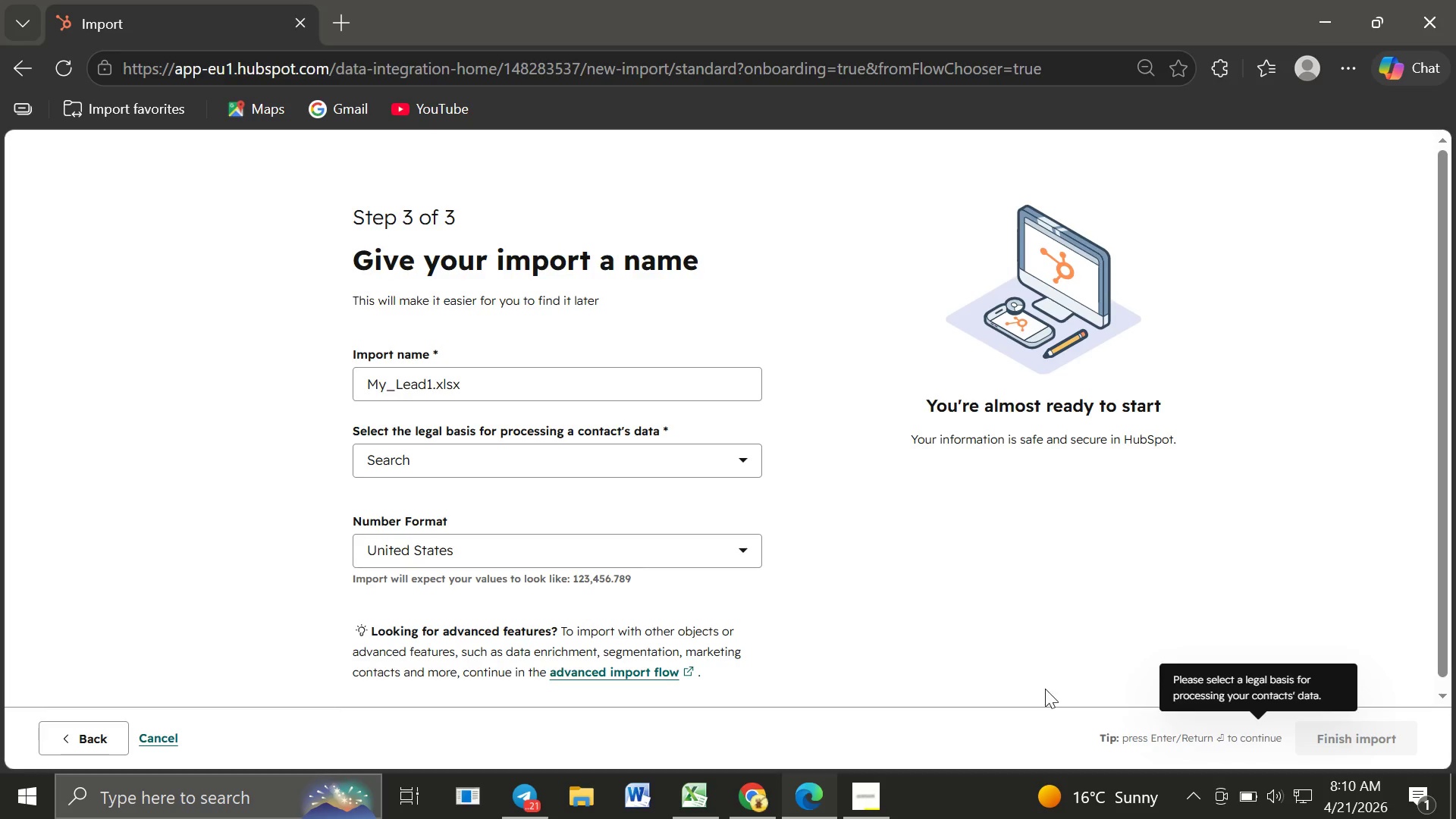 
left_click([487, 552])
 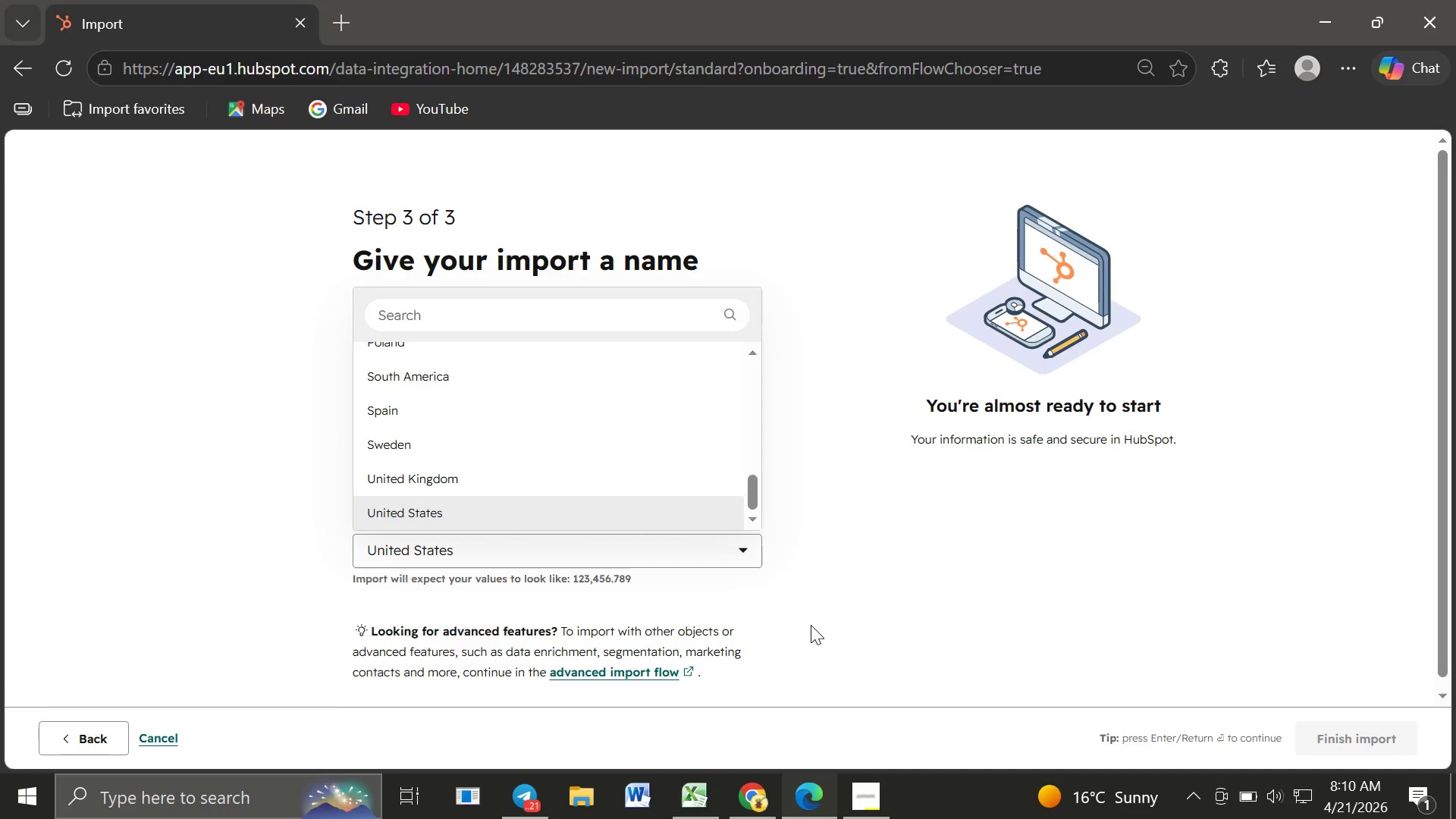 
left_click([811, 625])
 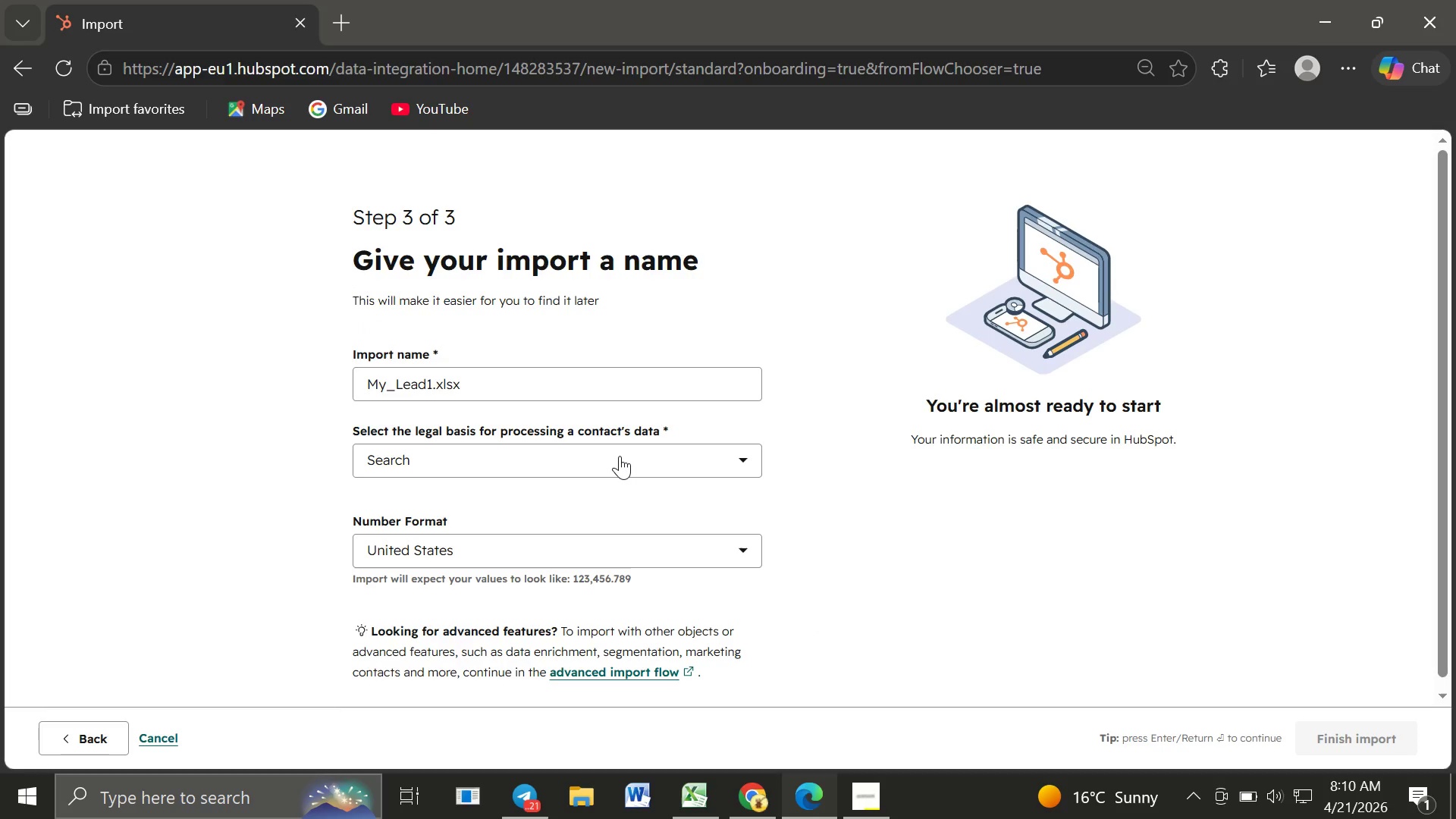 
left_click([620, 456])
 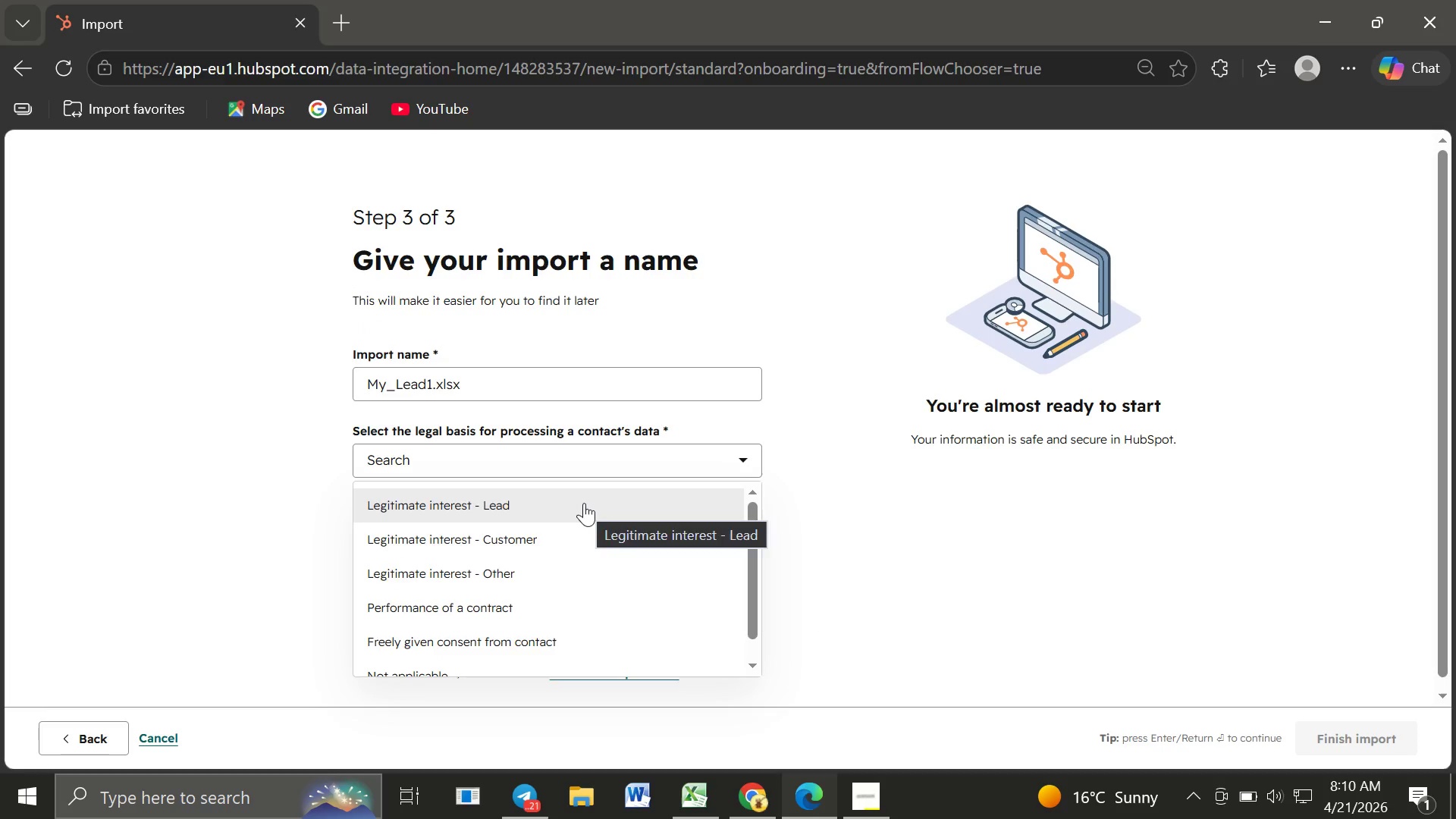 
left_click([584, 503])
 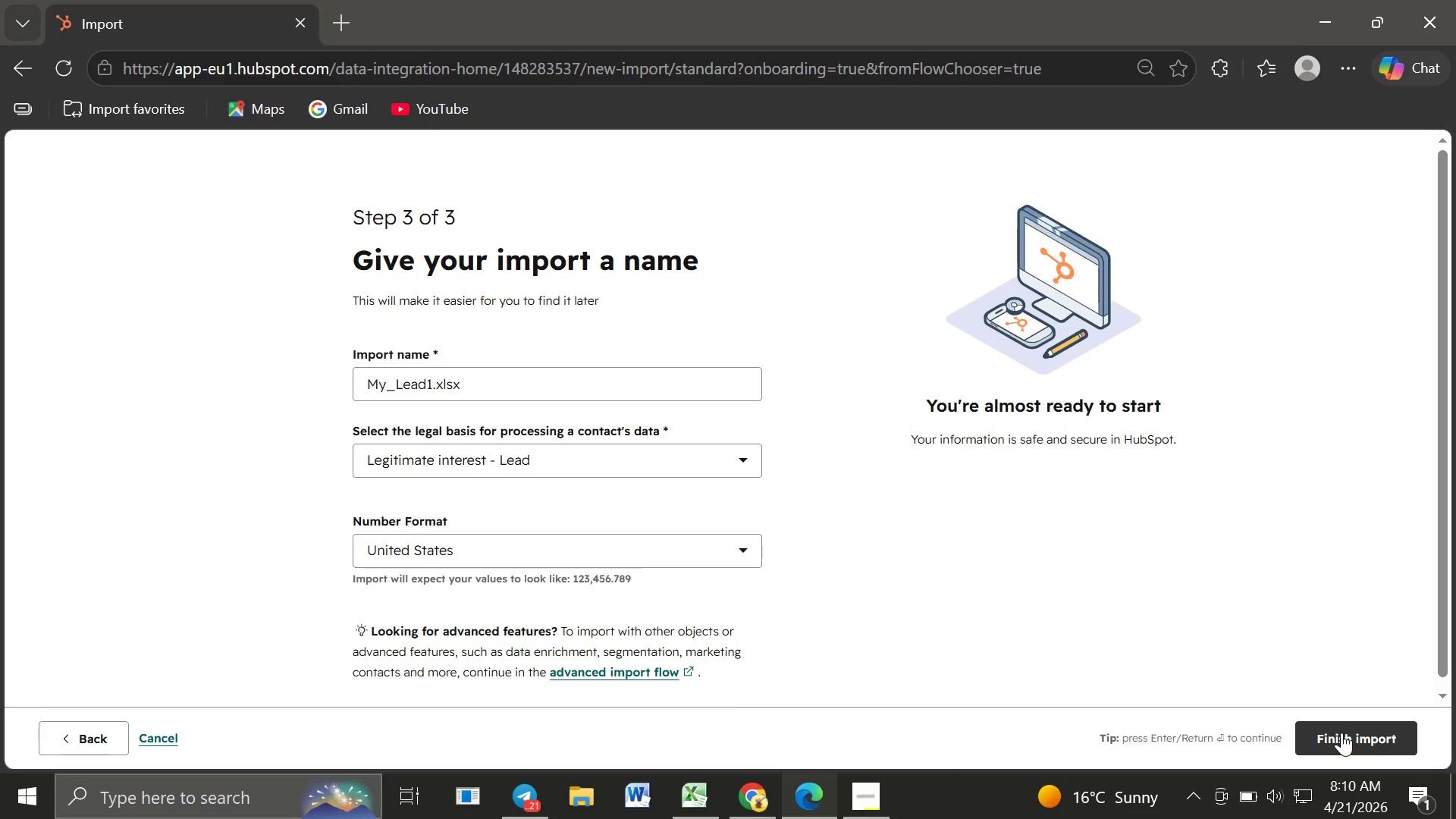 
left_click([1341, 733])
 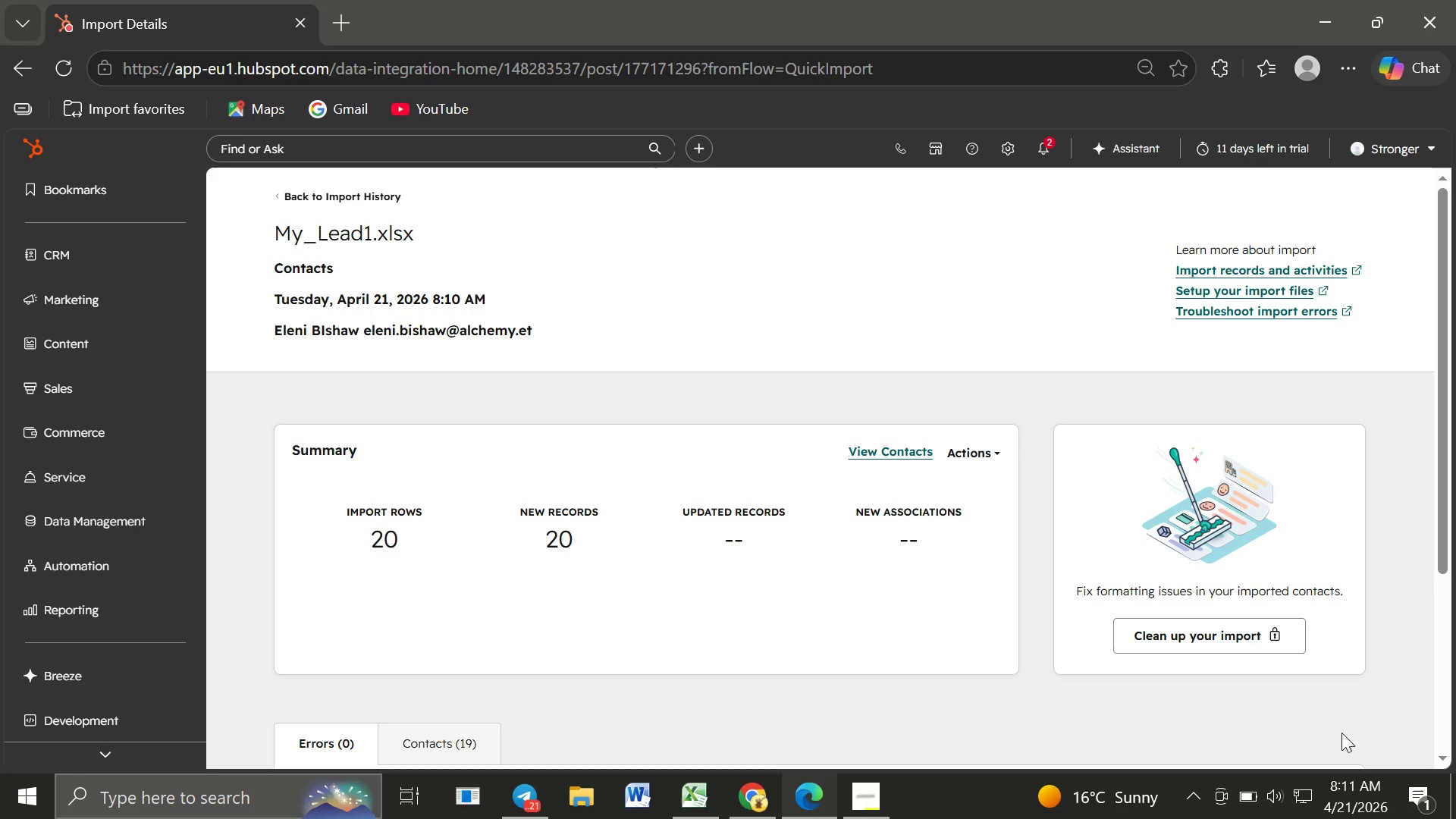 
wait(34.88)
 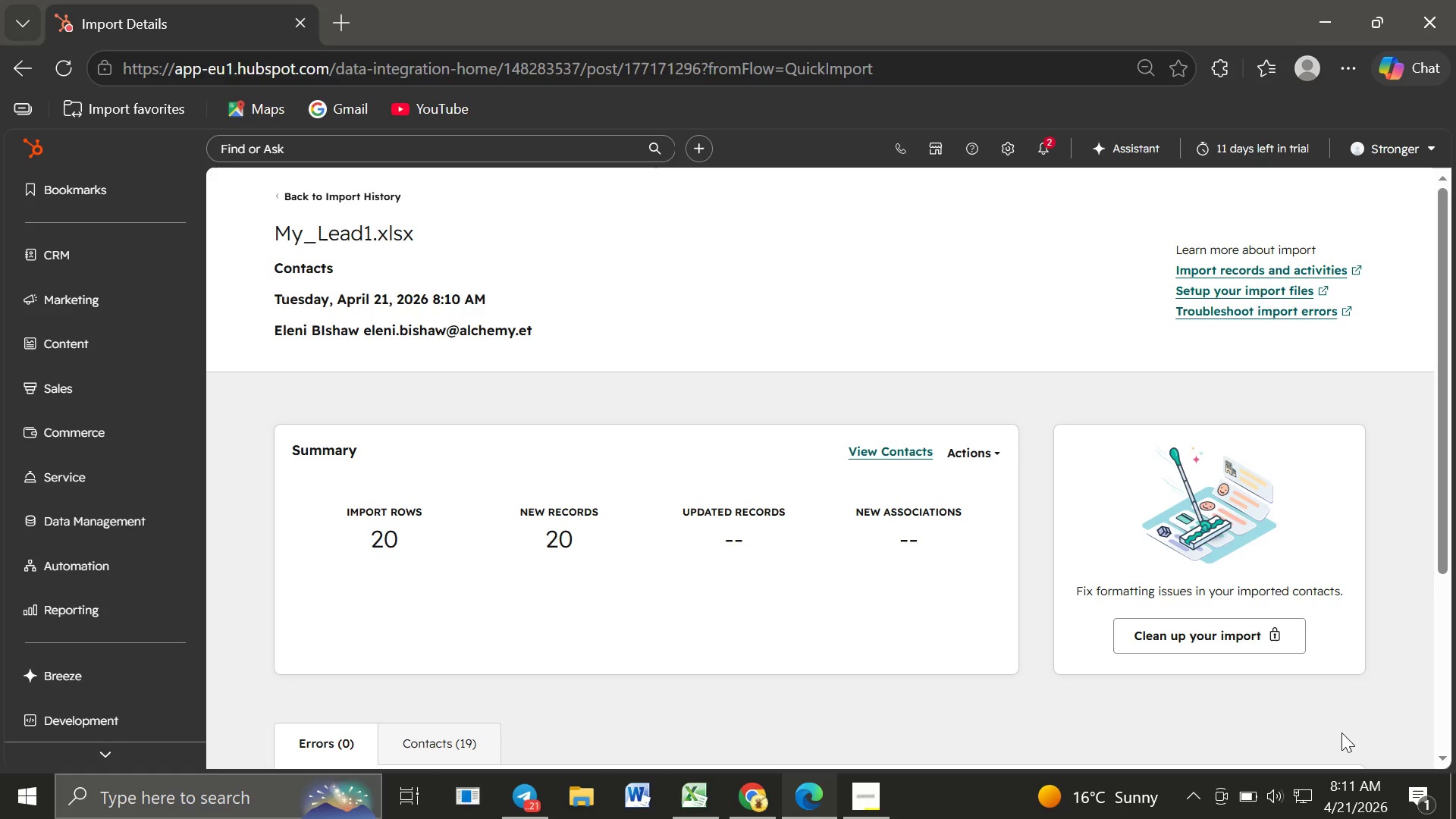 
left_click([1005, 148])
 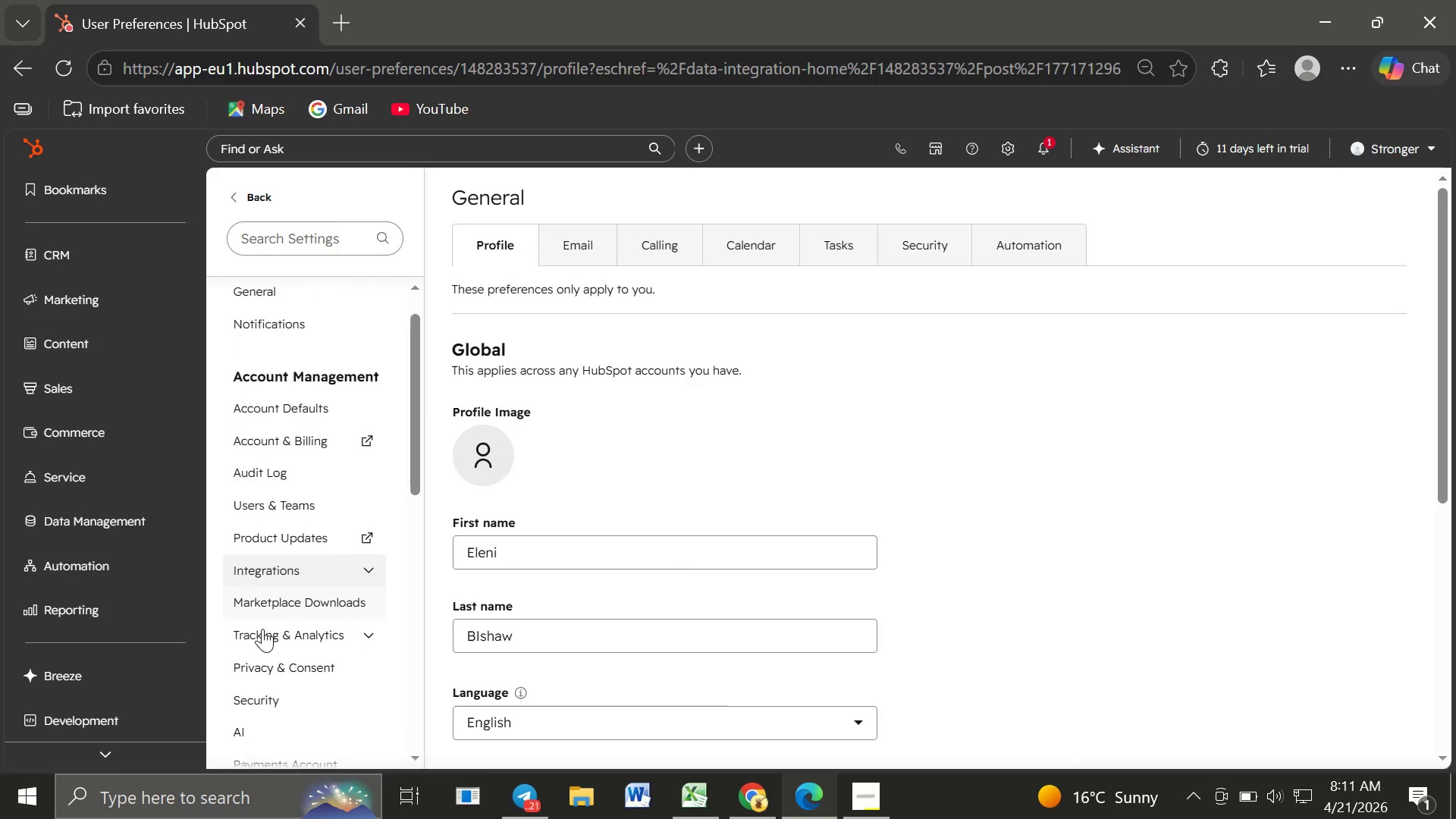 
wait(23.38)
 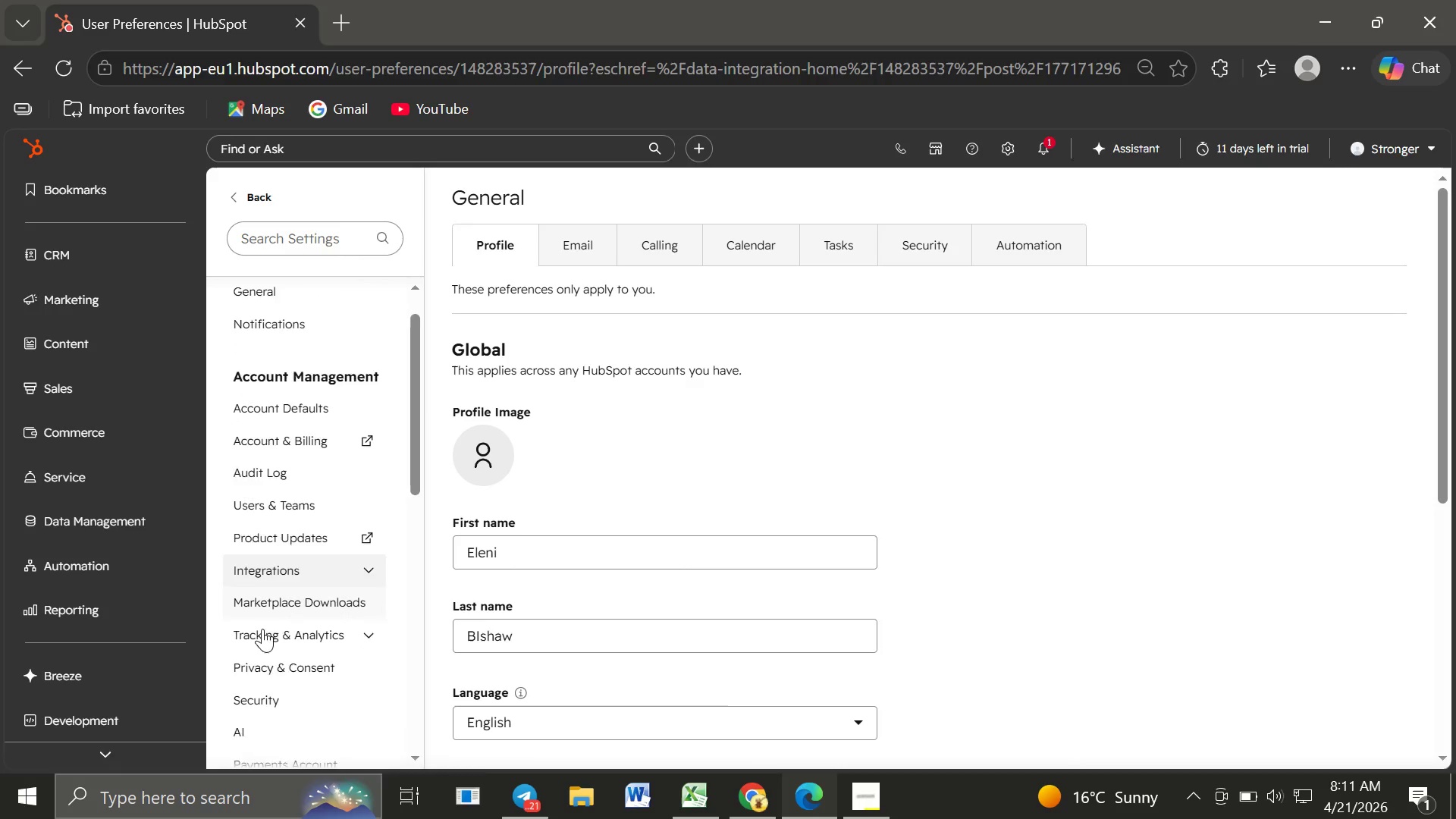 
left_click([287, 376])
 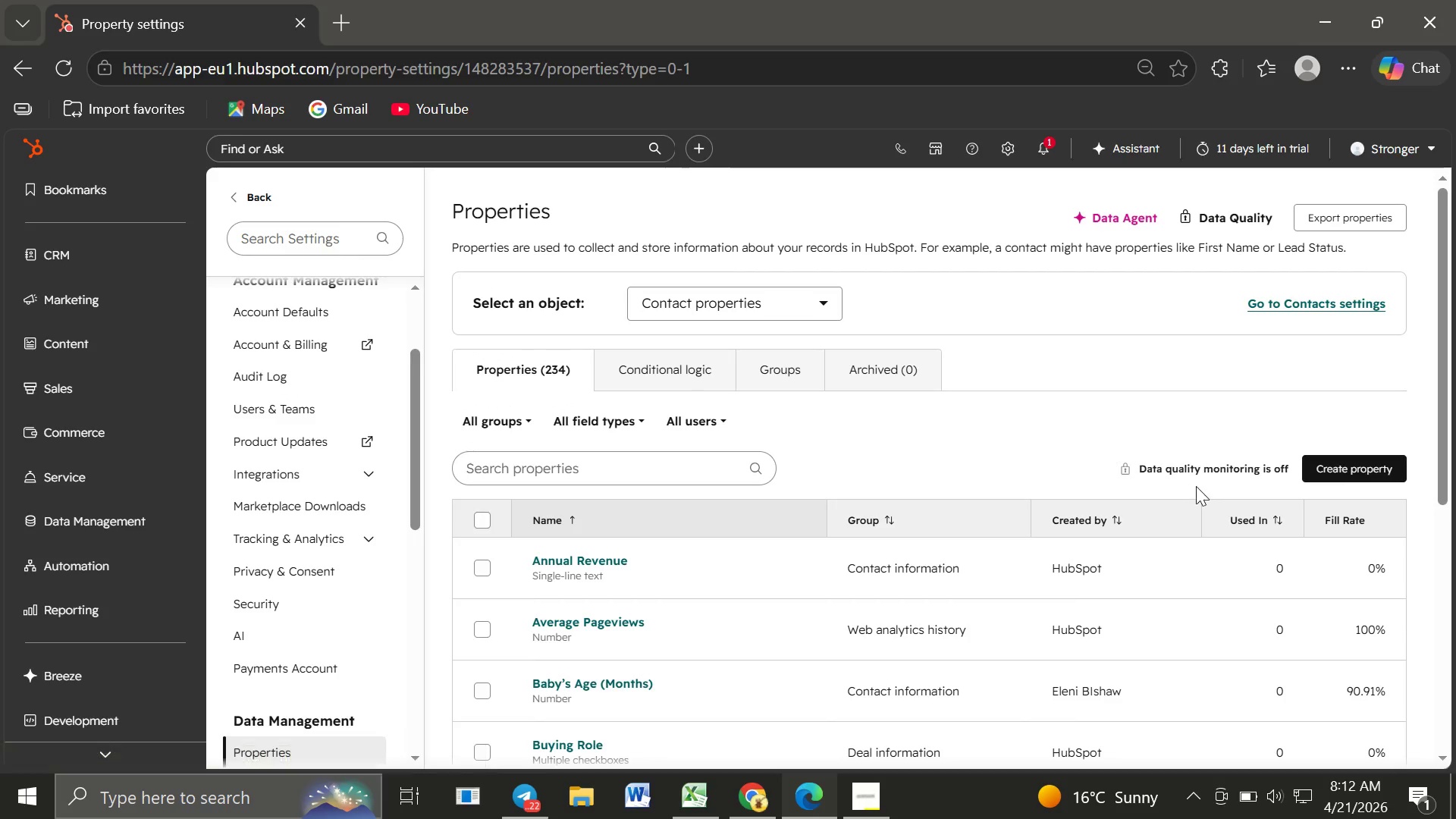 
wait(51.88)
 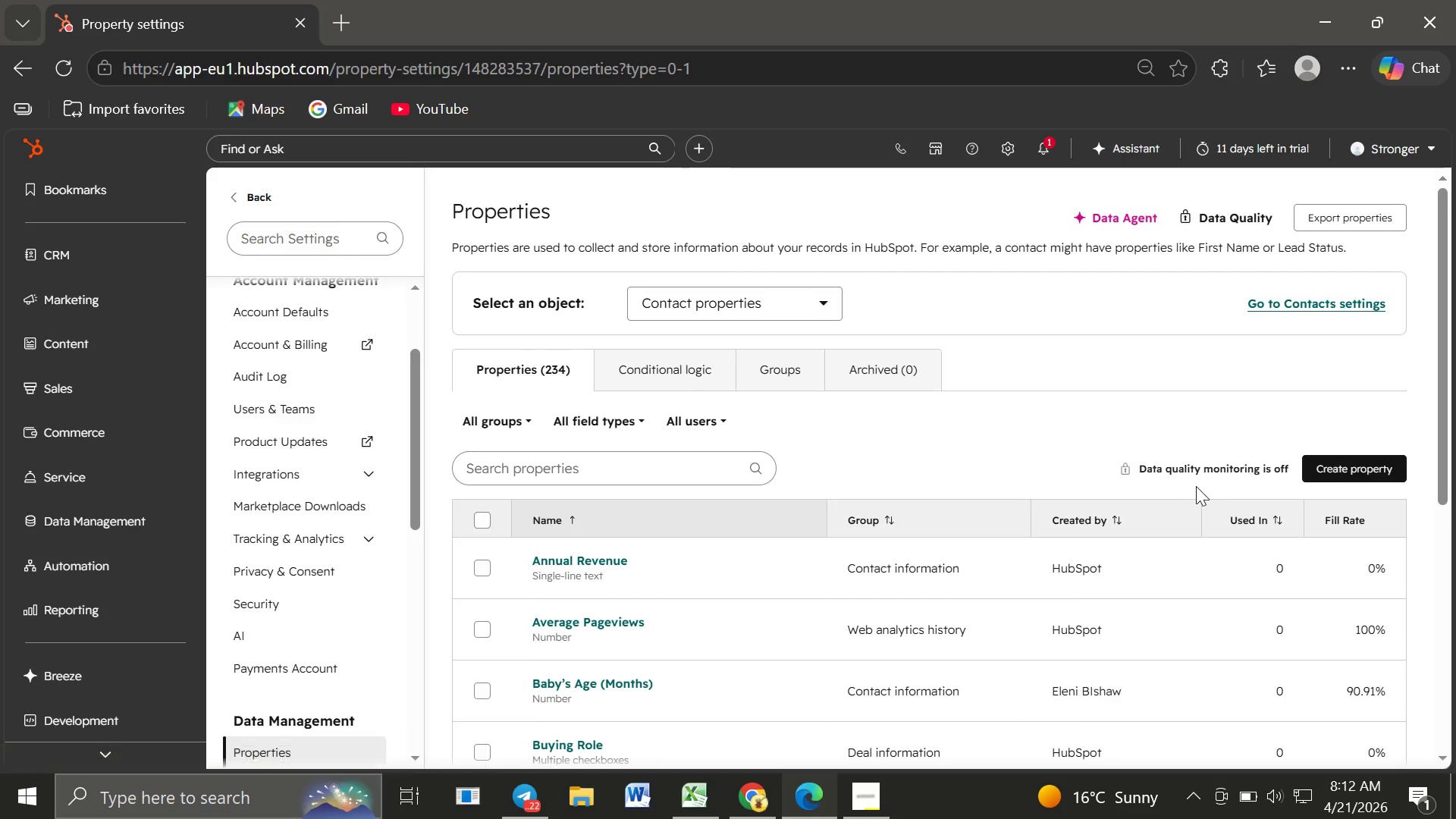 
left_click([1351, 462])
 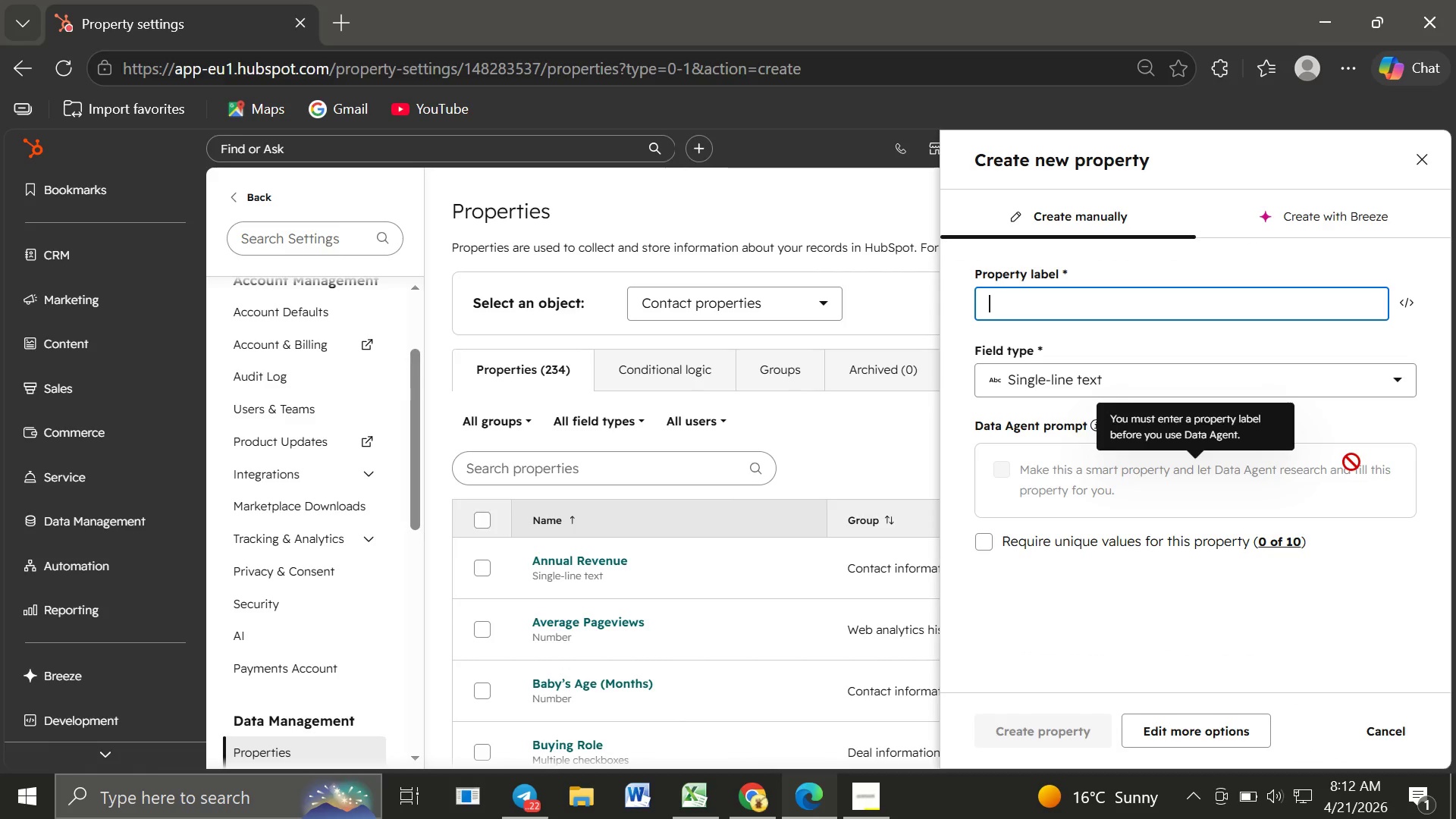 
wait(10.56)
 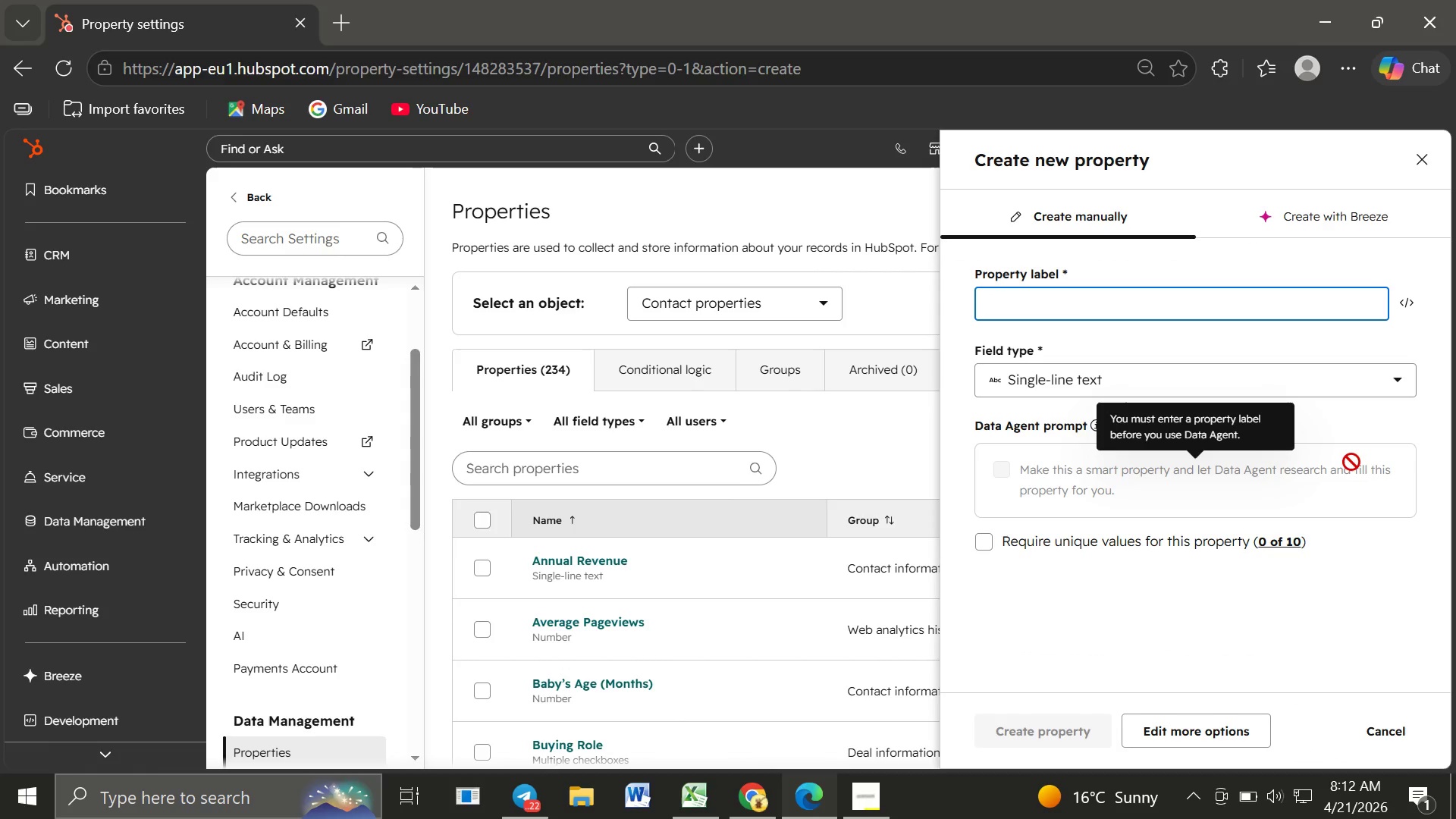 
type(Baby's Age()
 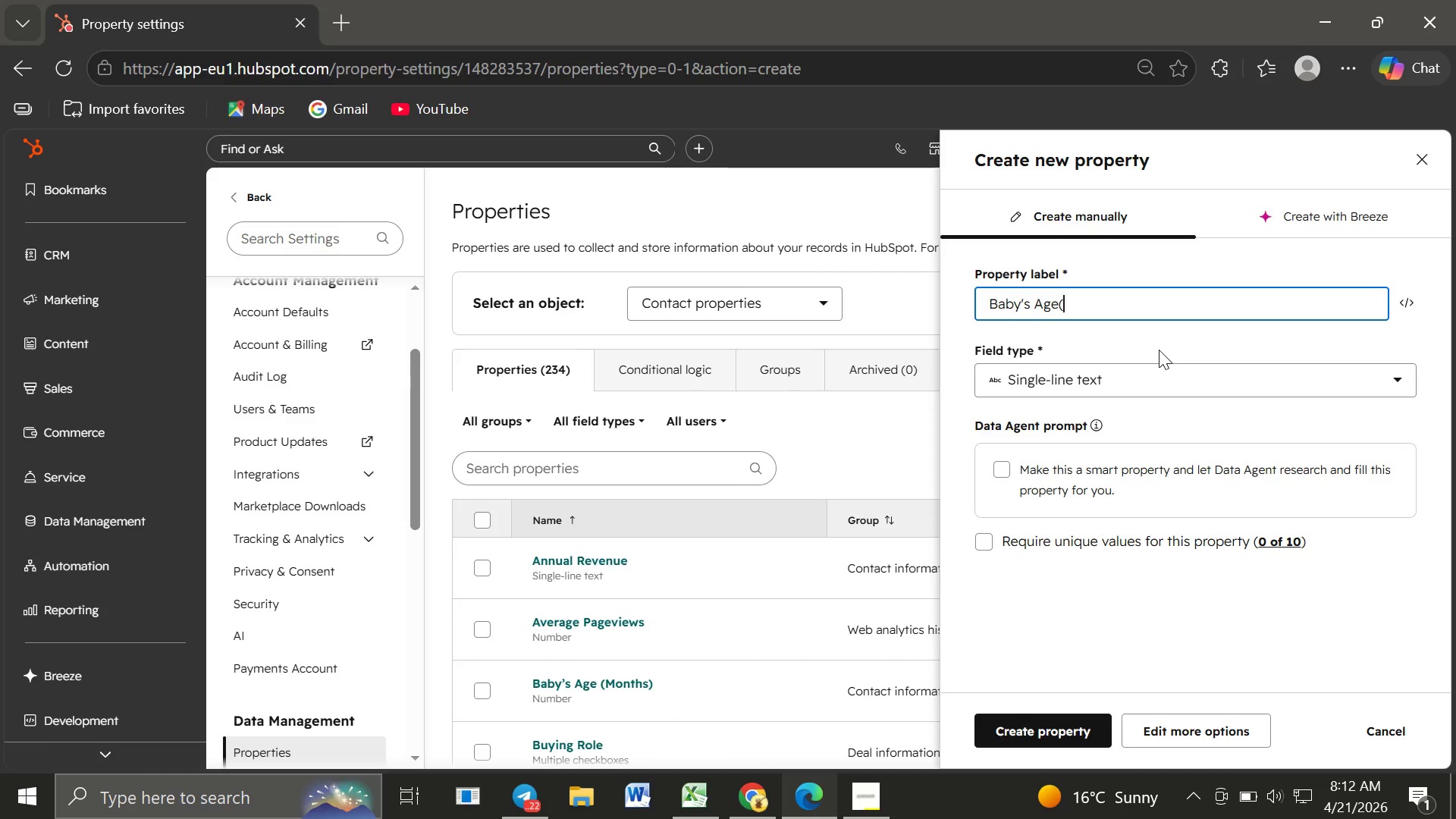 
hold_key(key=ShiftRight, duration=0.69)
 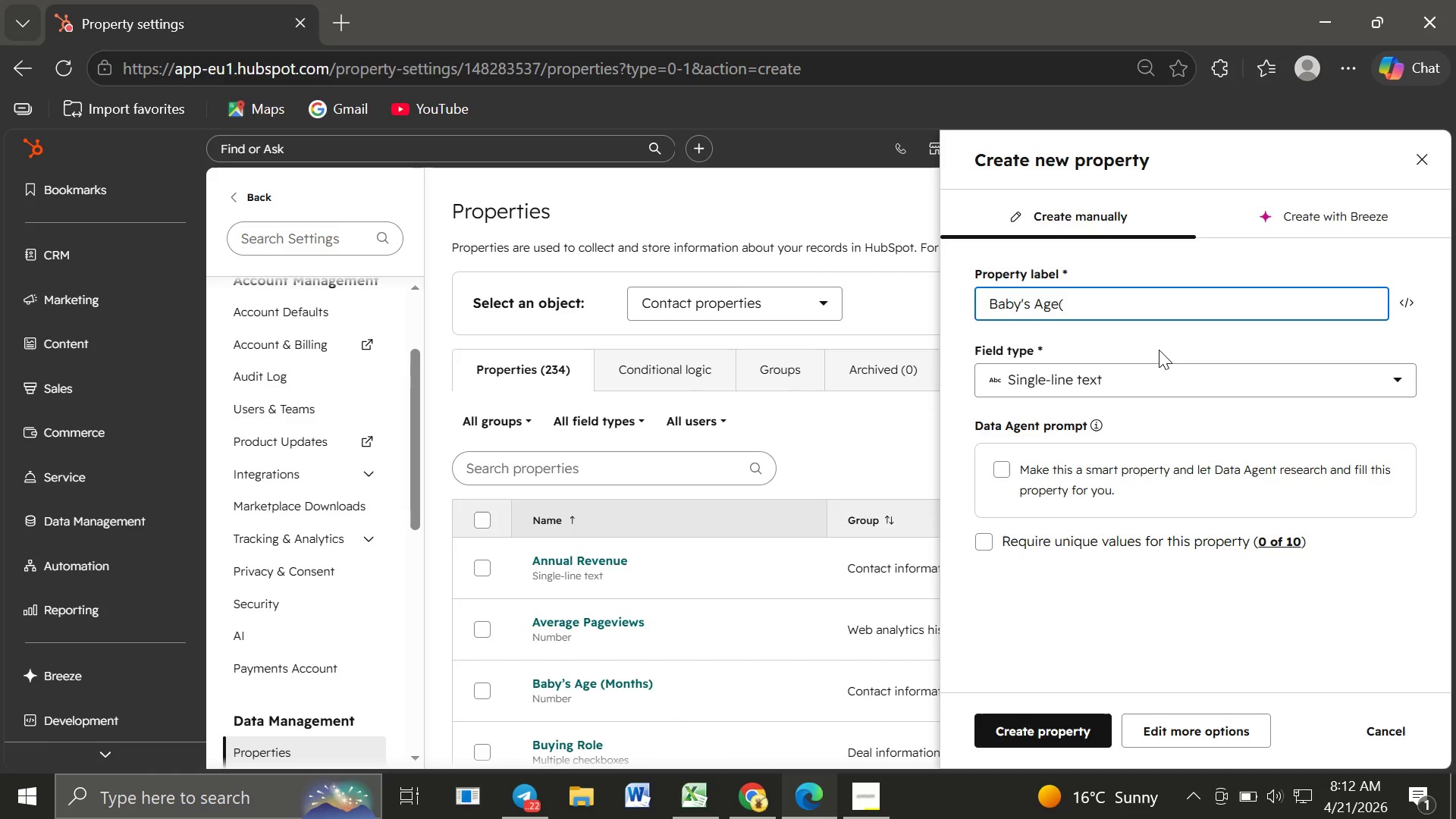 
type(Months0)
 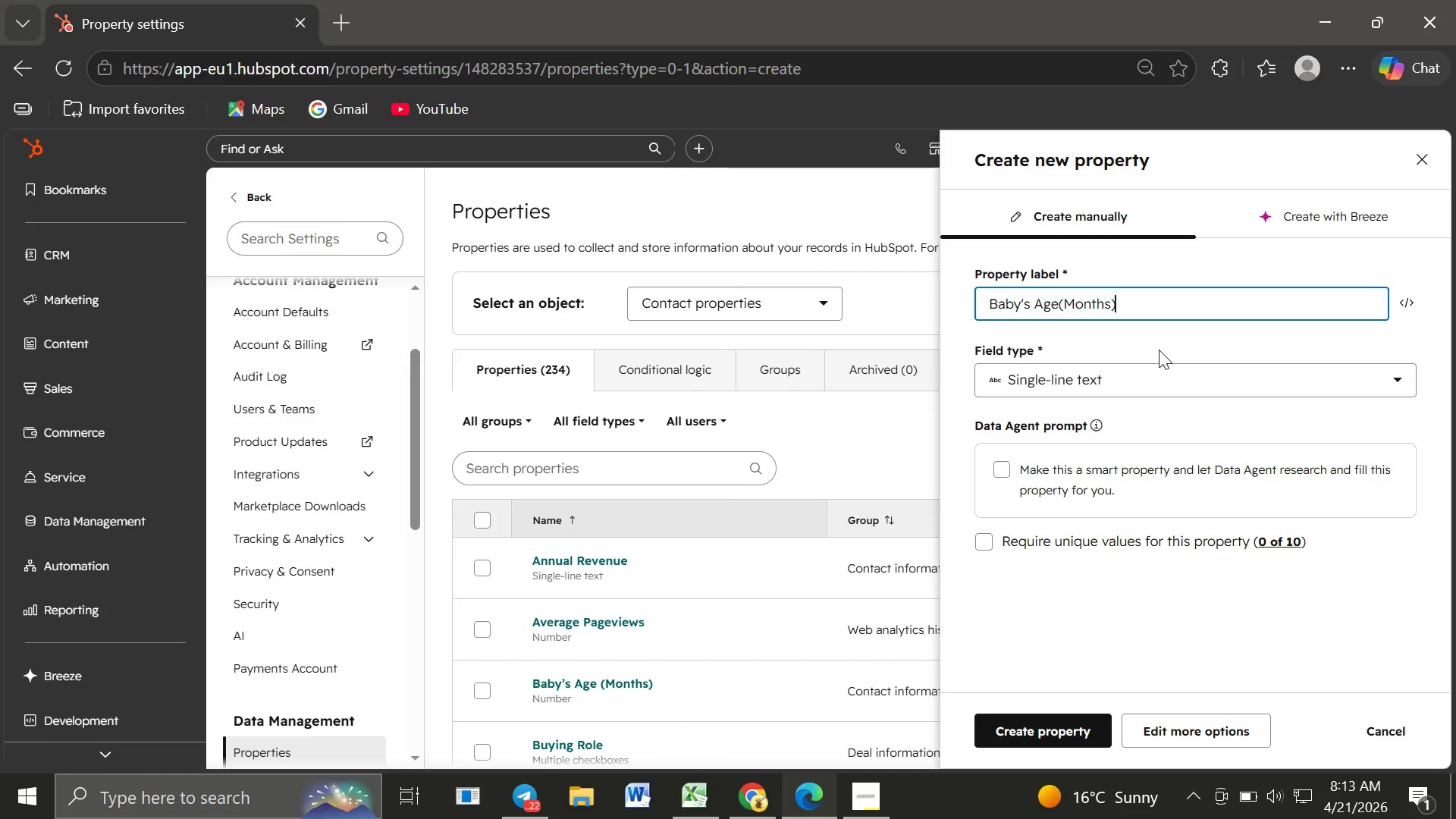 
wait(6.95)
 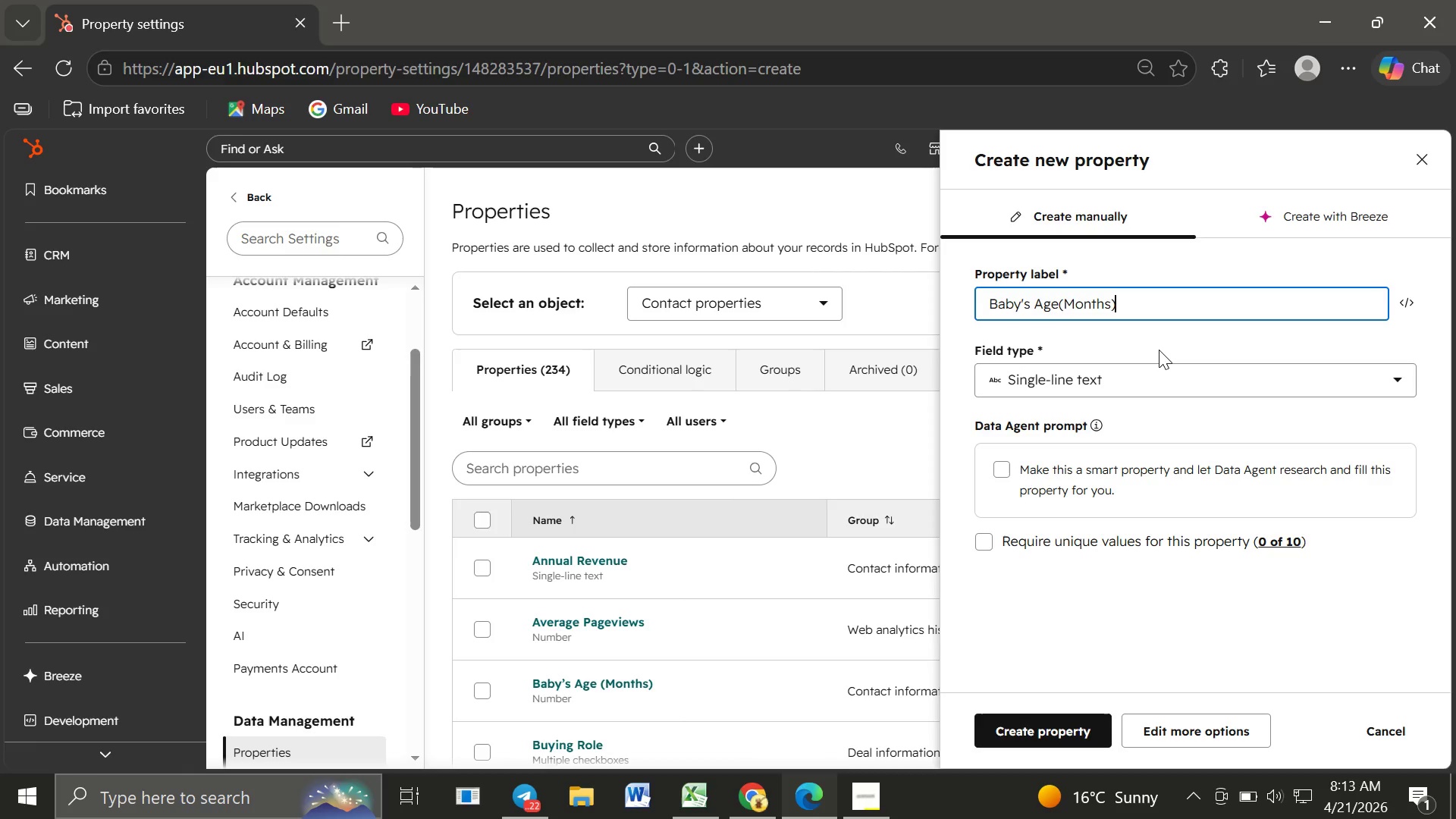 
left_click([1072, 384])
 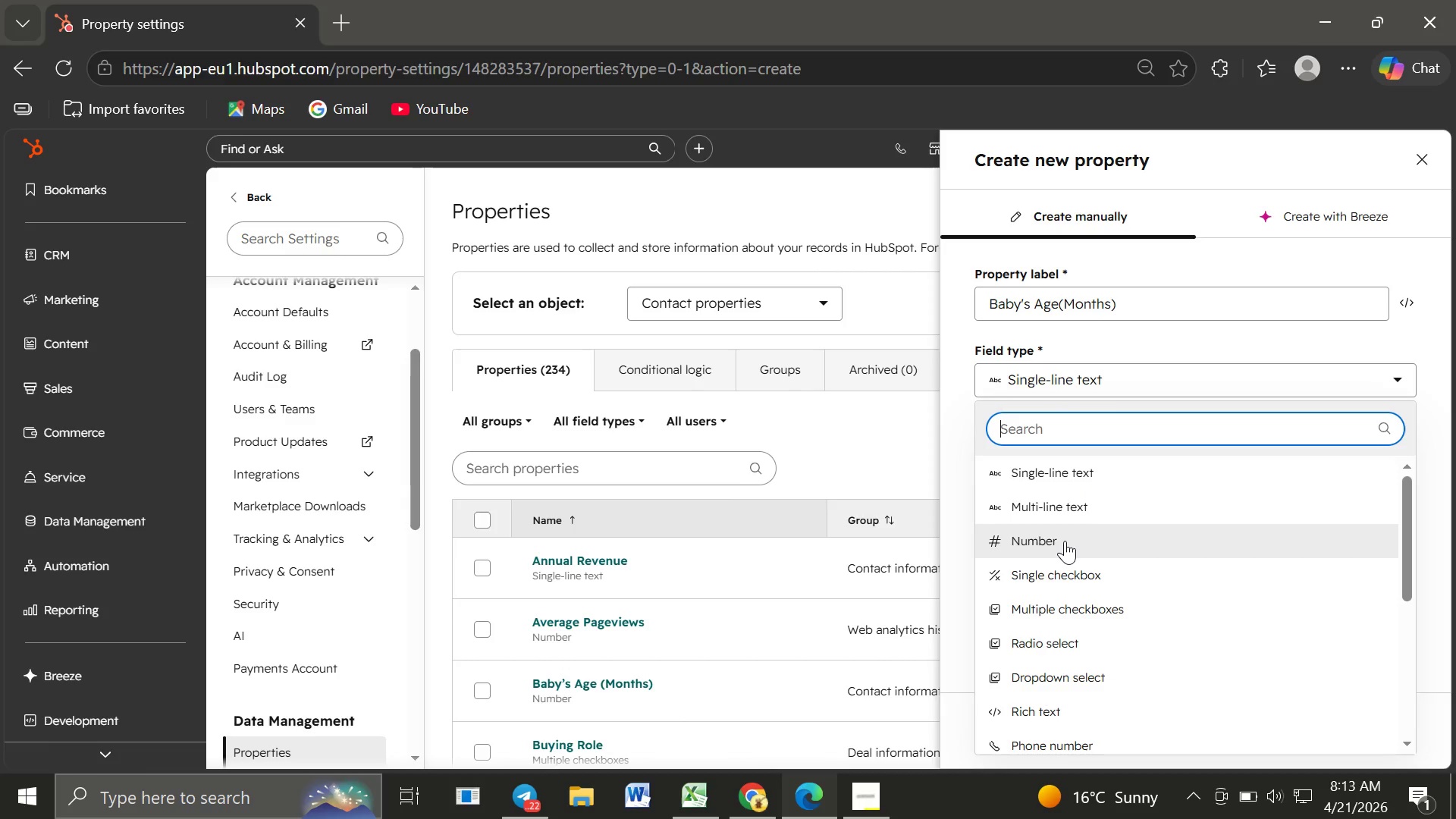 
left_click([1065, 541])
 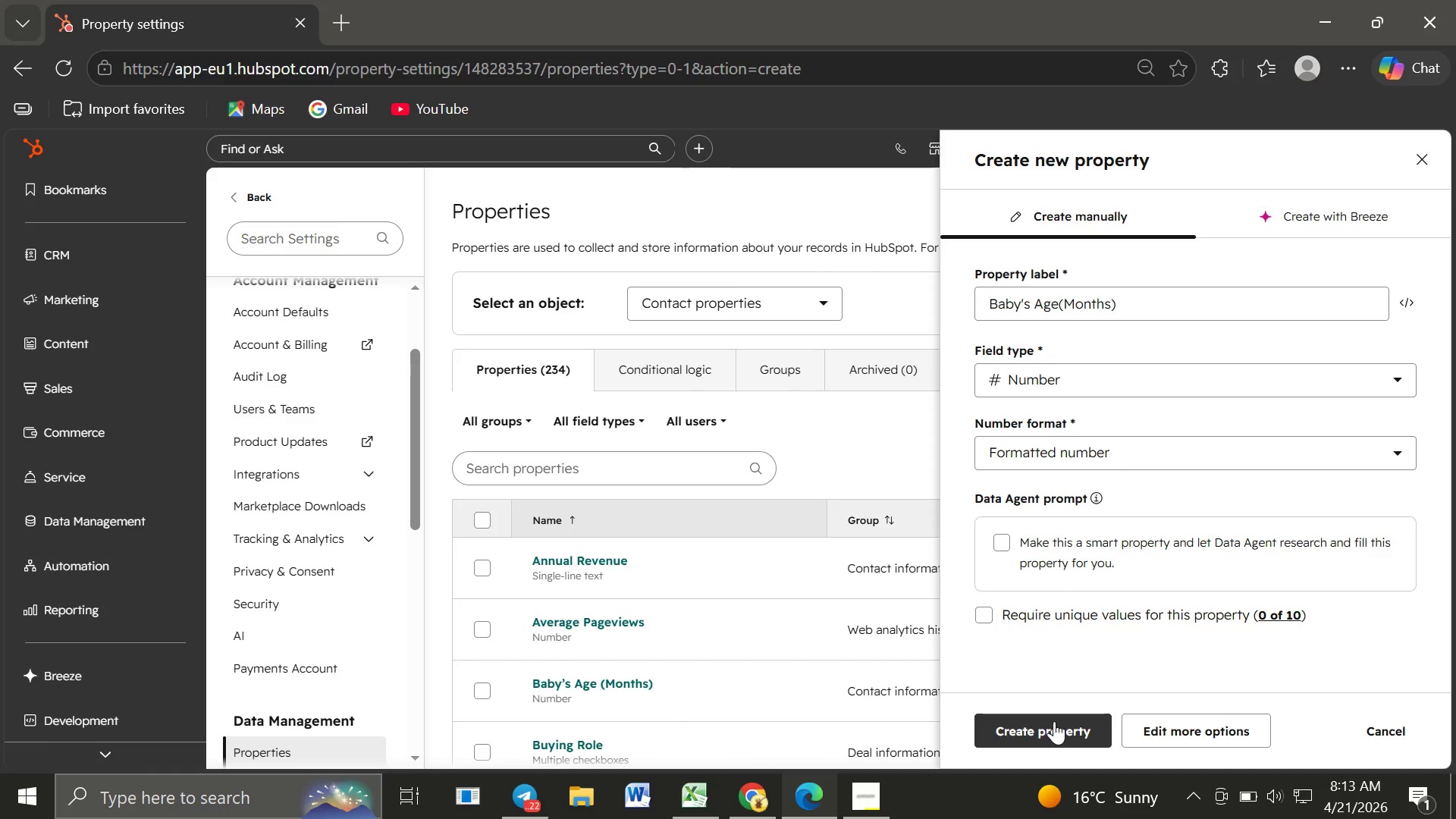 
left_click([1054, 721])
 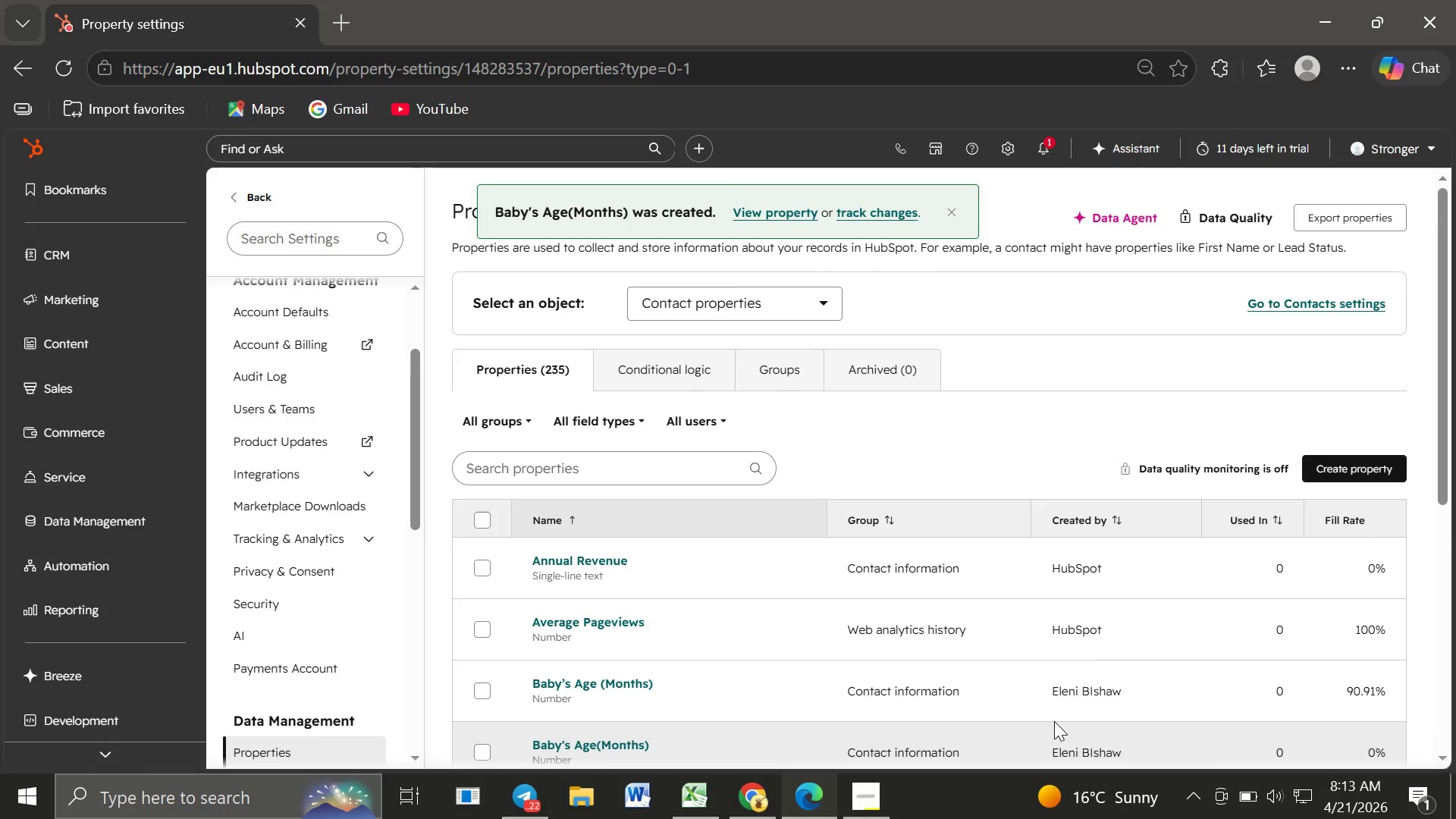 
wait(8.06)
 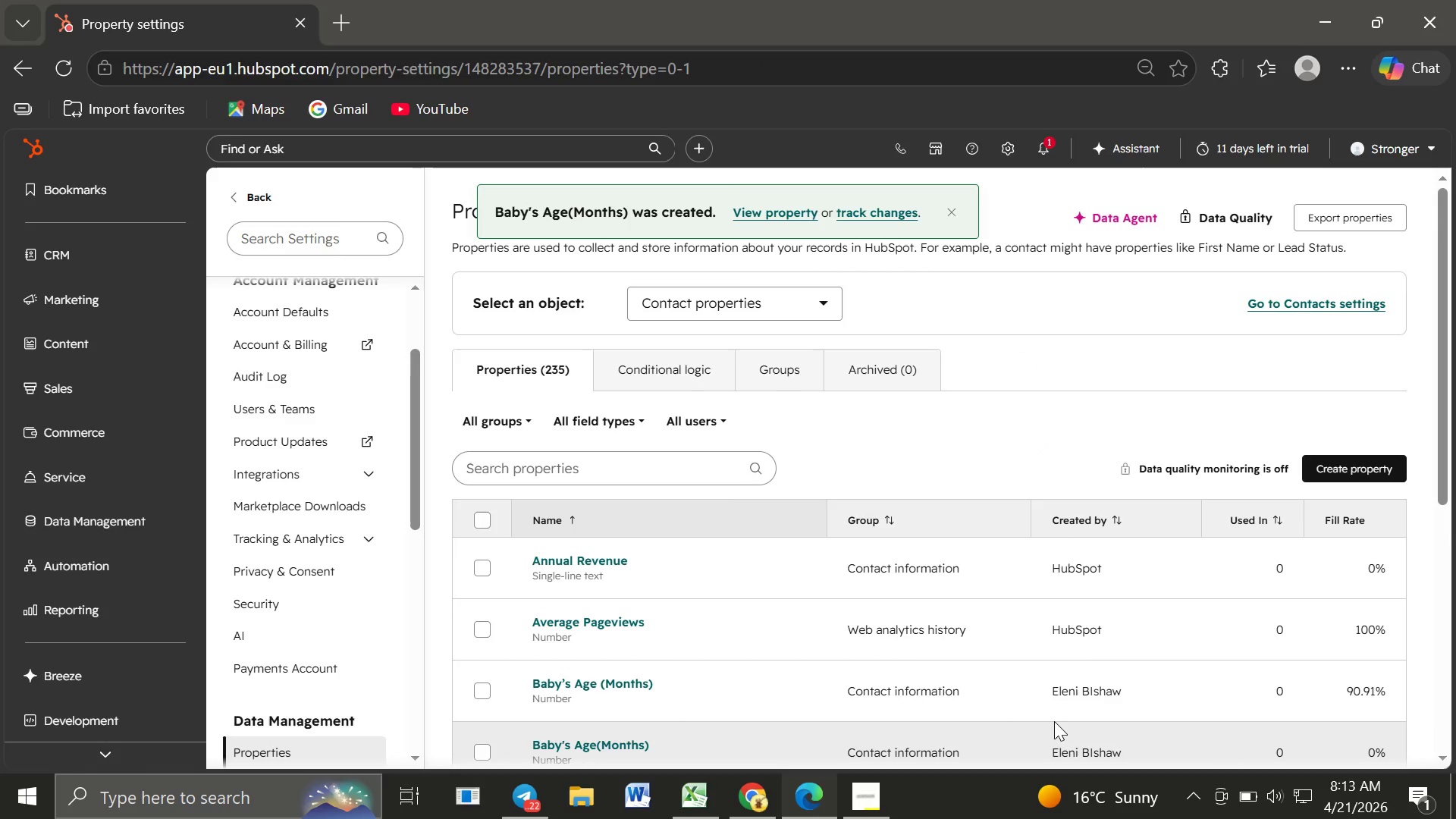 
left_click([1343, 472])
 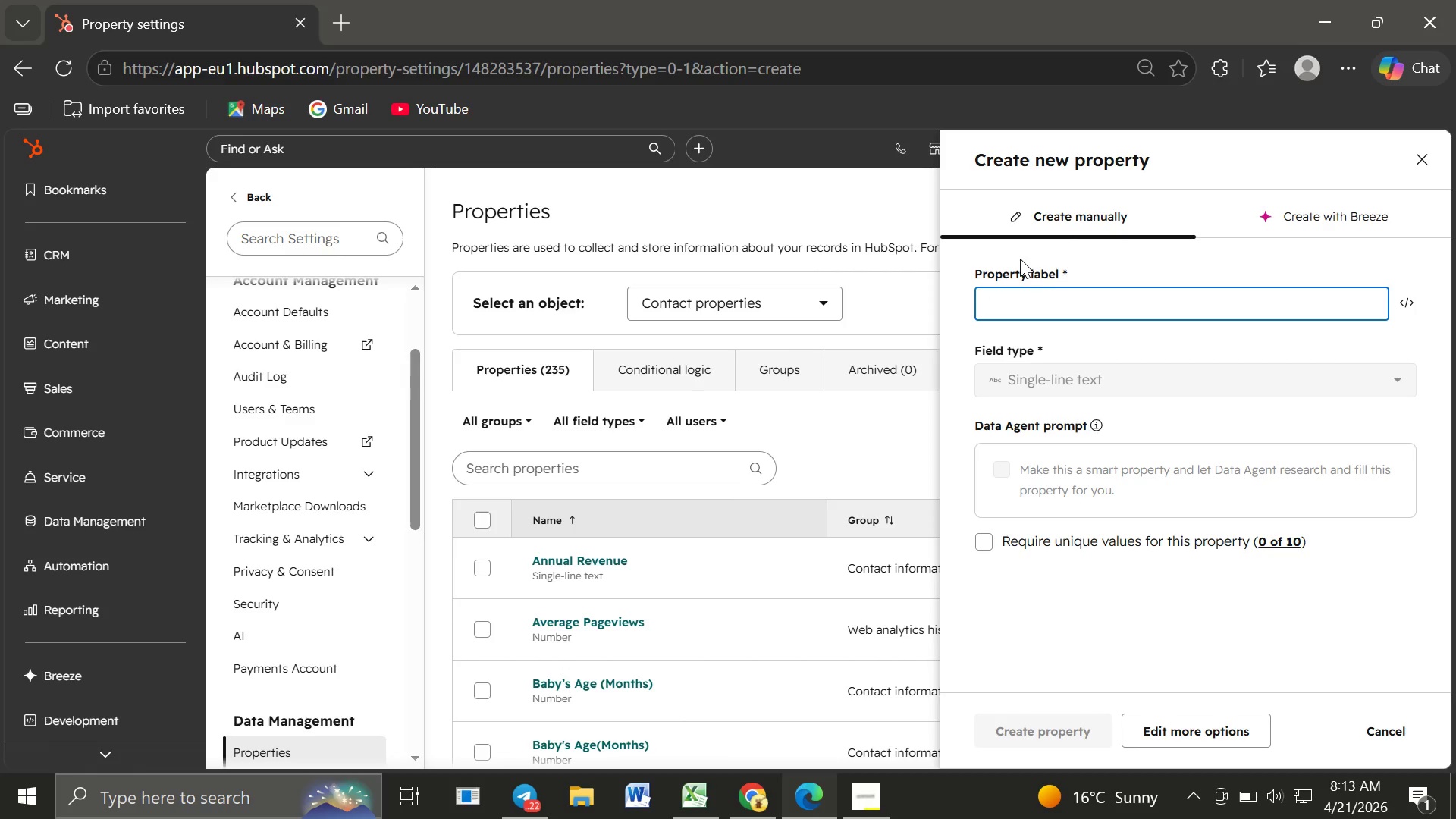 
mouse_move([1038, 313])
 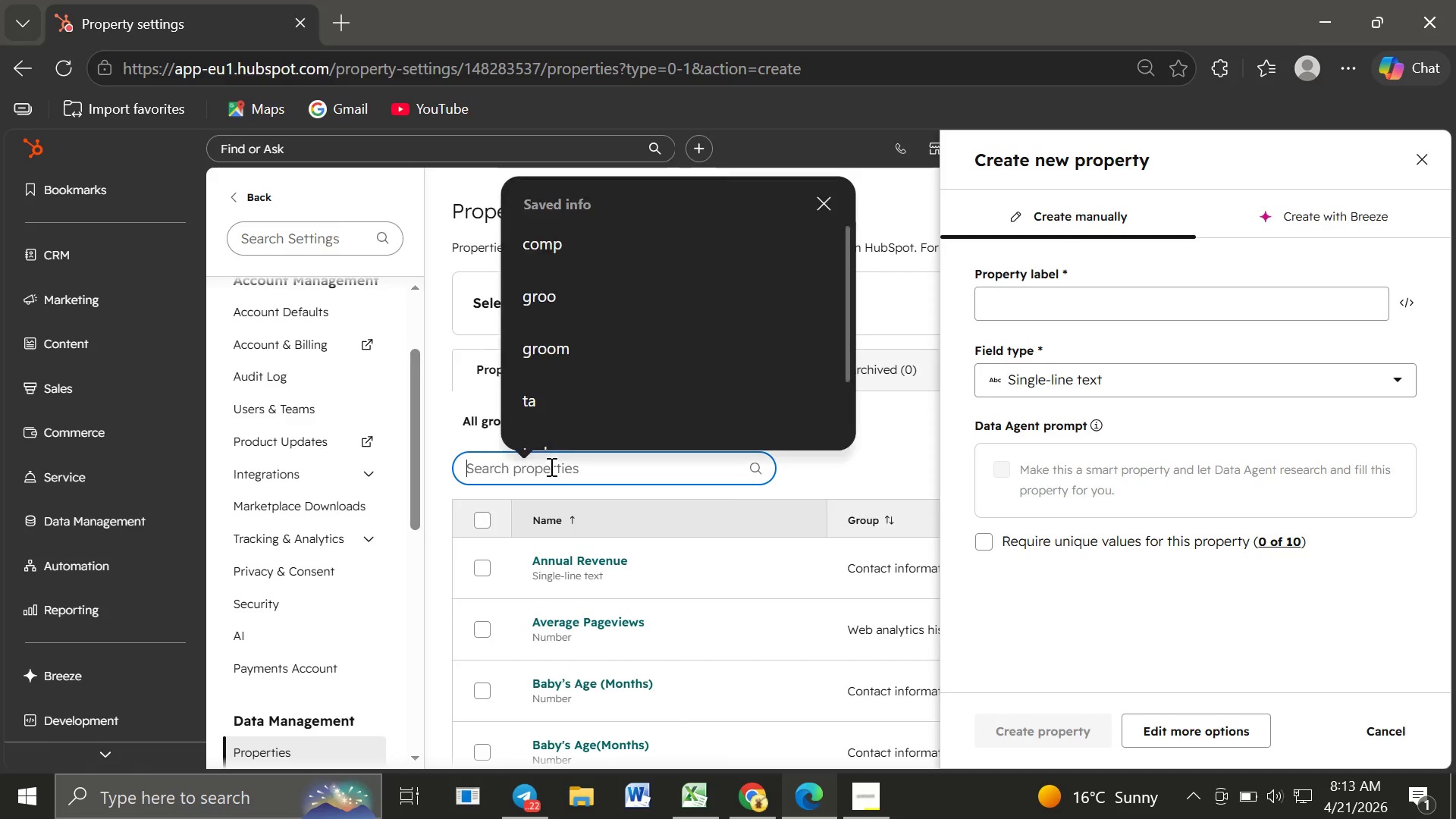 
left_click([550, 466])
 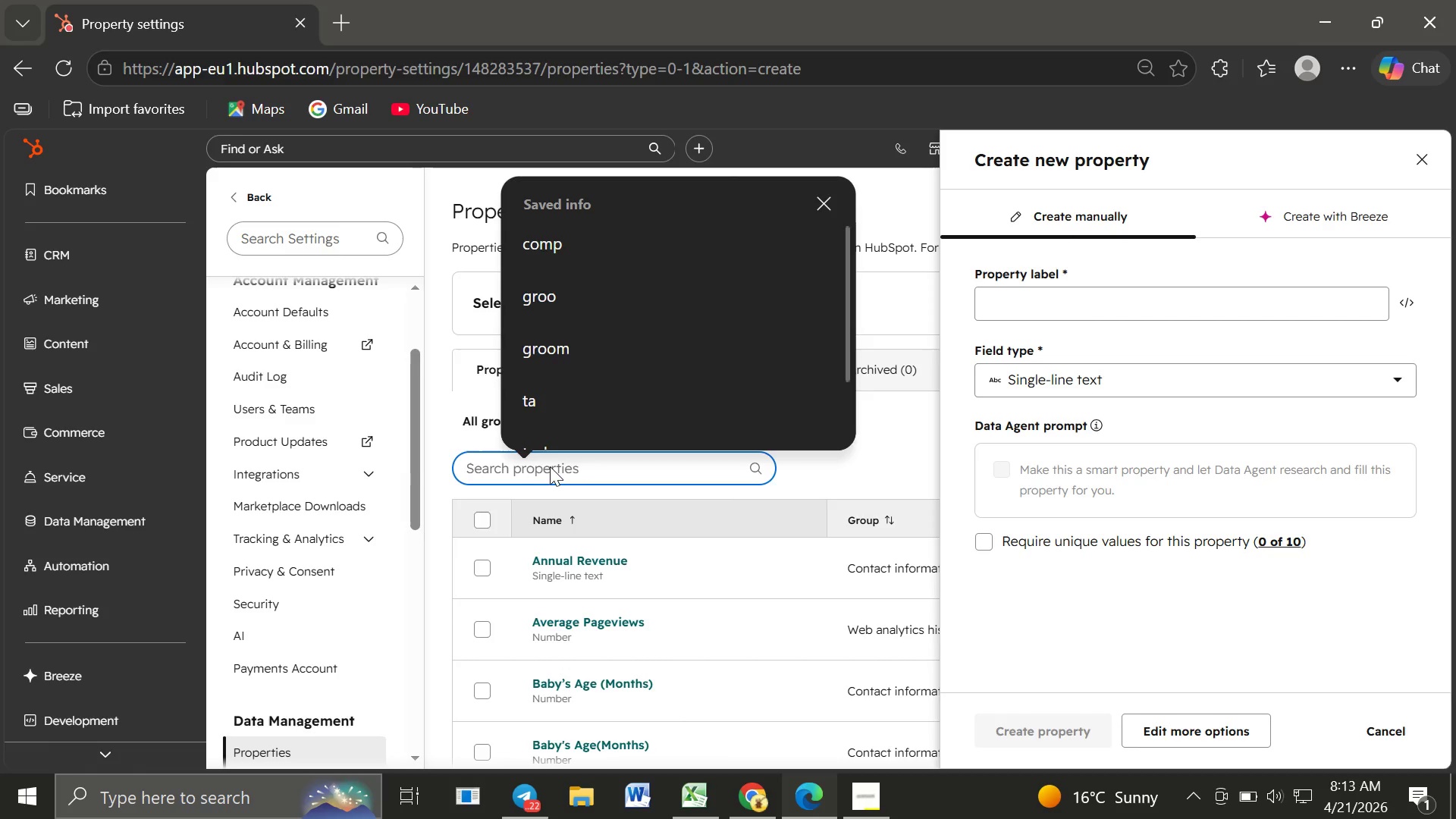 
hold_key(key=ShiftRight, duration=0.56)
 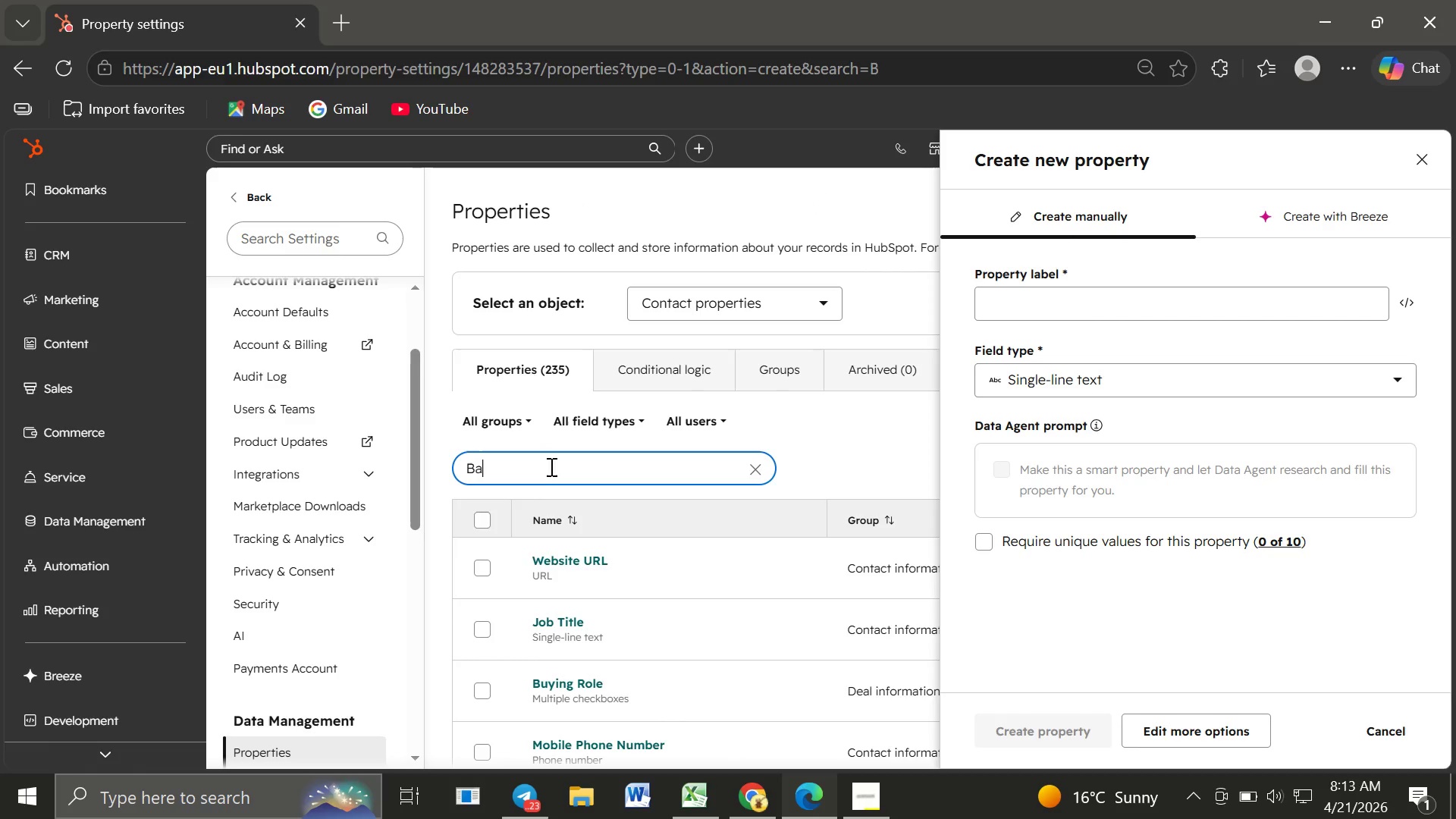 
type(bay)
key(Backspace)
 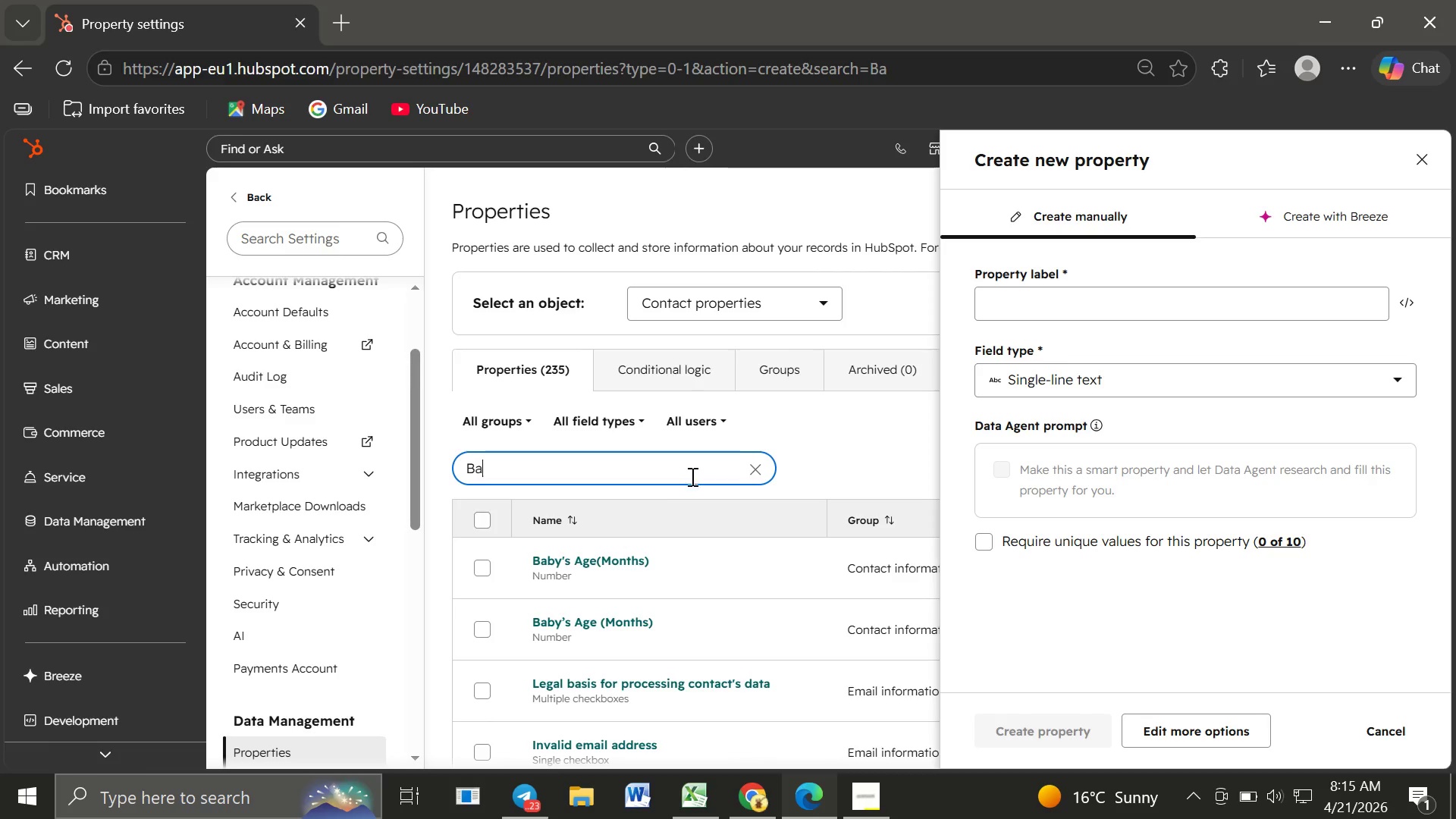 
wait(104.67)
 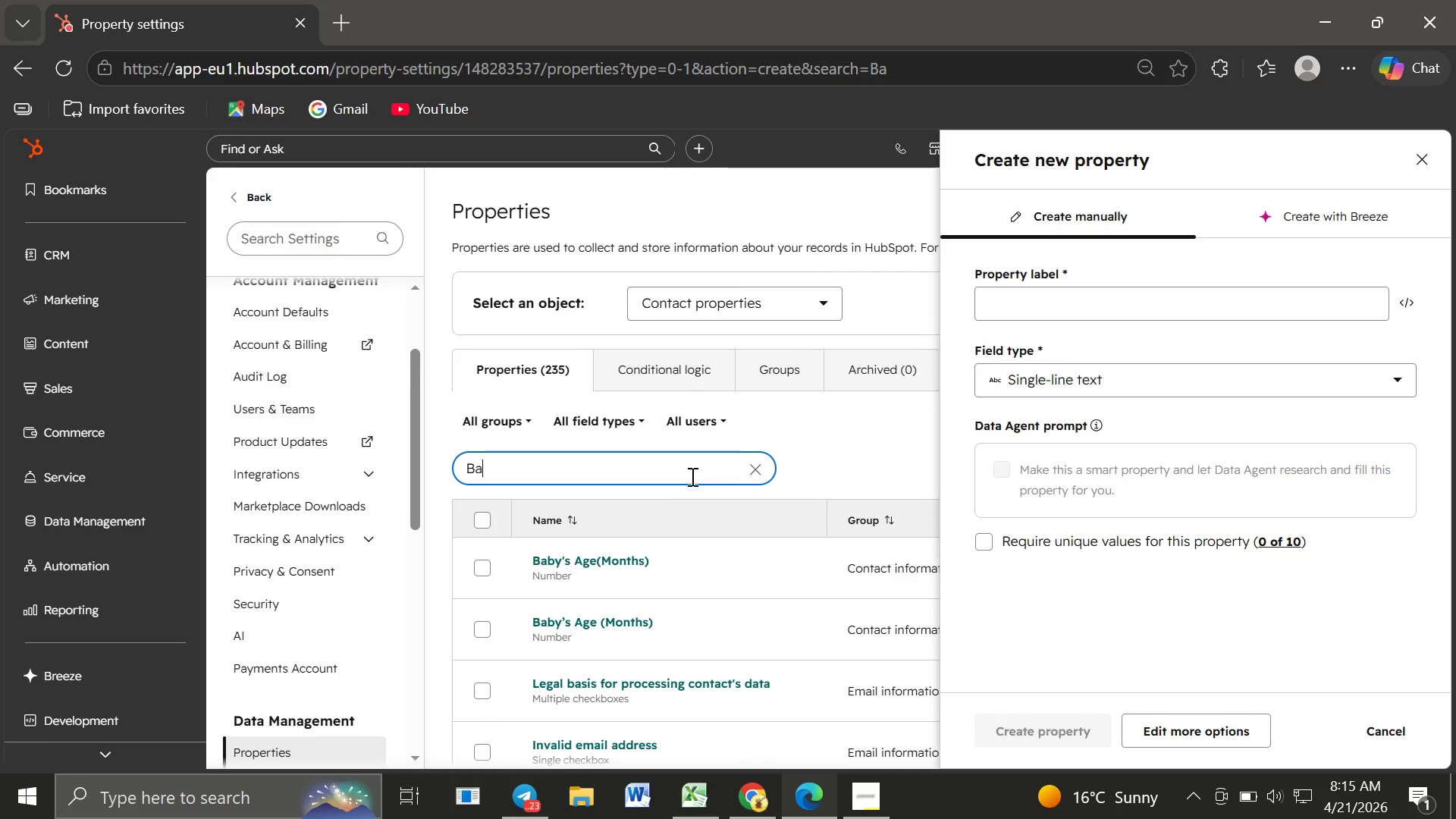 
left_click([771, 558])
 